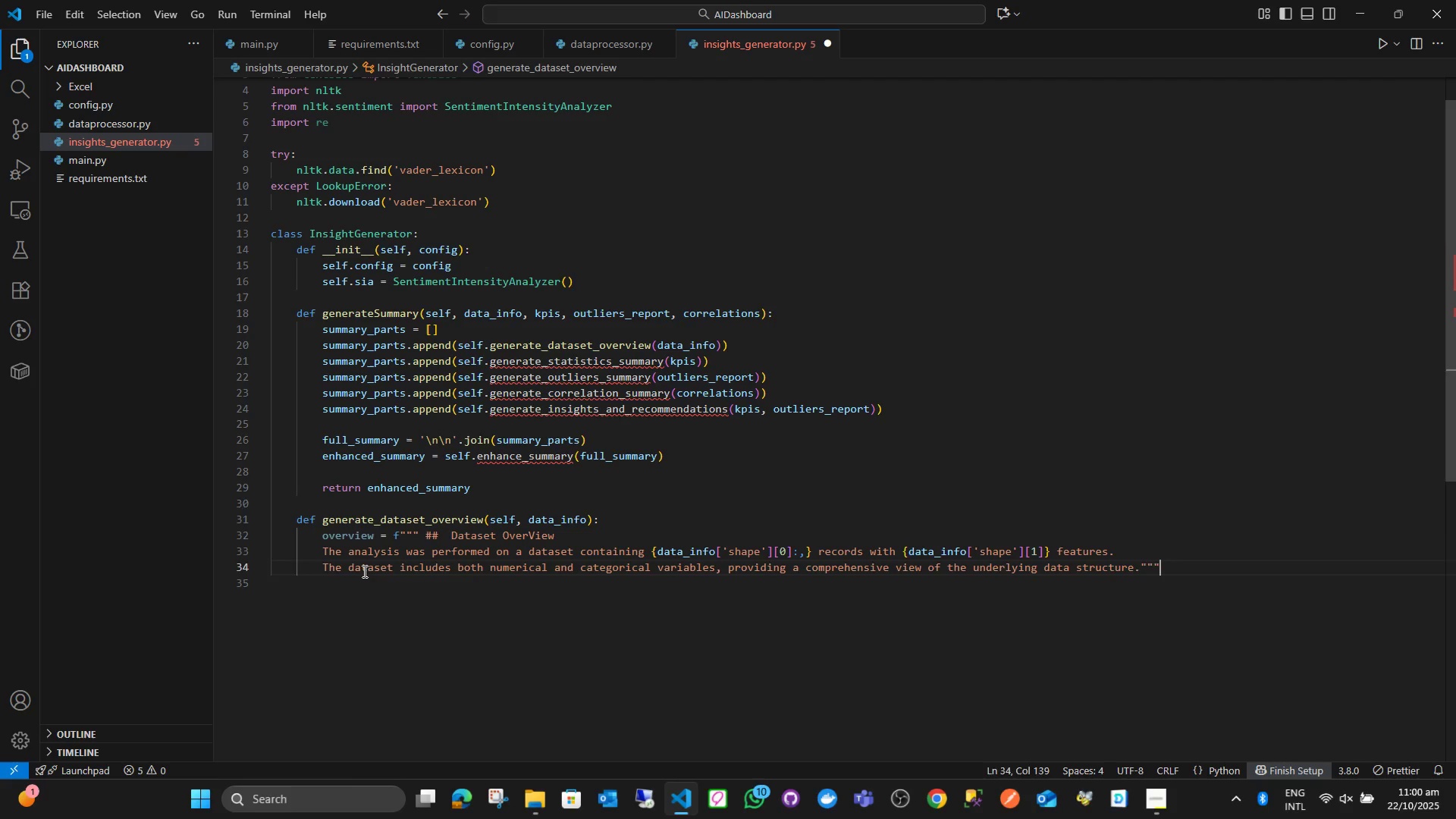 
key(Enter)
 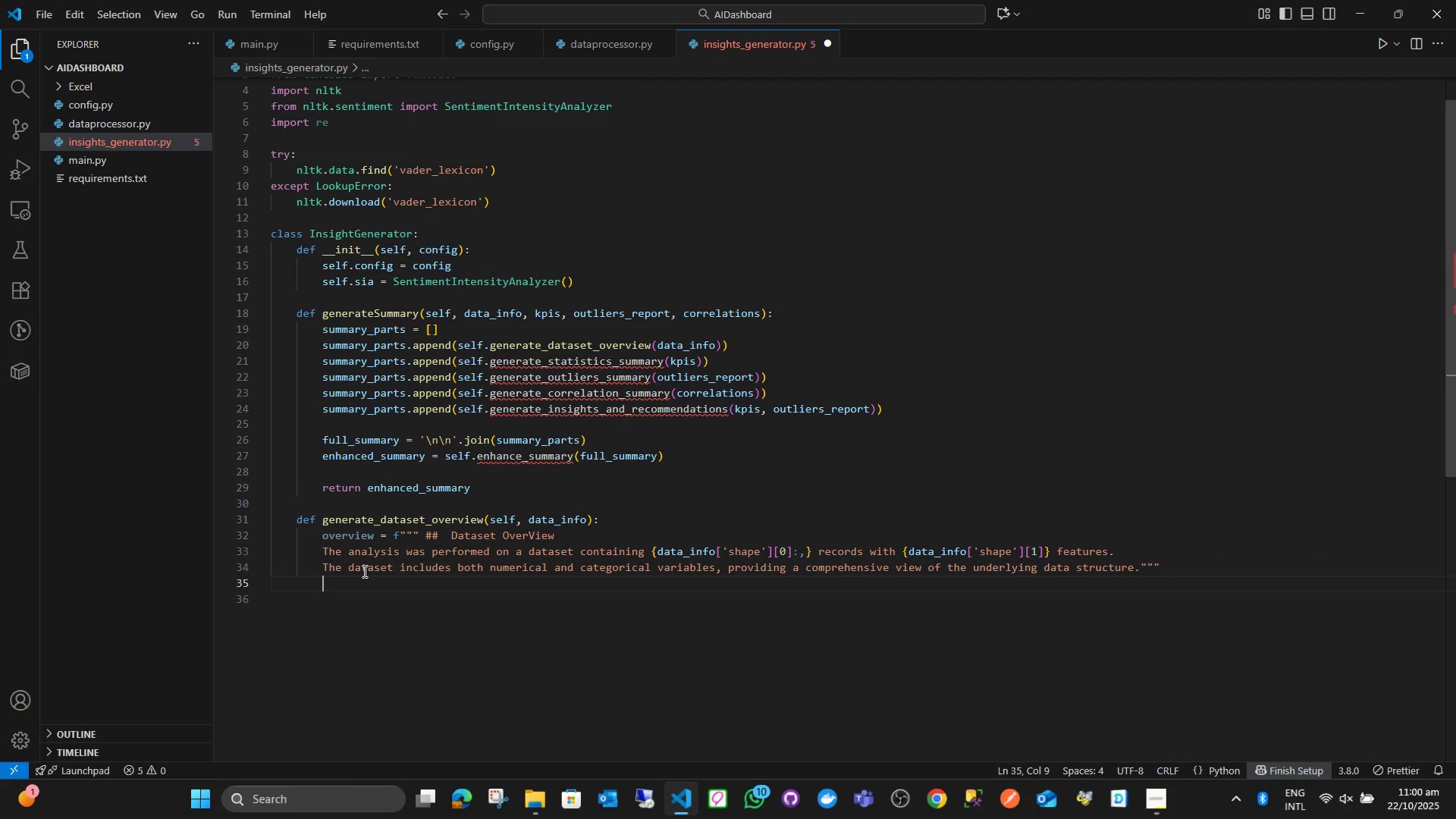 
type(retrun)
key(Backspace)
key(Backspace)
key(Backspace)
 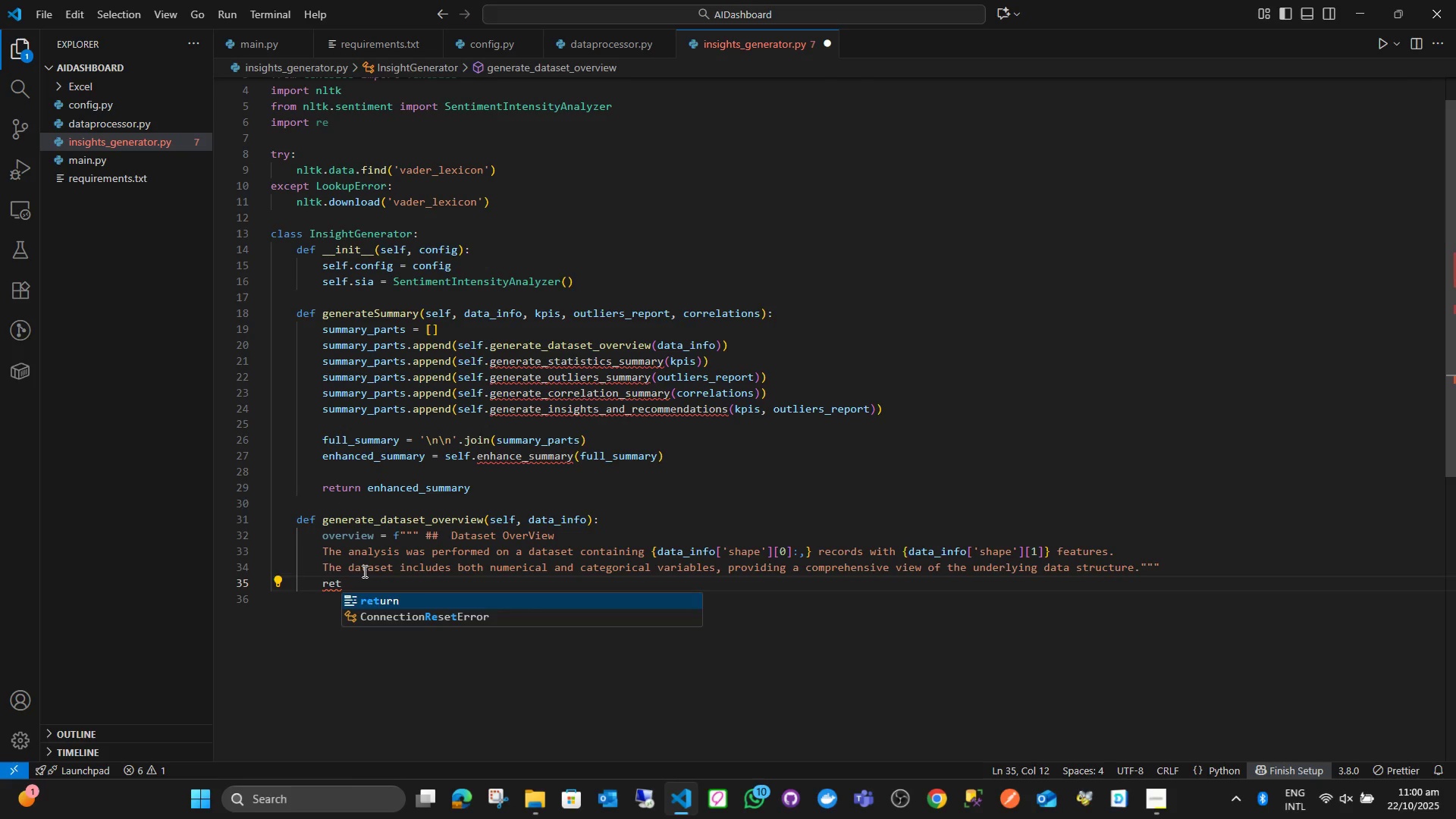 
key(Enter)
 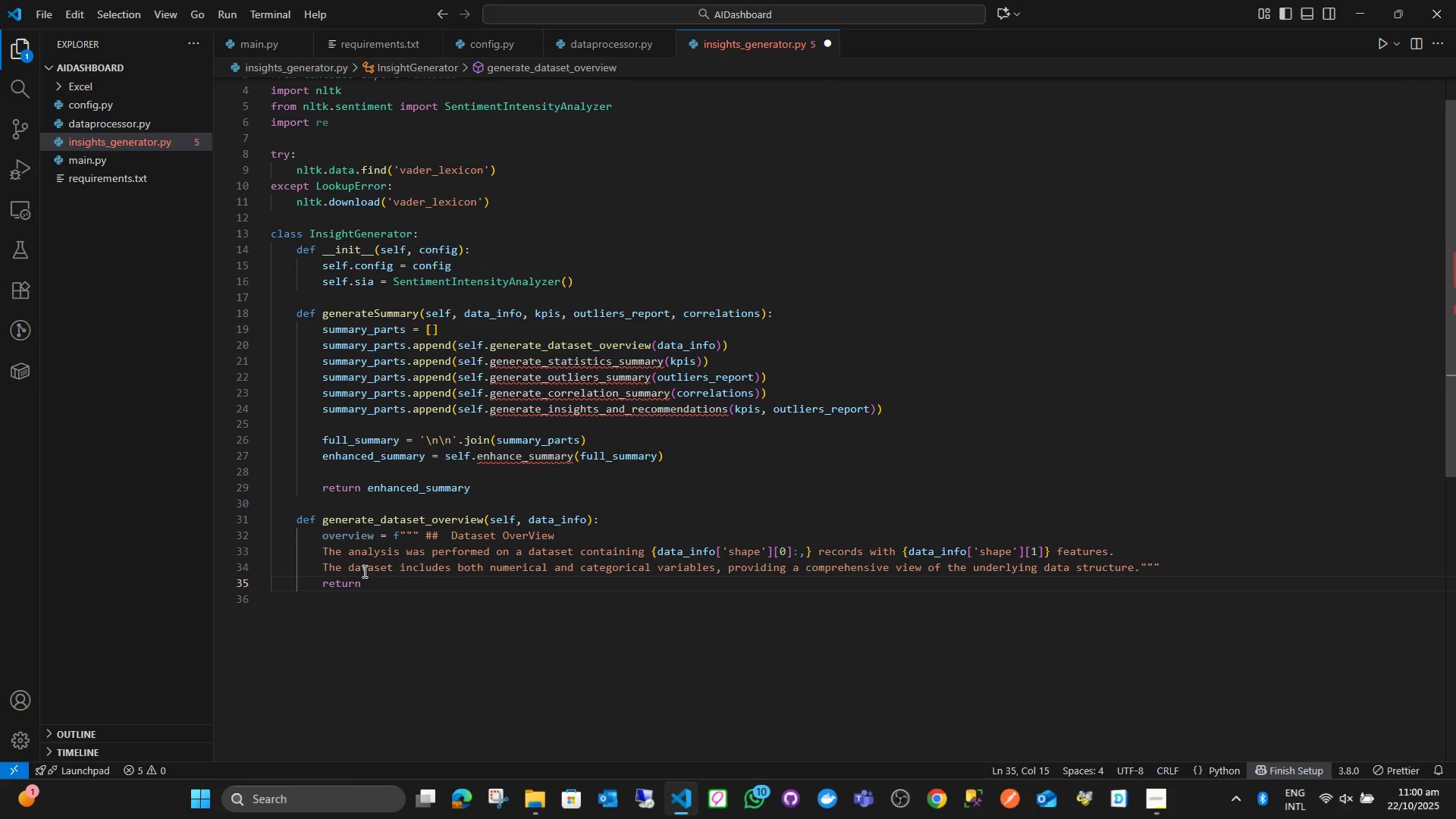 
type( ovwe)
 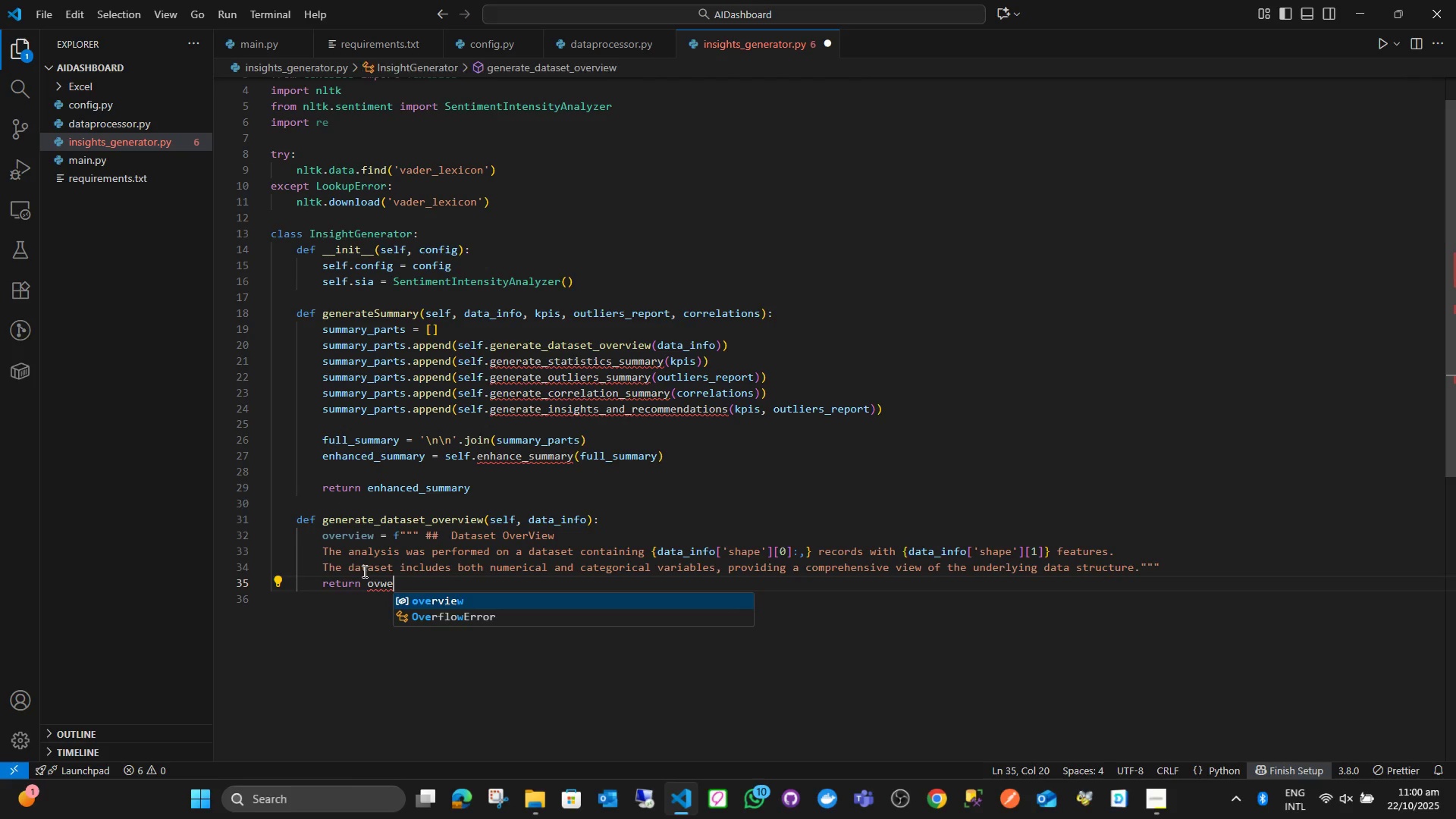 
key(Enter)
 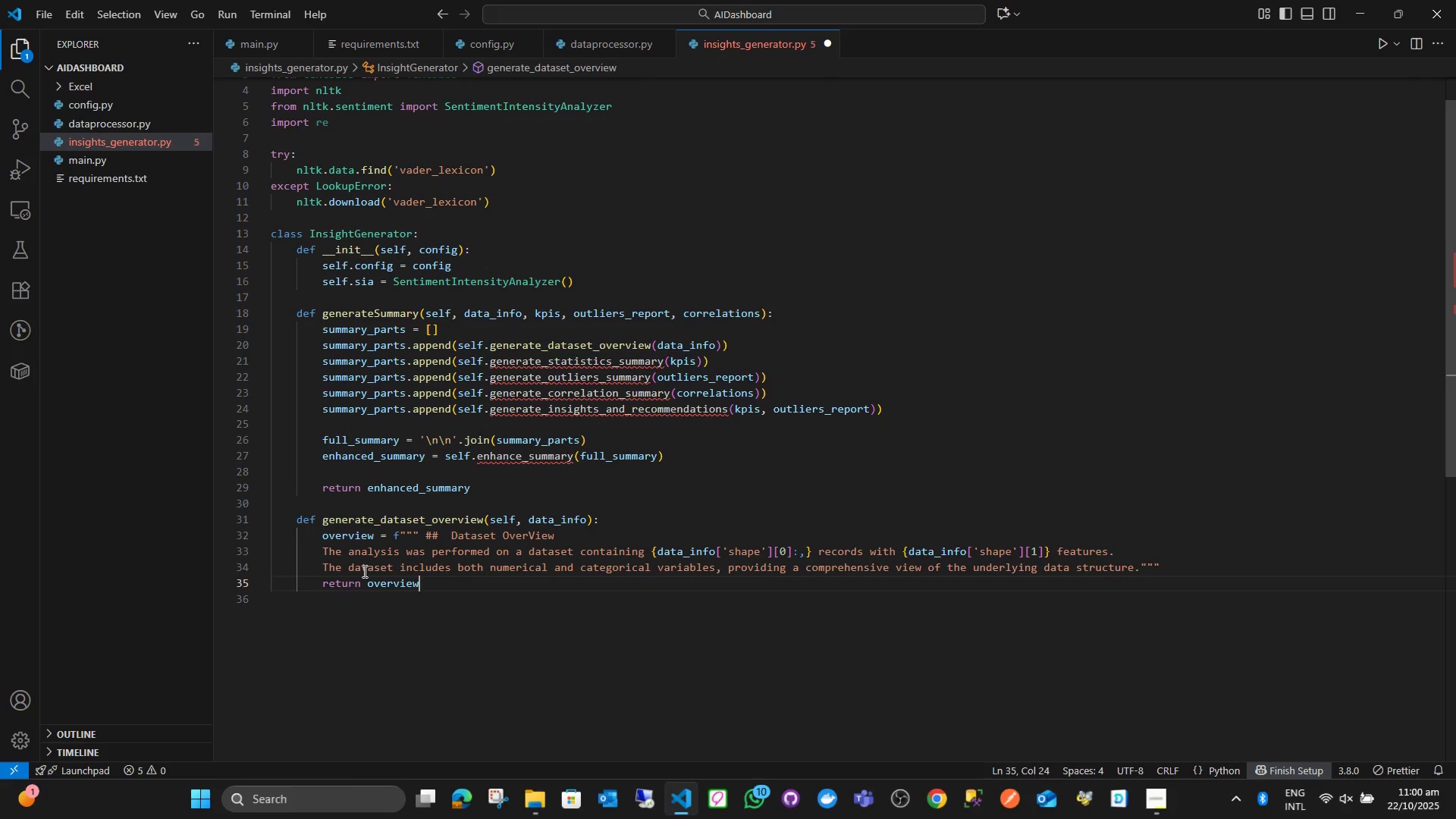 
key(Enter)
 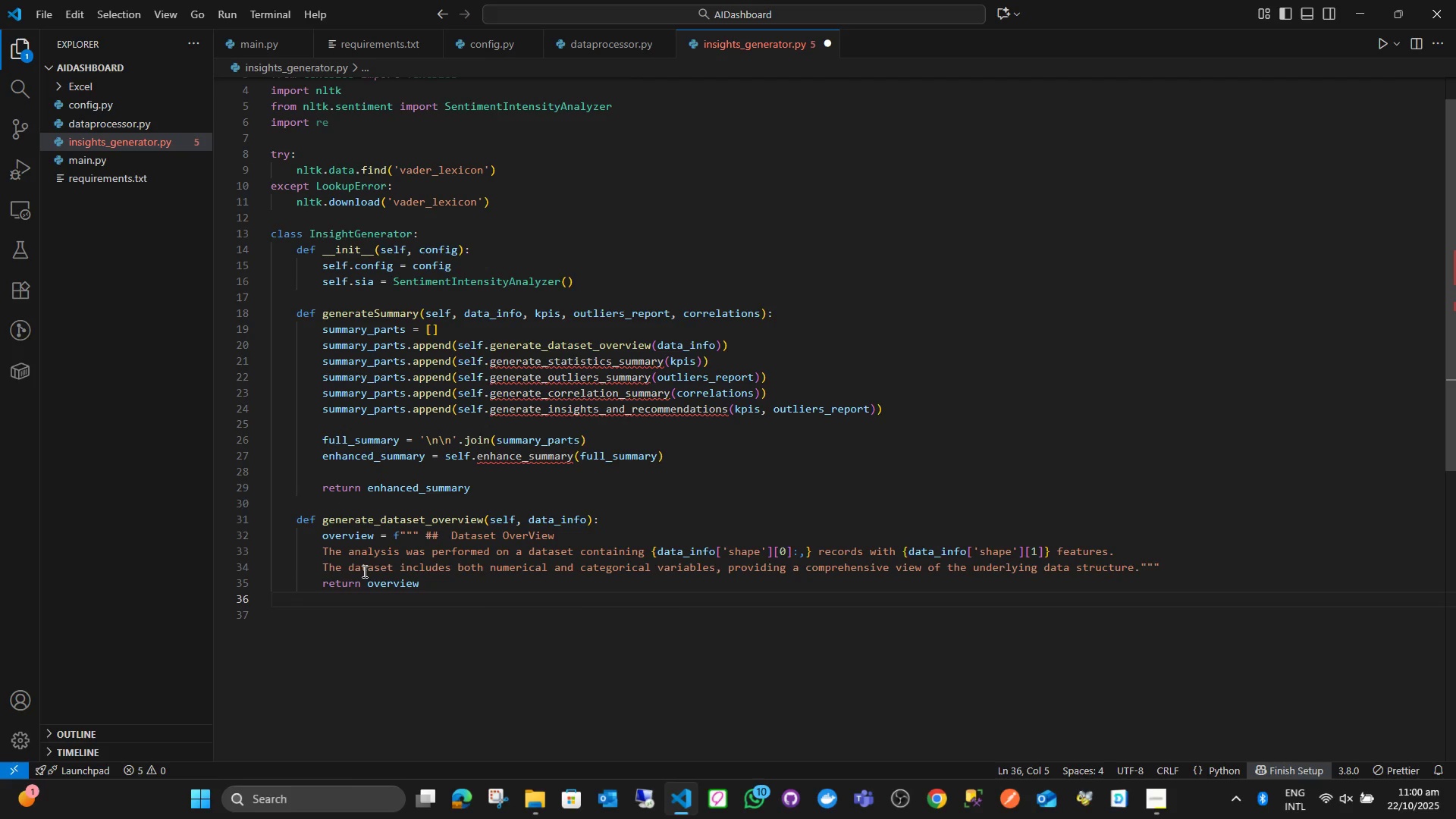 
key(Enter)
 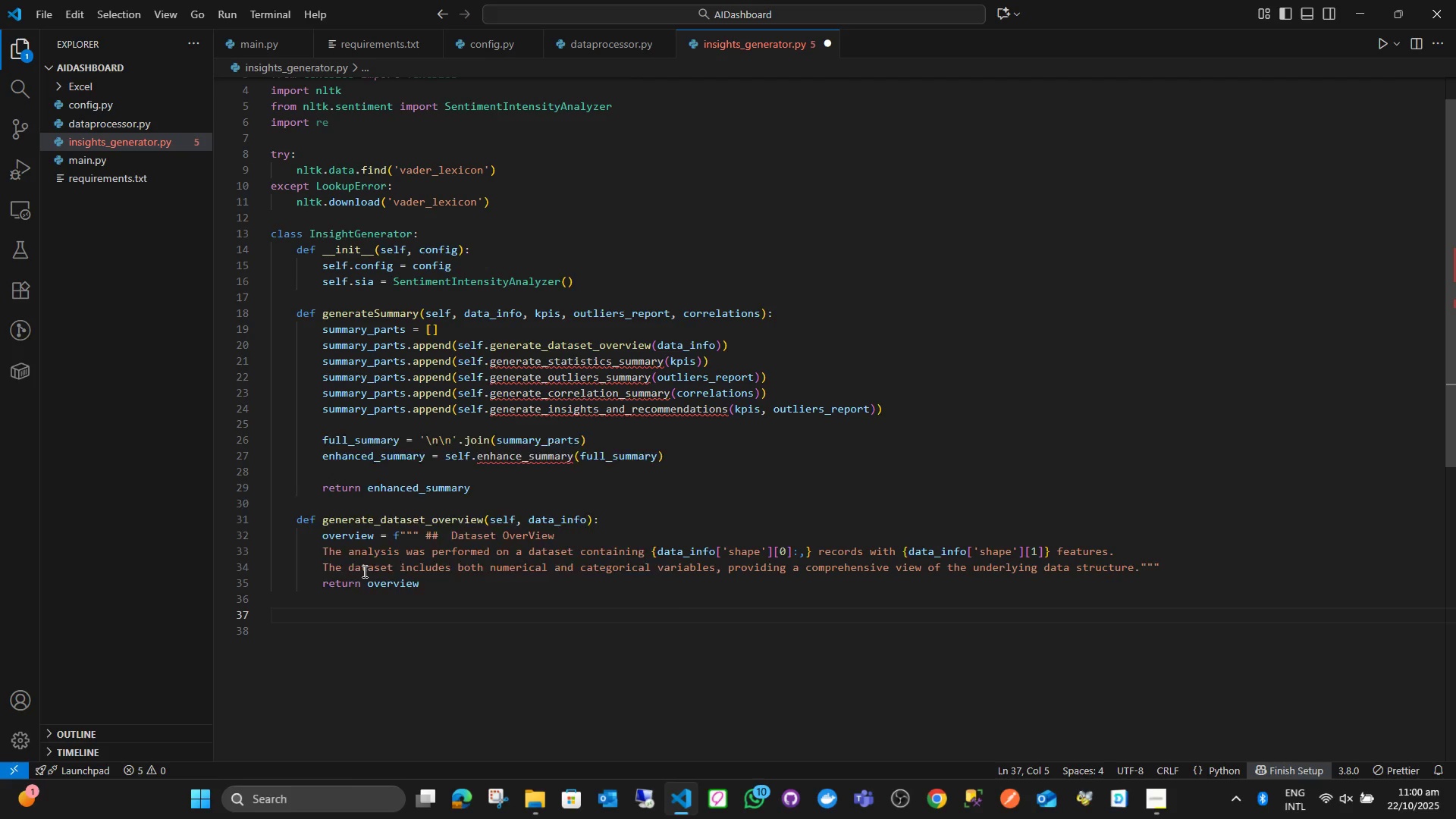 
type(def gen)
 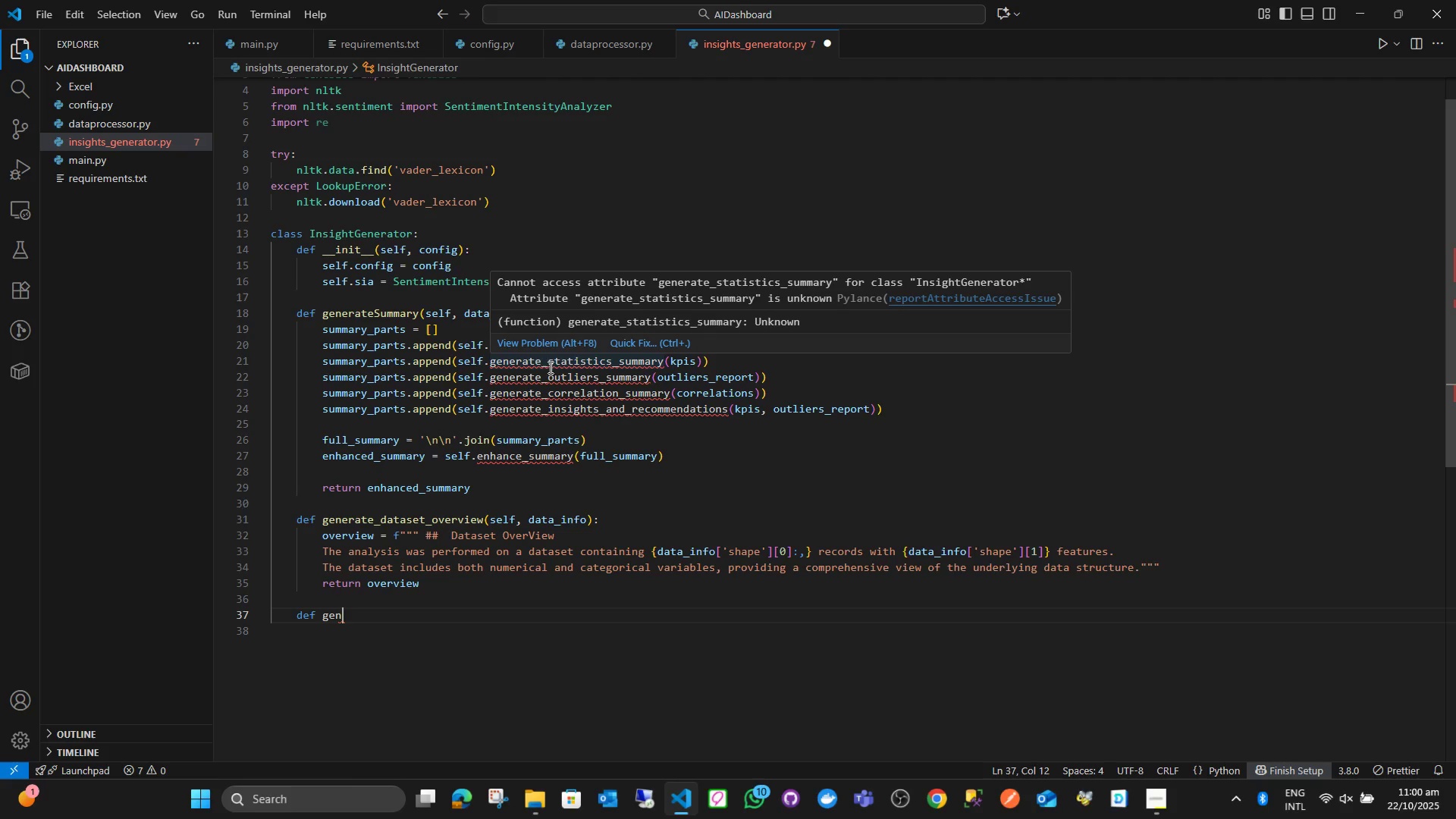 
left_click_drag(start_coordinate=[491, 363], to_coordinate=[698, 353])
 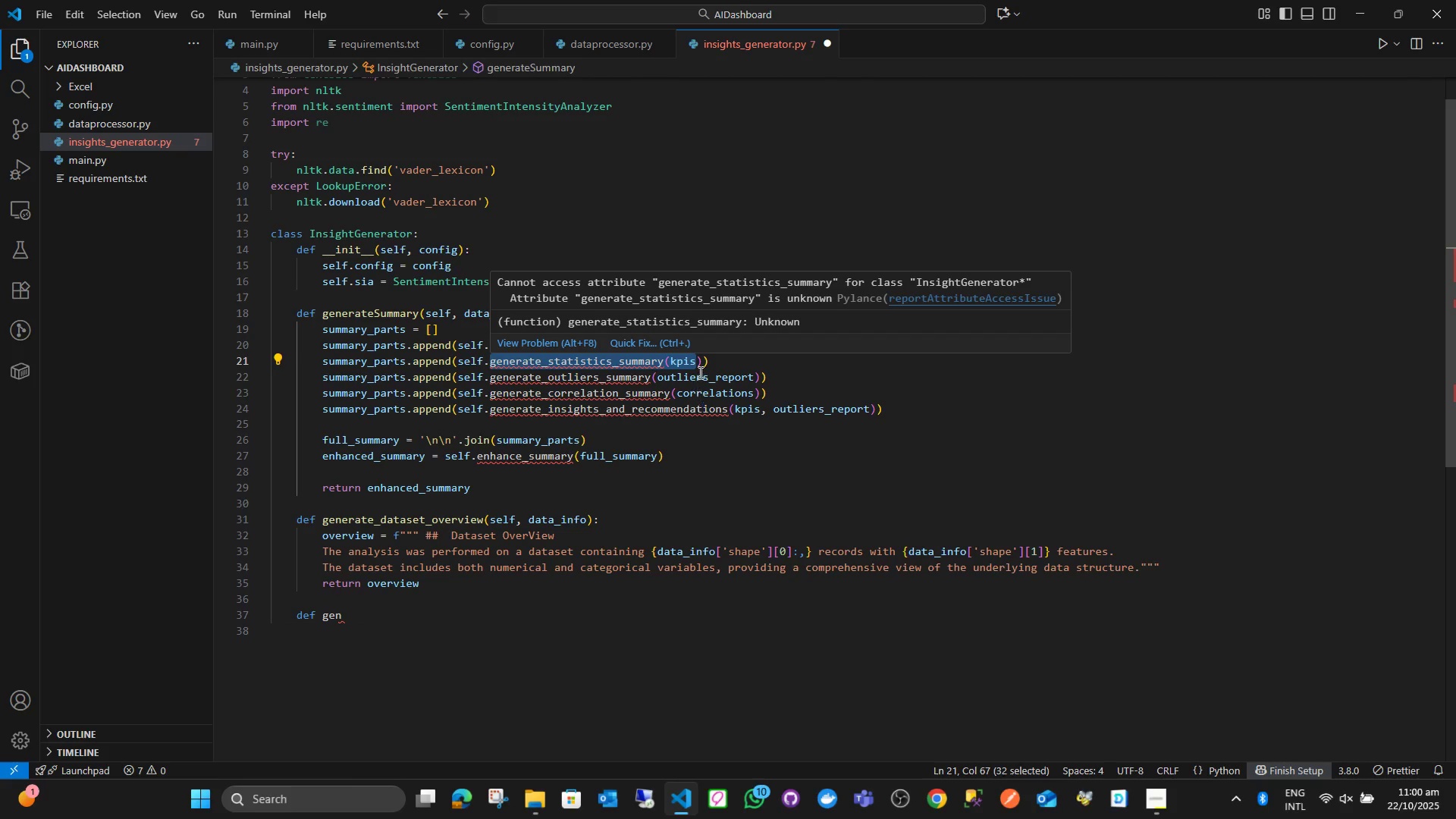 
hold_key(key=ShiftLeft, duration=1.14)
left_click([700, 367])
 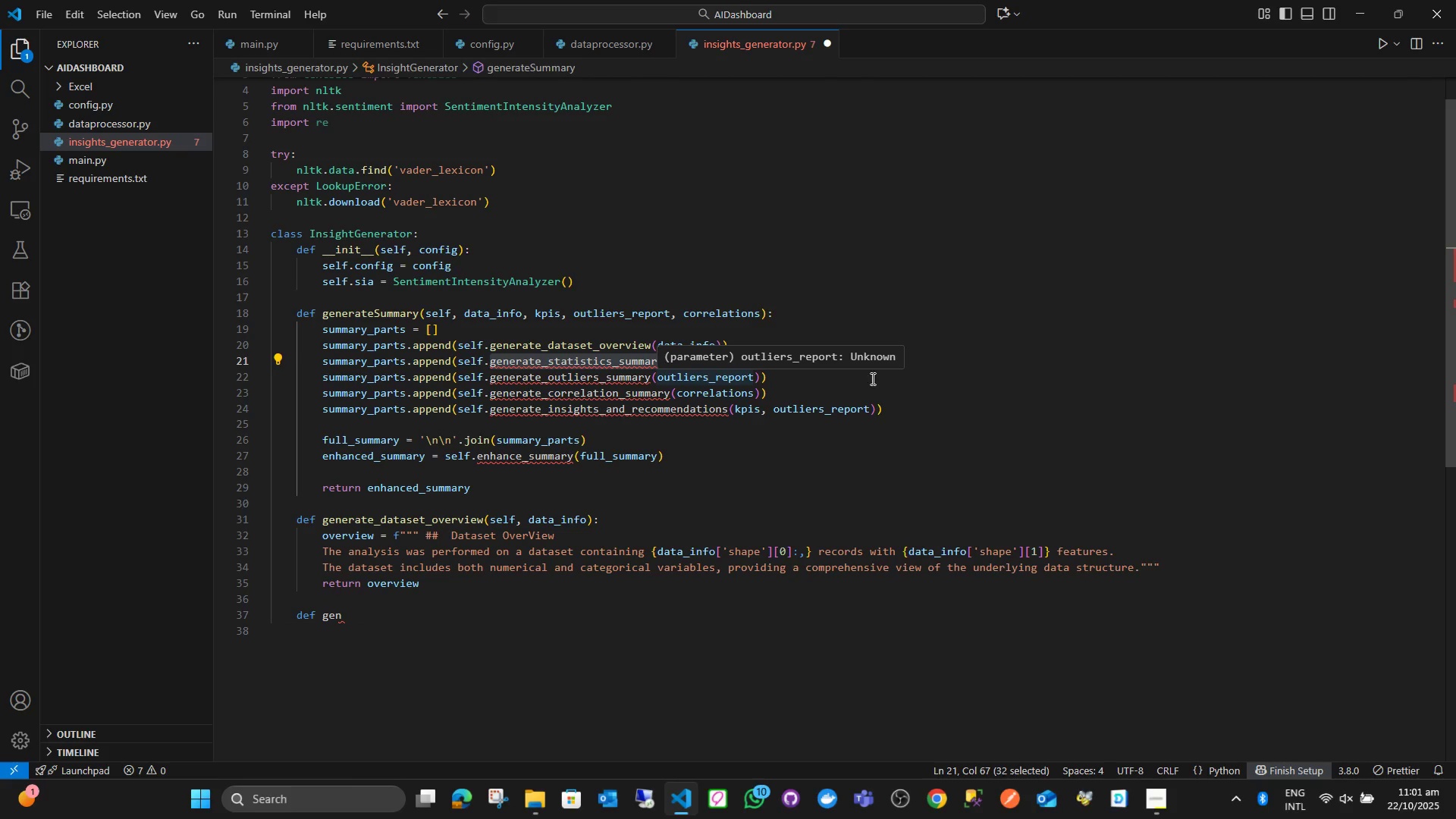 
left_click([893, 372])
 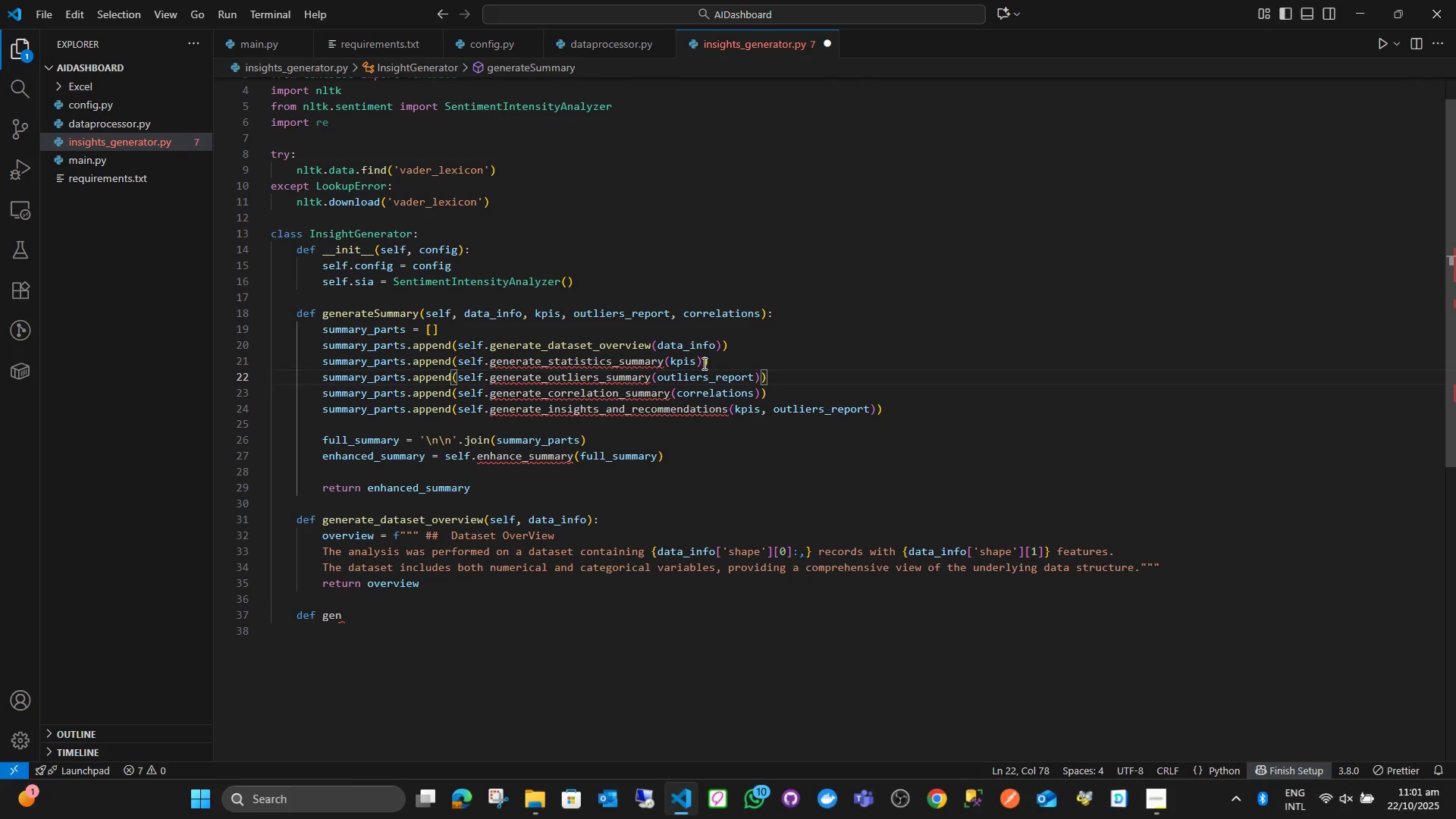 
left_click_drag(start_coordinate=[704, 363], to_coordinate=[490, 361])
 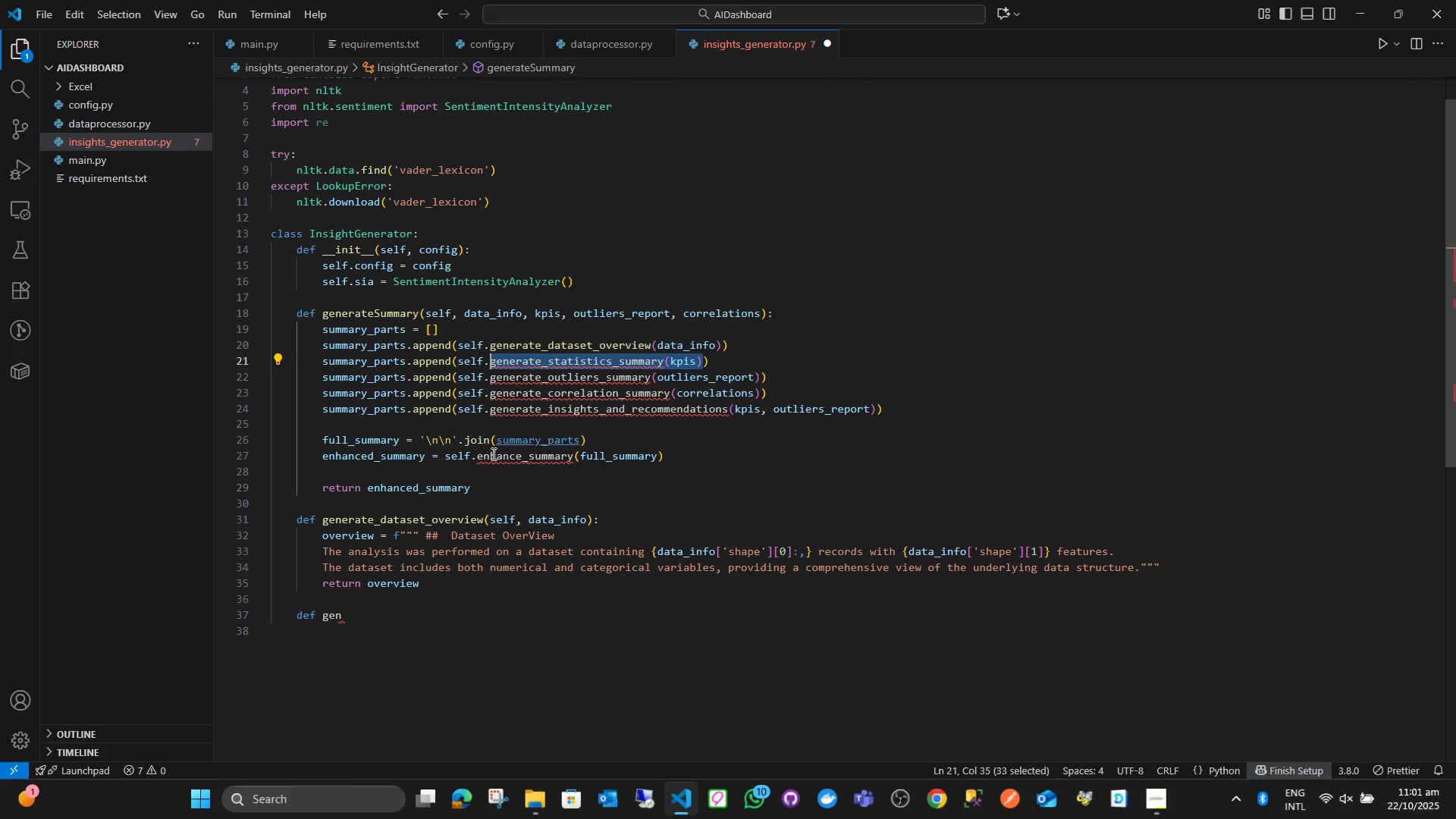 
key(Control+C)
 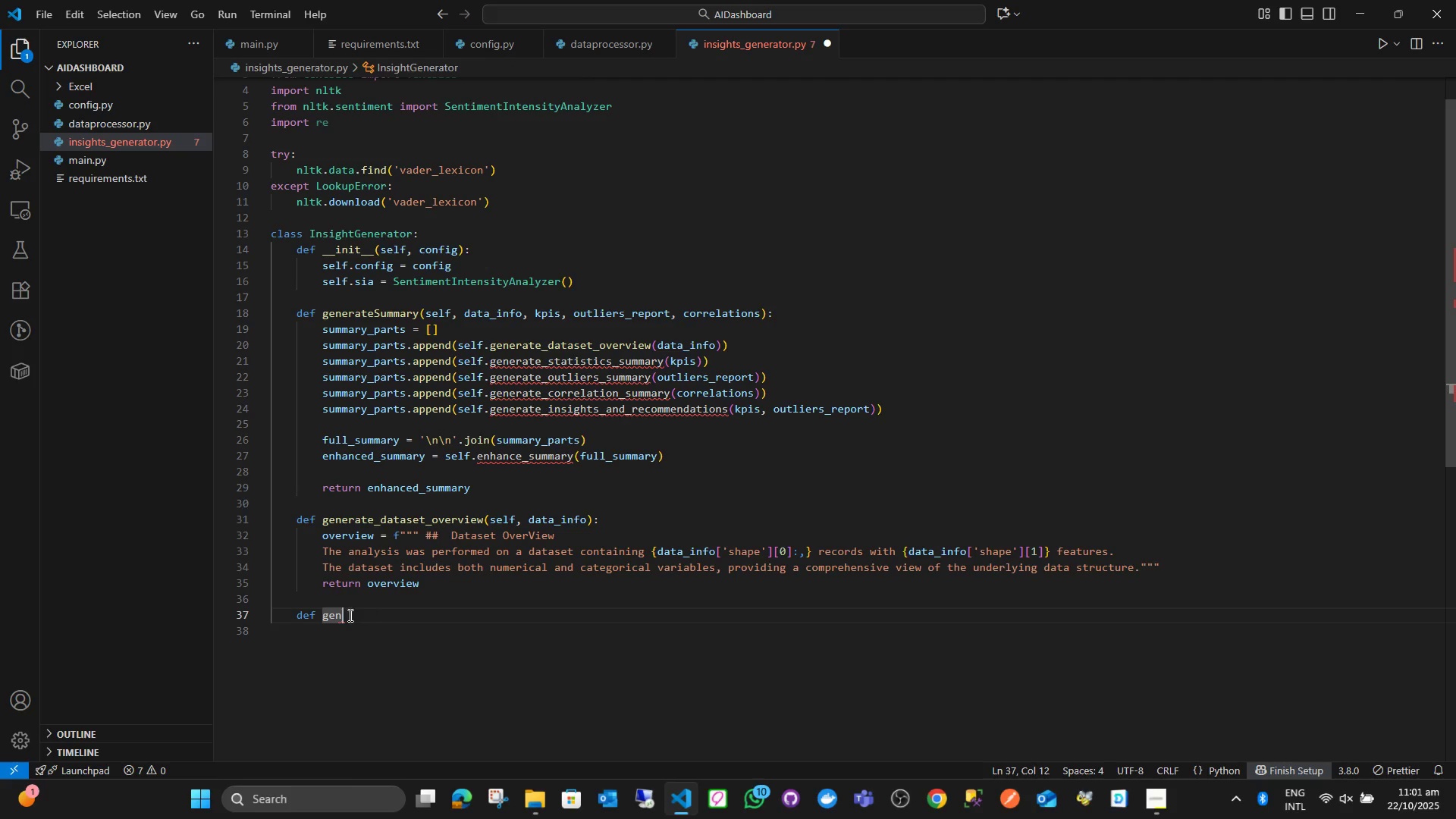 
left_click_drag(start_coordinate=[349, 615], to_coordinate=[322, 617])
 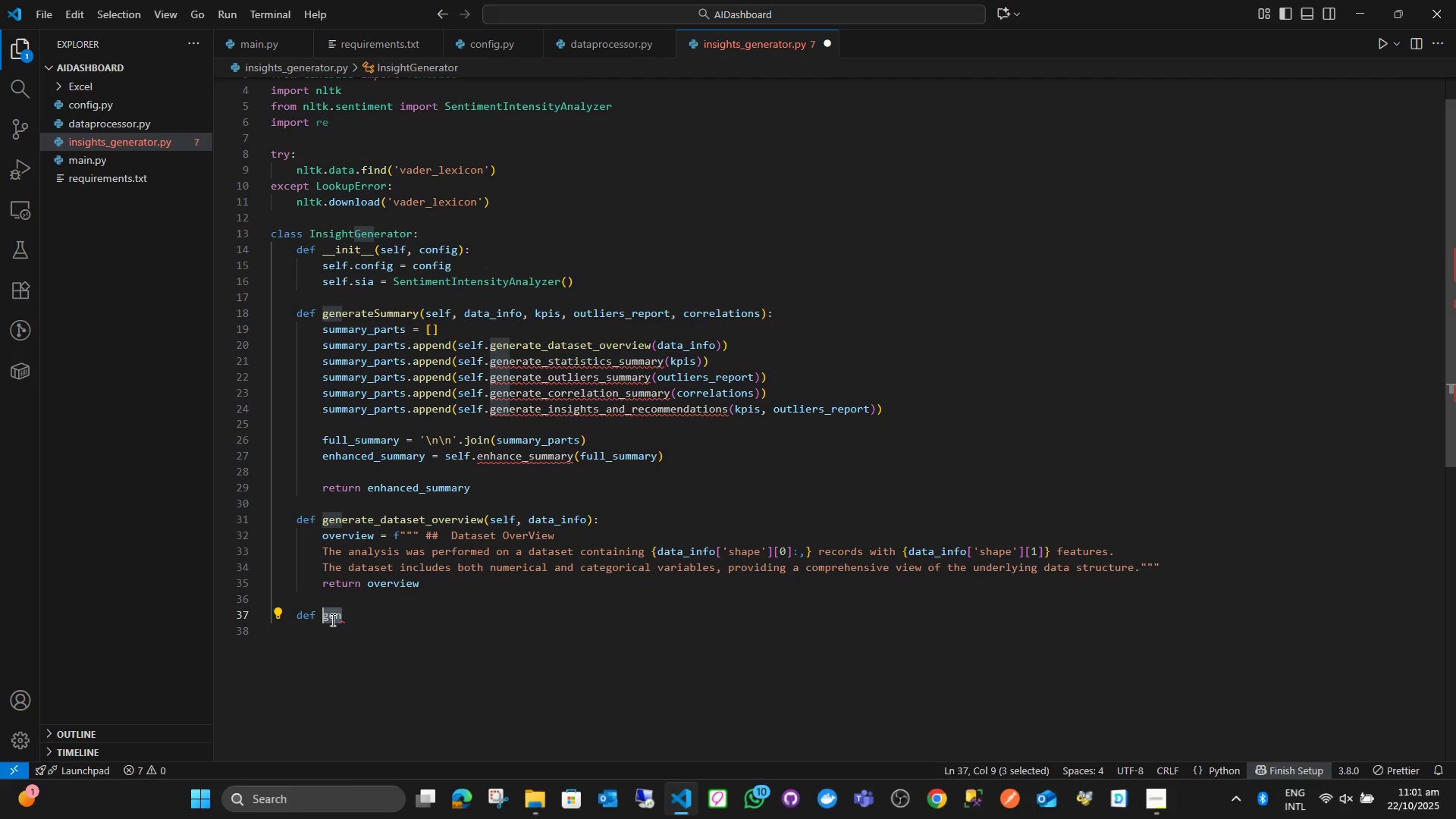 
key(Control+ControlLeft)
 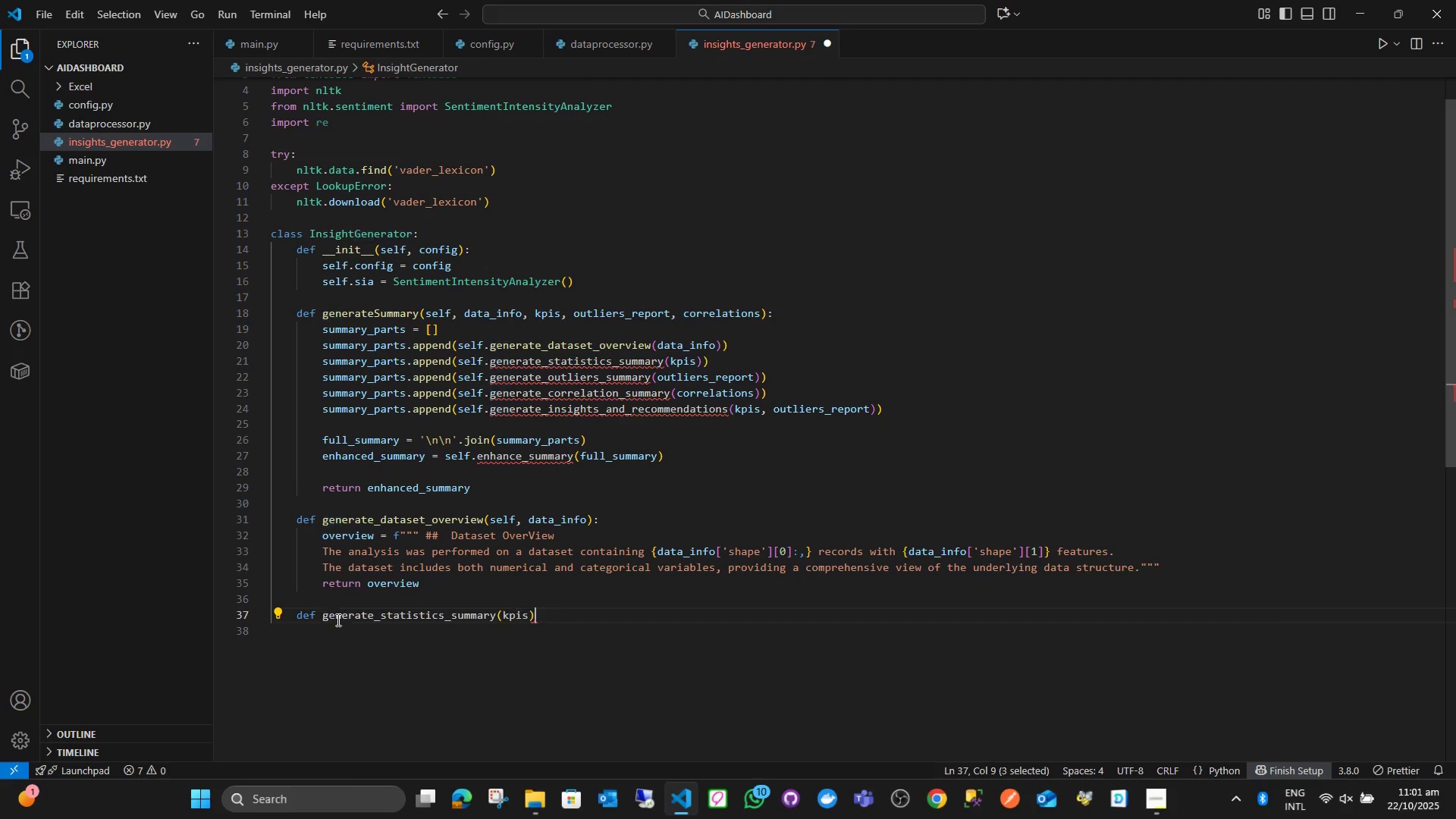 
key(Control+V)
 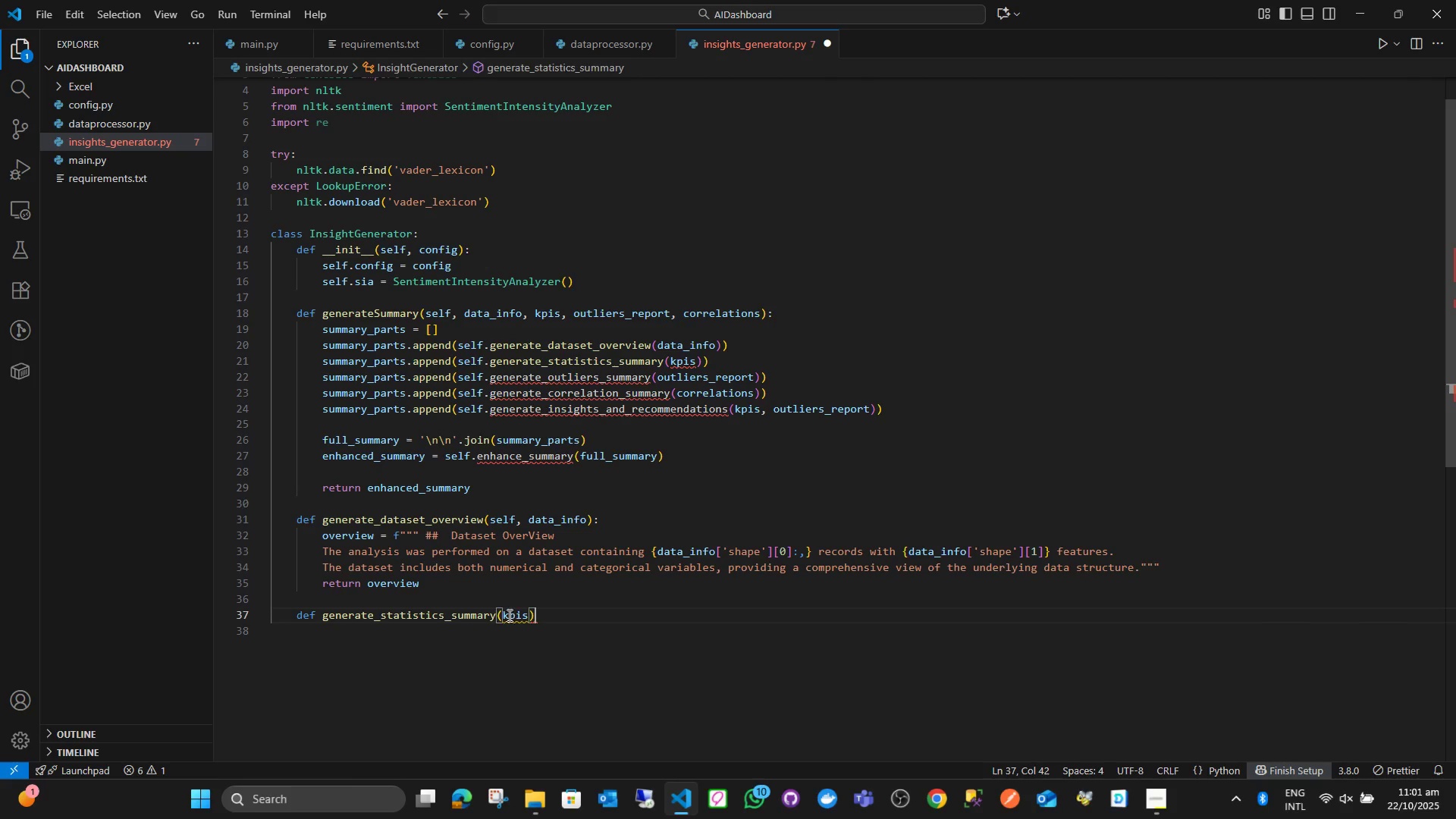 
left_click([502, 615])
 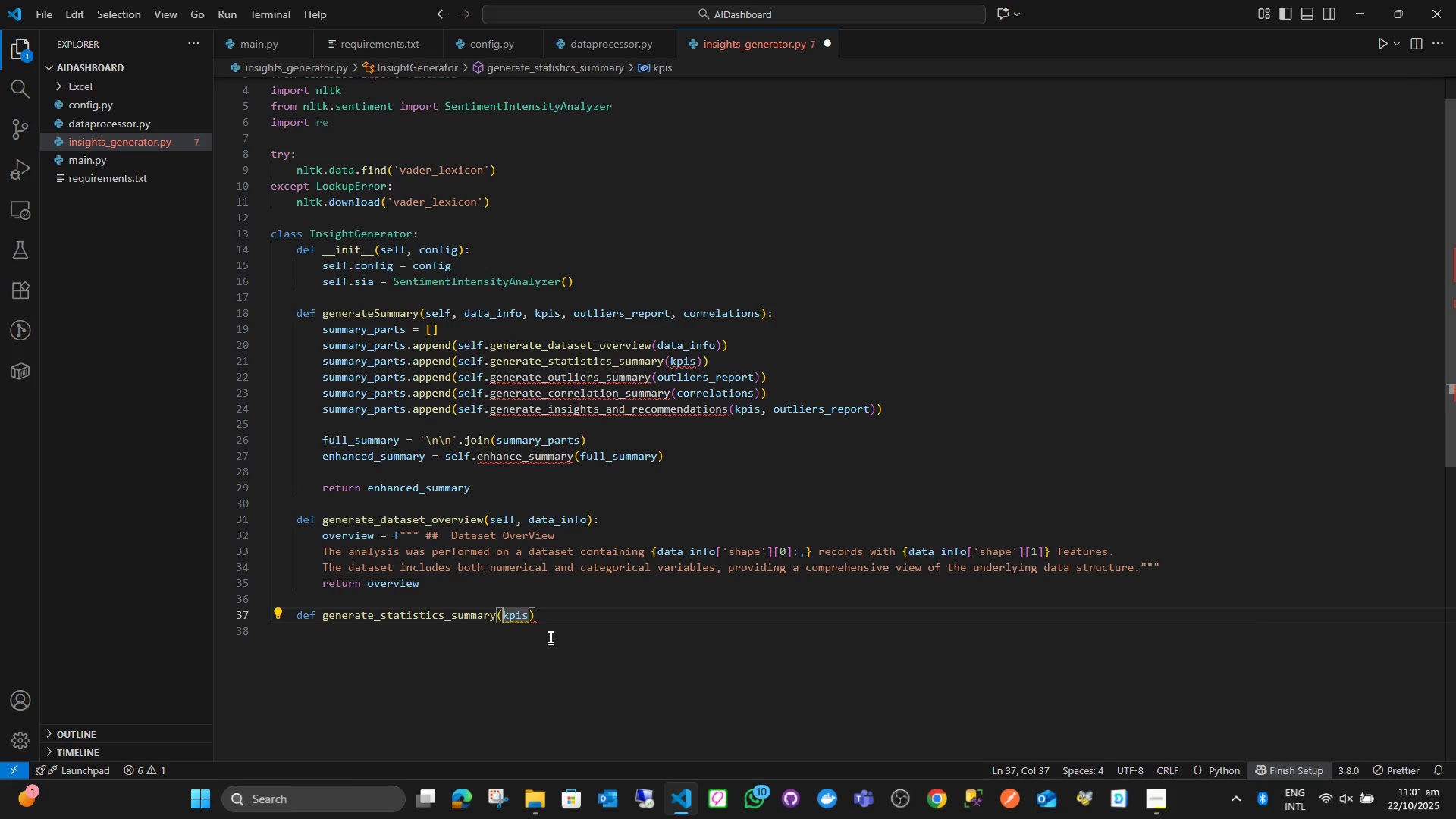 
type(self, )
 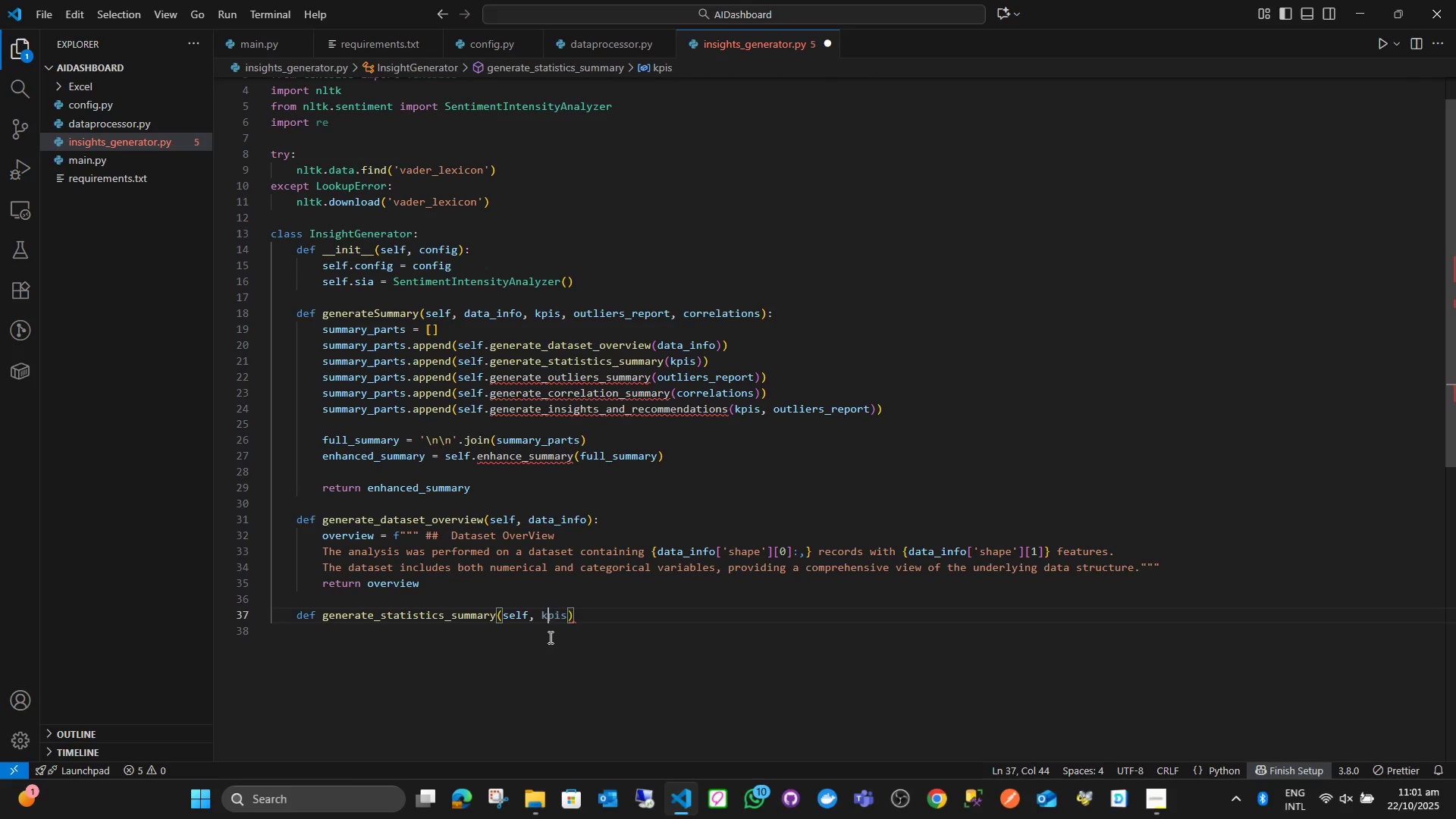 
key(ArrowRight)
 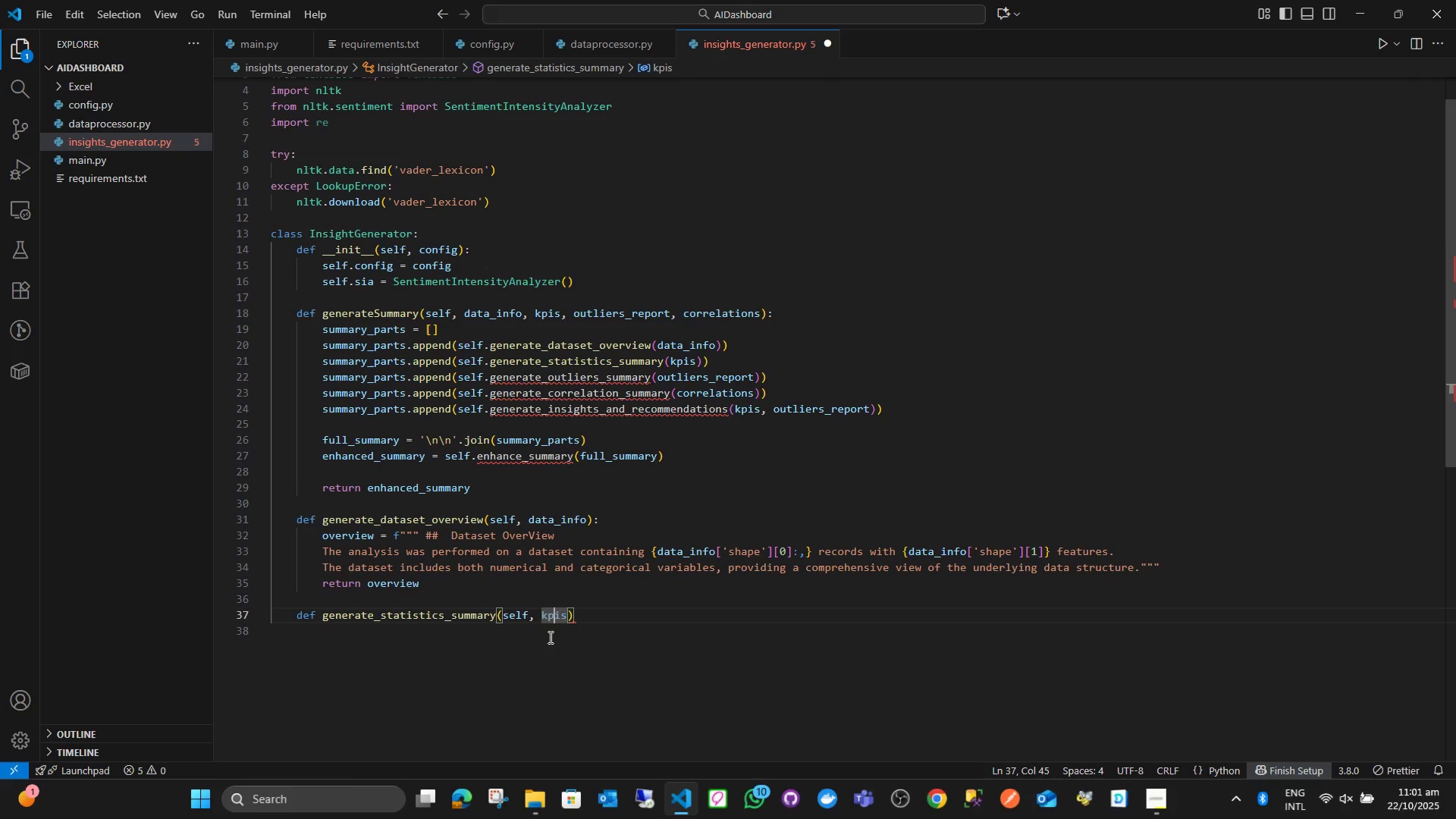 
key(ArrowRight)
 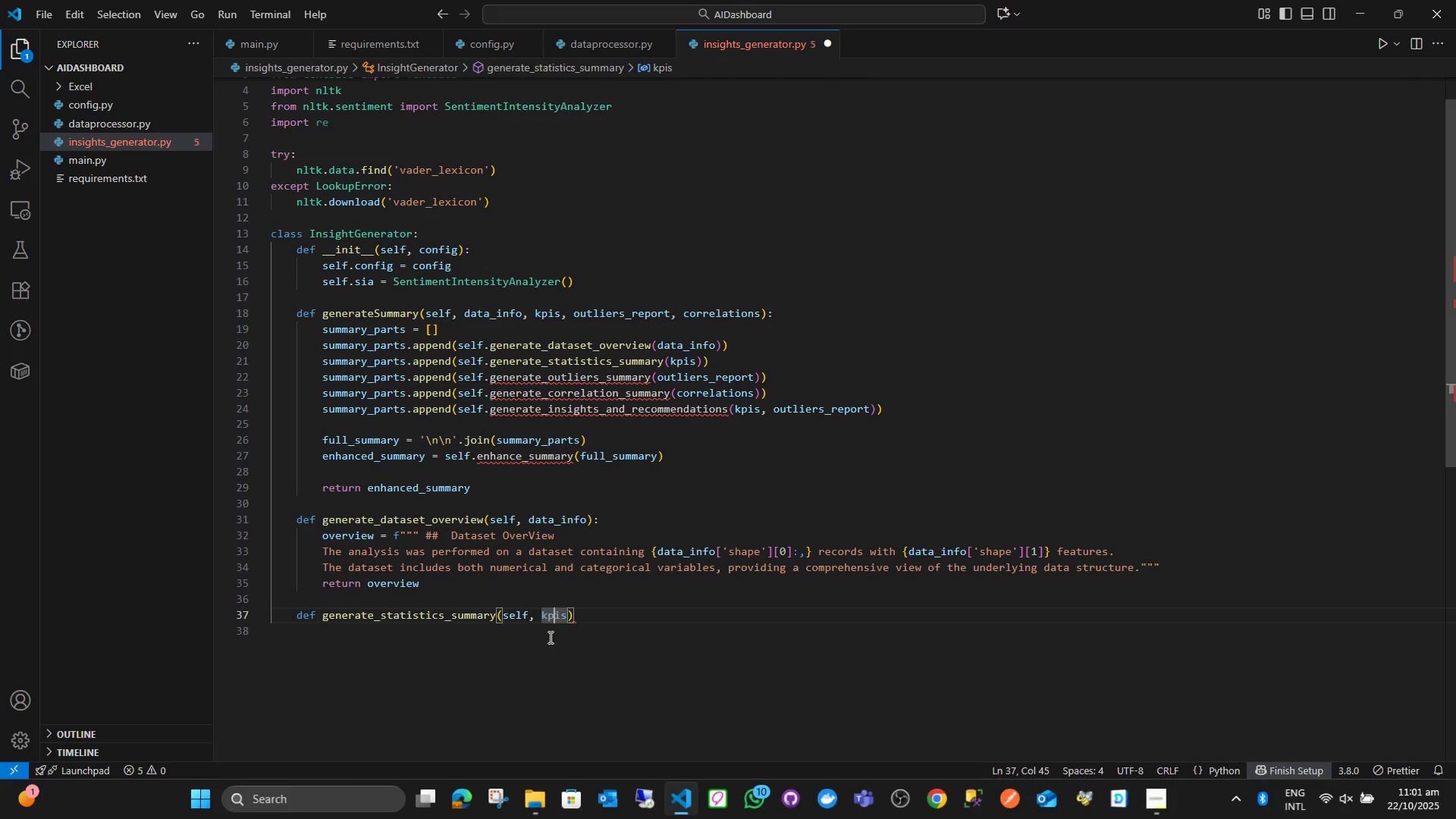 
key(ArrowRight)
 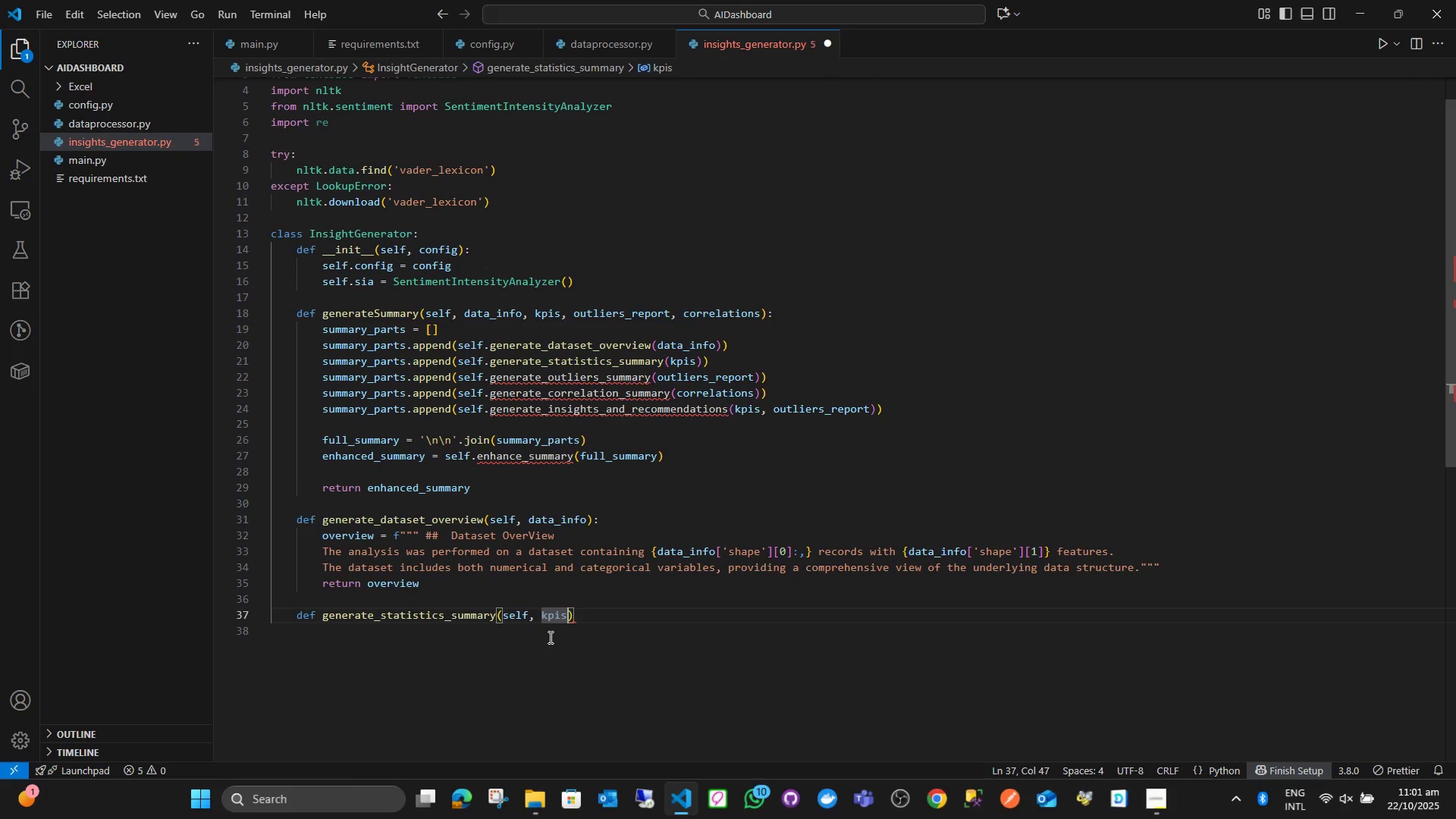 
key(ArrowRight)
 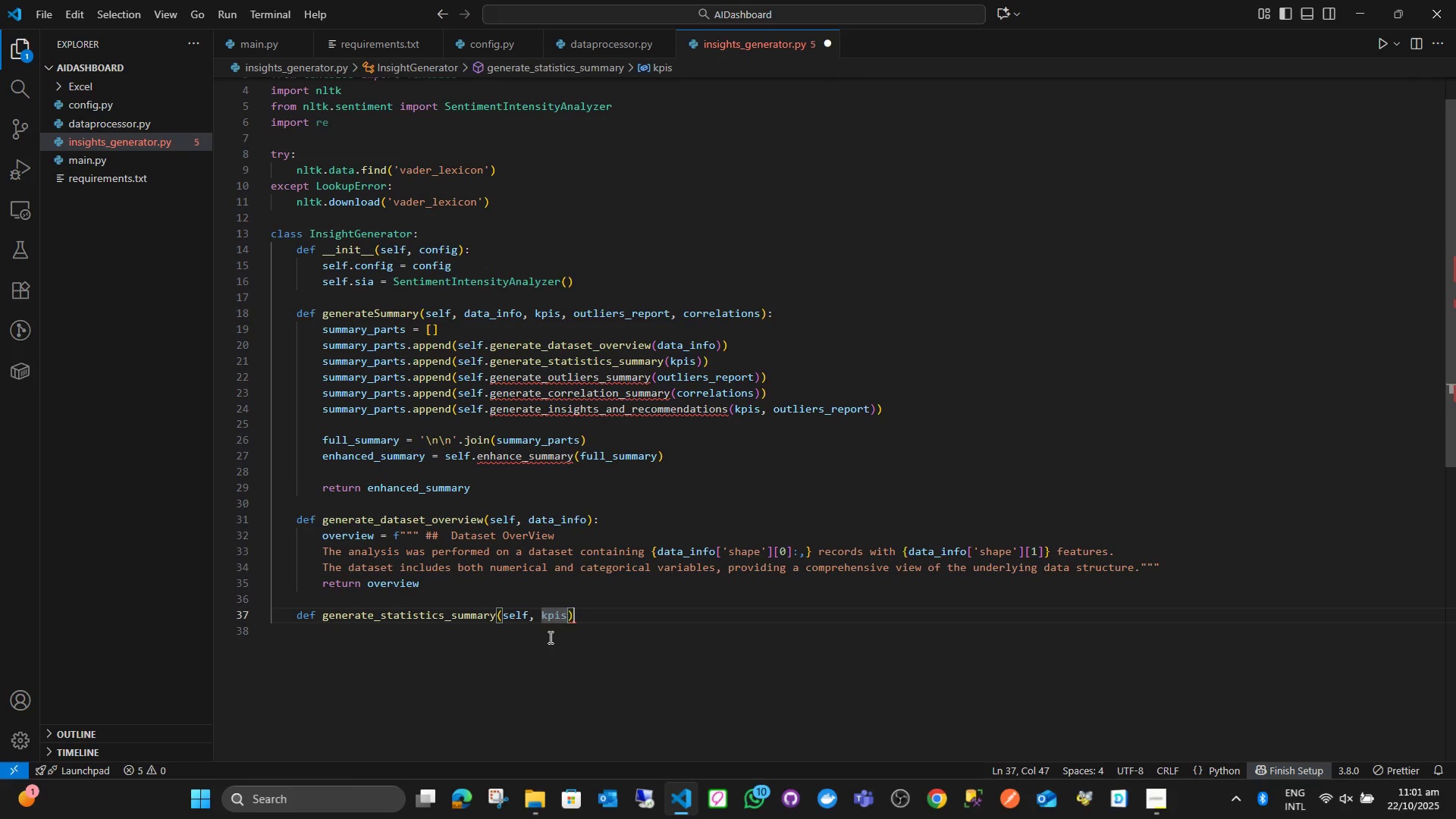 
key(ArrowRight)
 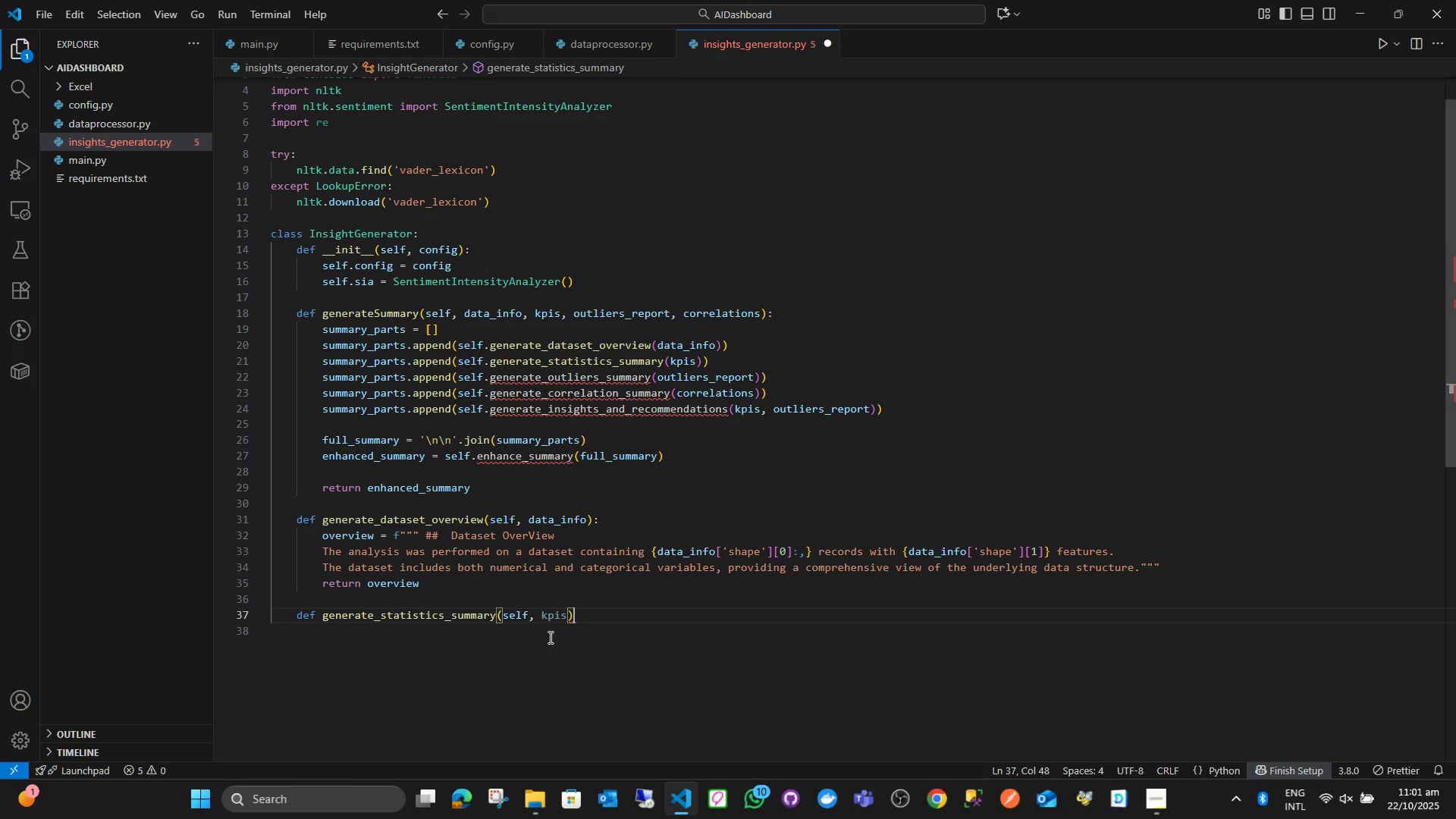 
key(Shift+Semicolon)
 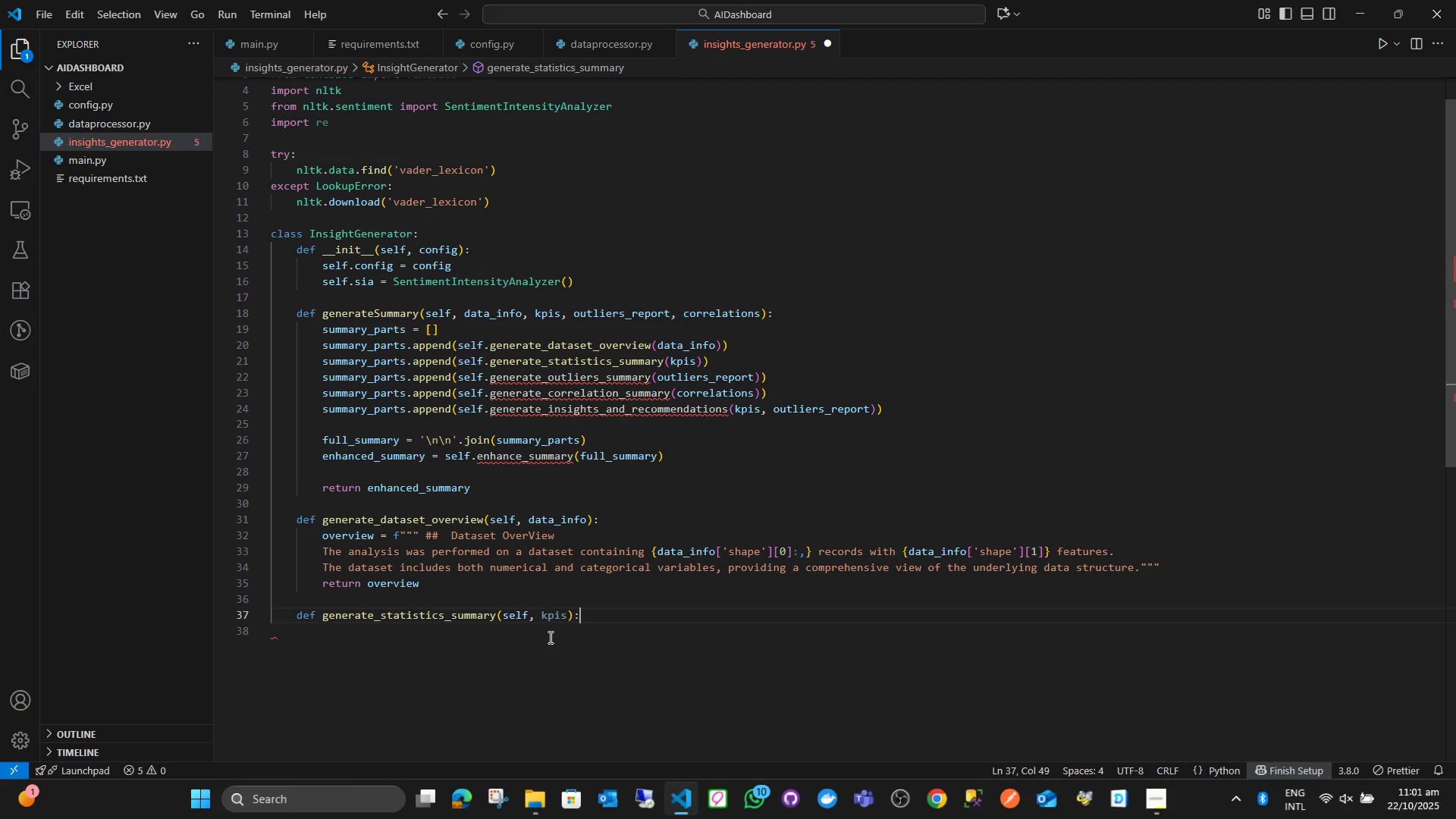 
key(Enter)
 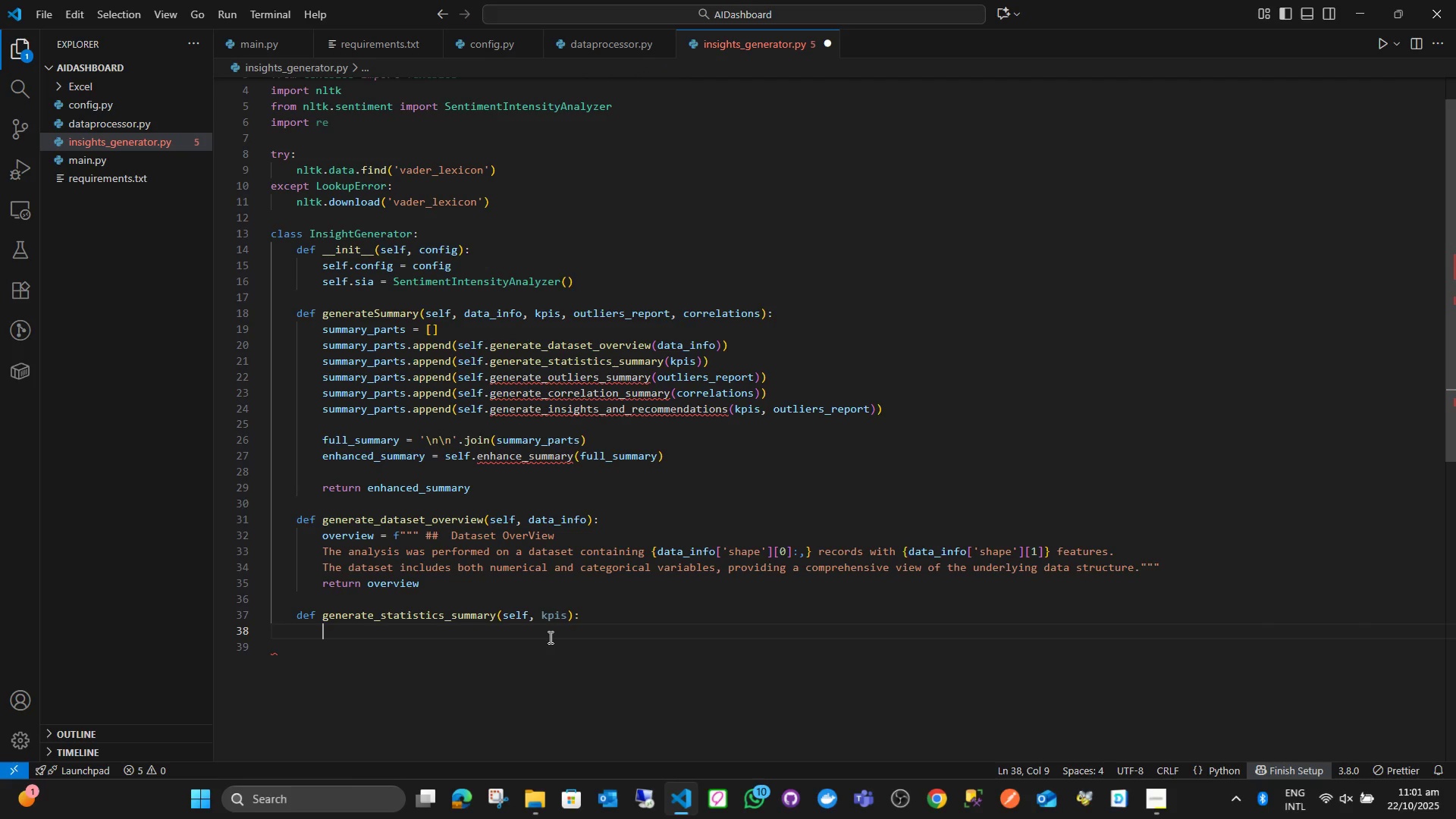 
type(if not kpis:)
 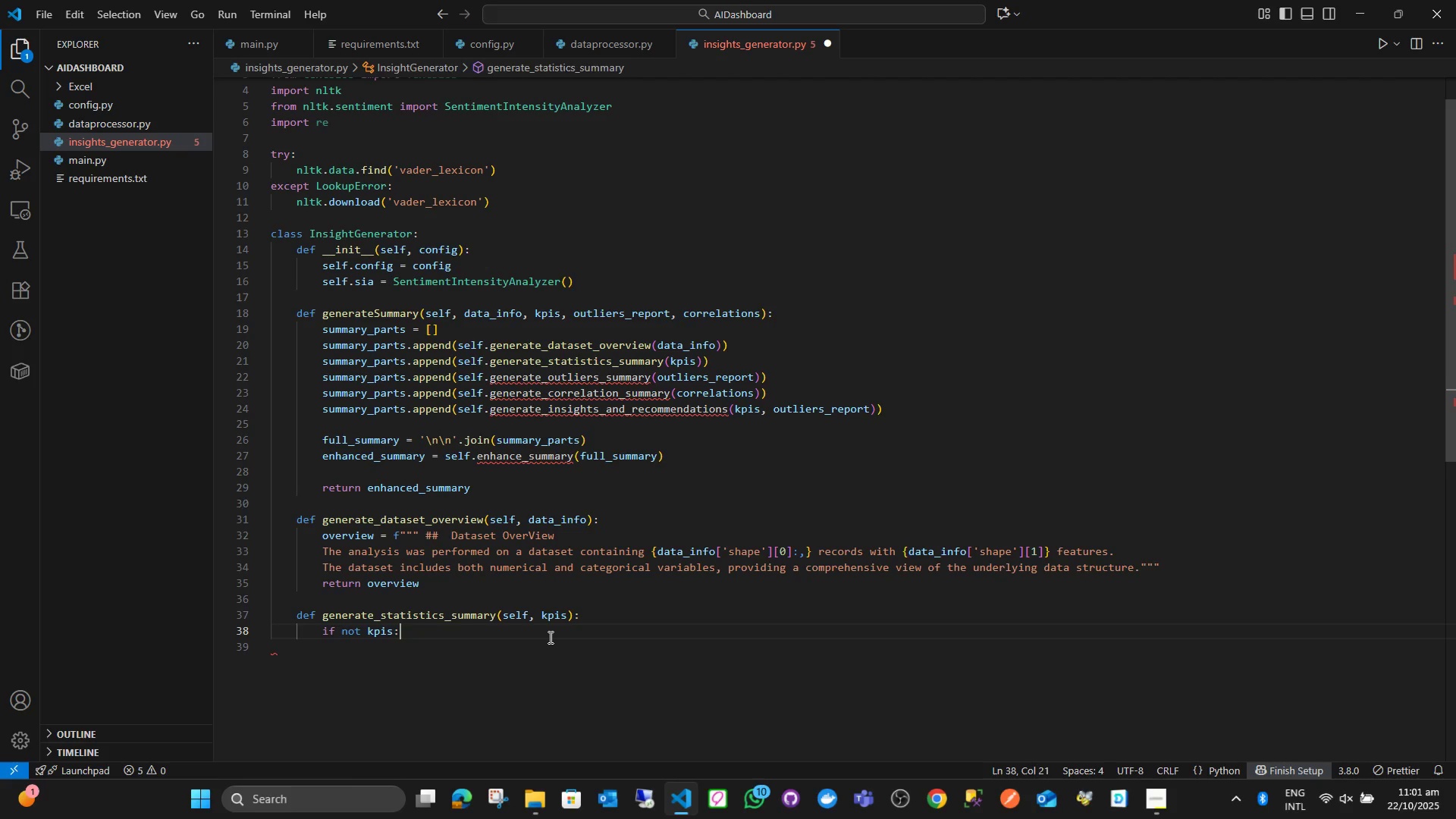 
key(Enter)
 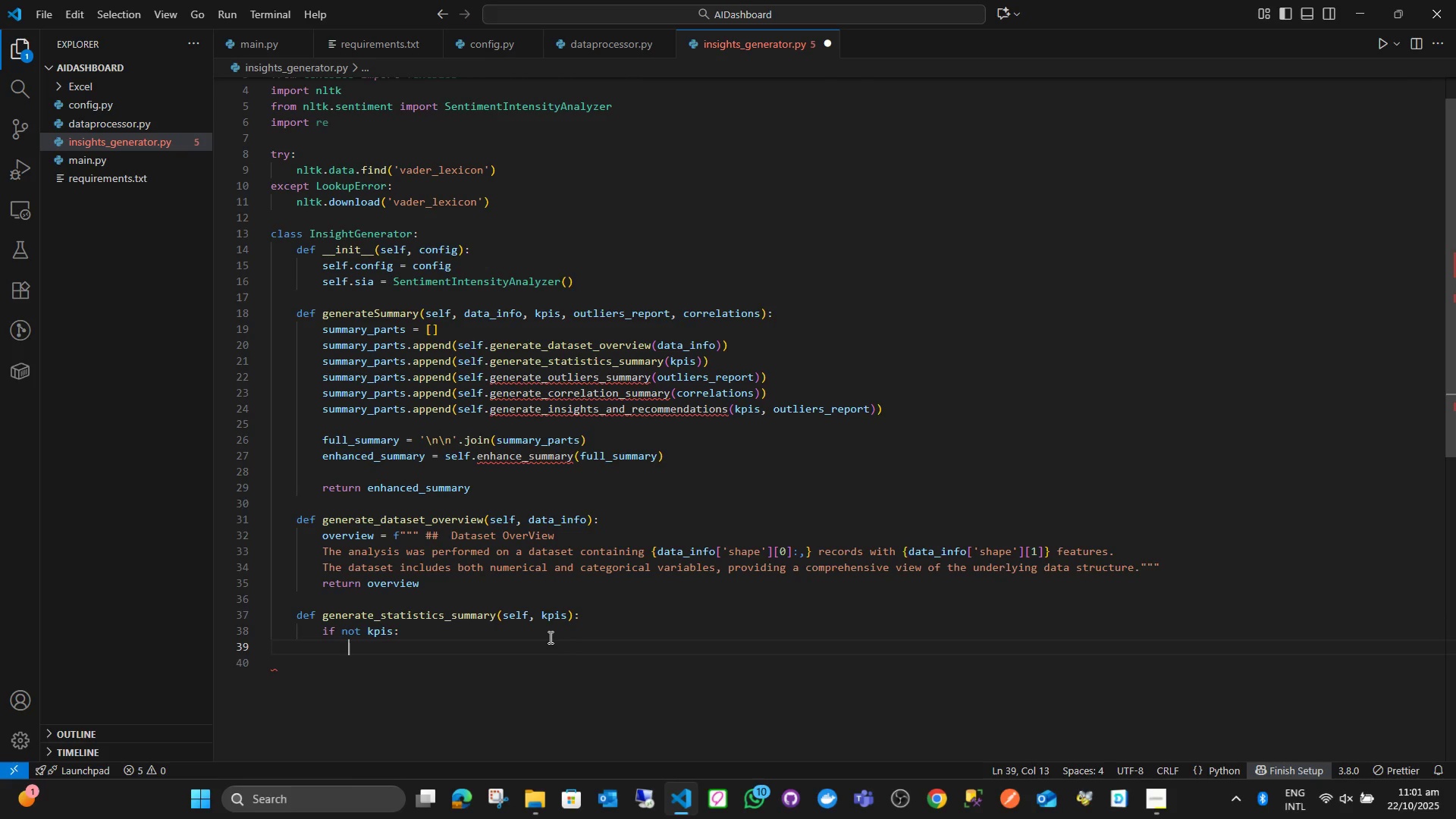 
type(return)
 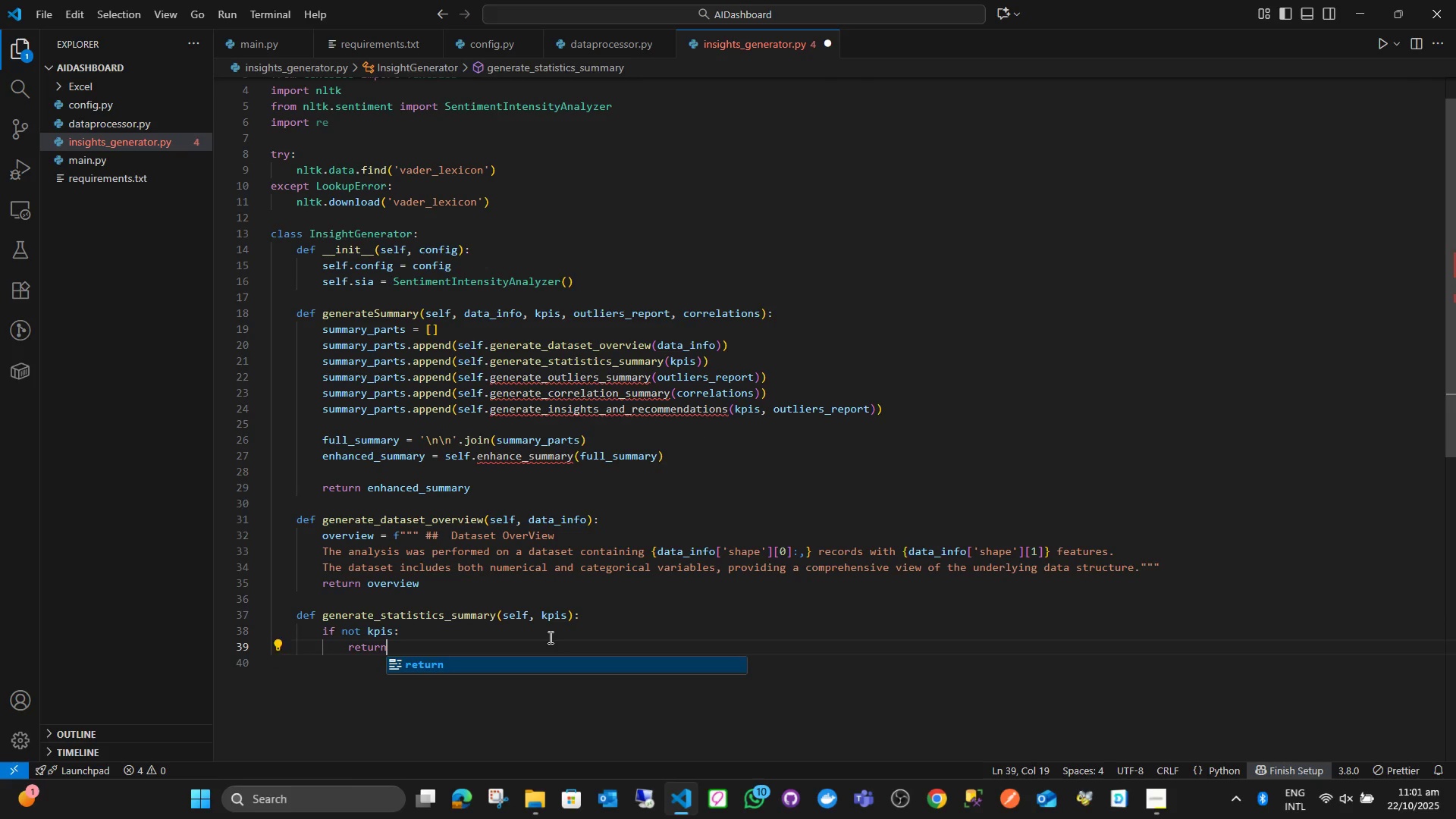 
key(Enter)
 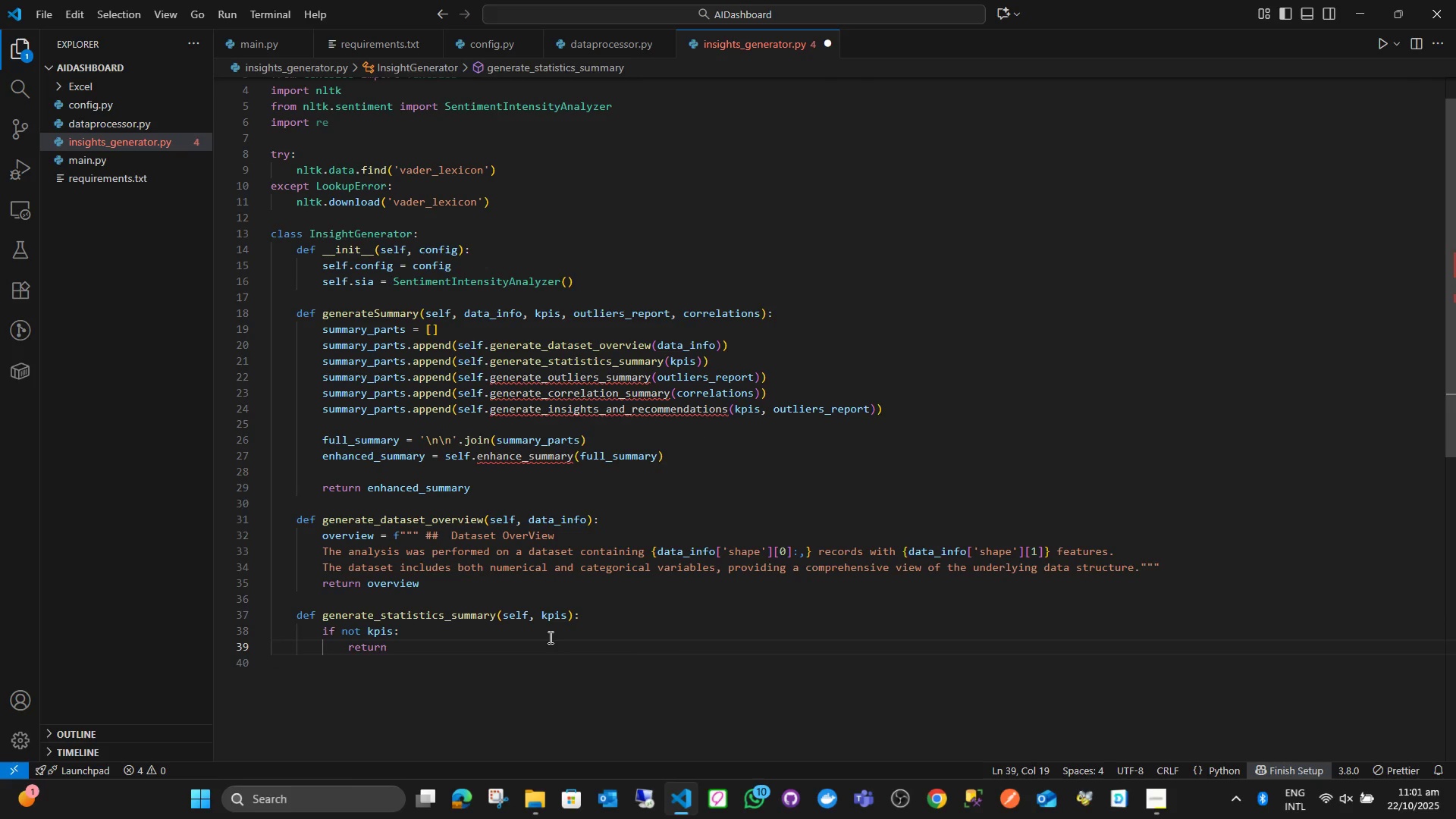 
key(Space)
 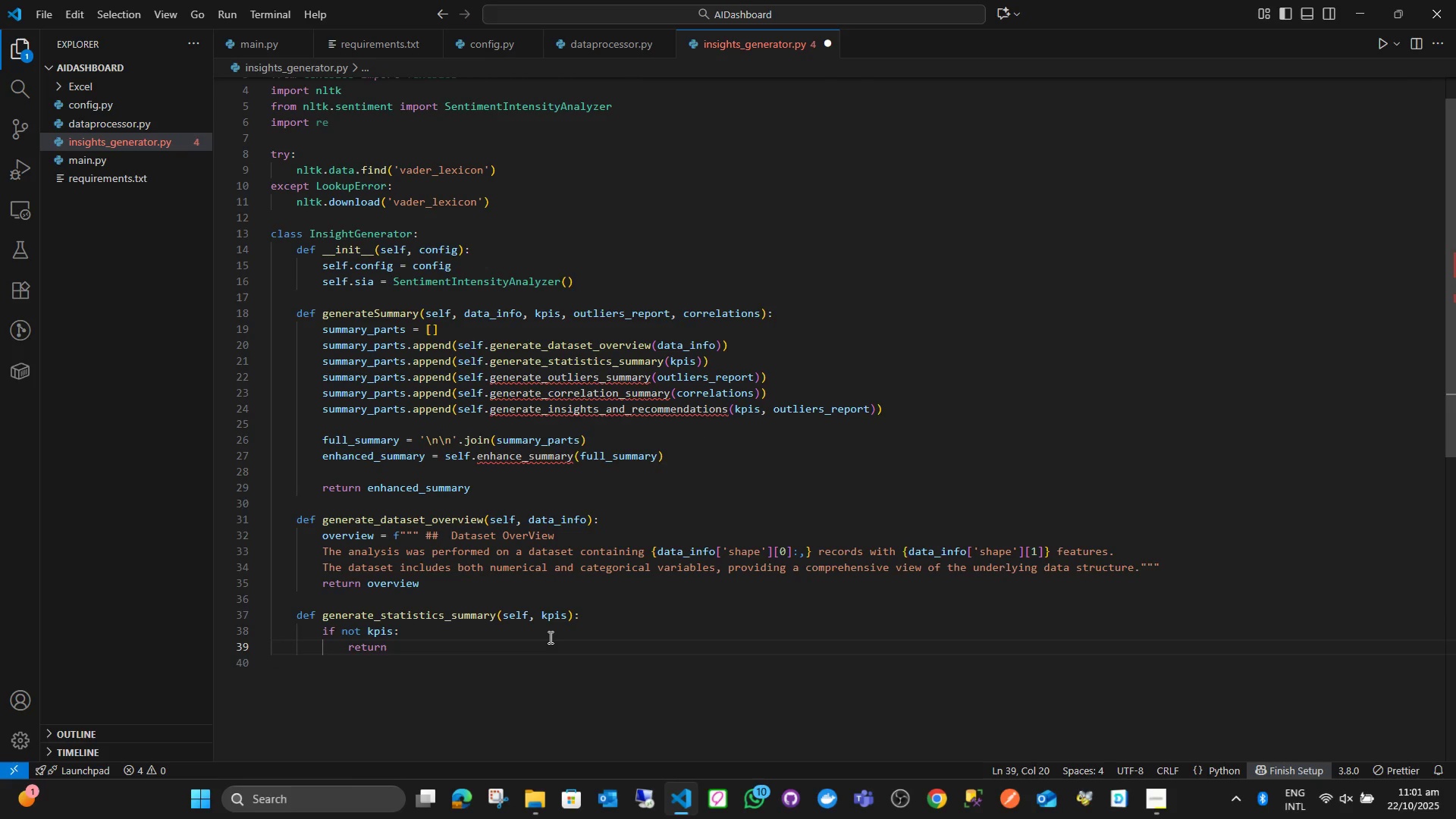 
key(Shift+ShiftLeft)
 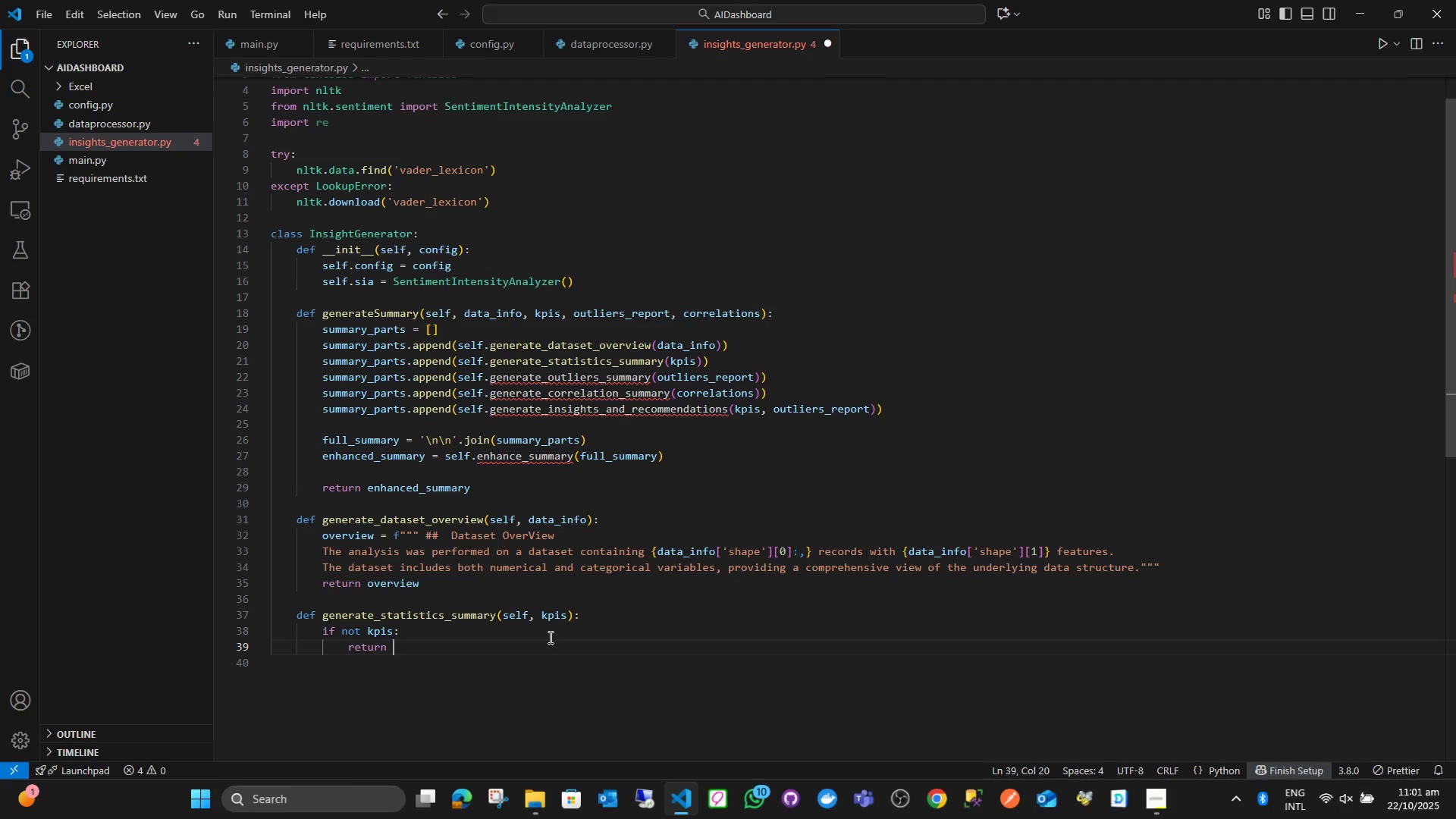 
key(Quote)
 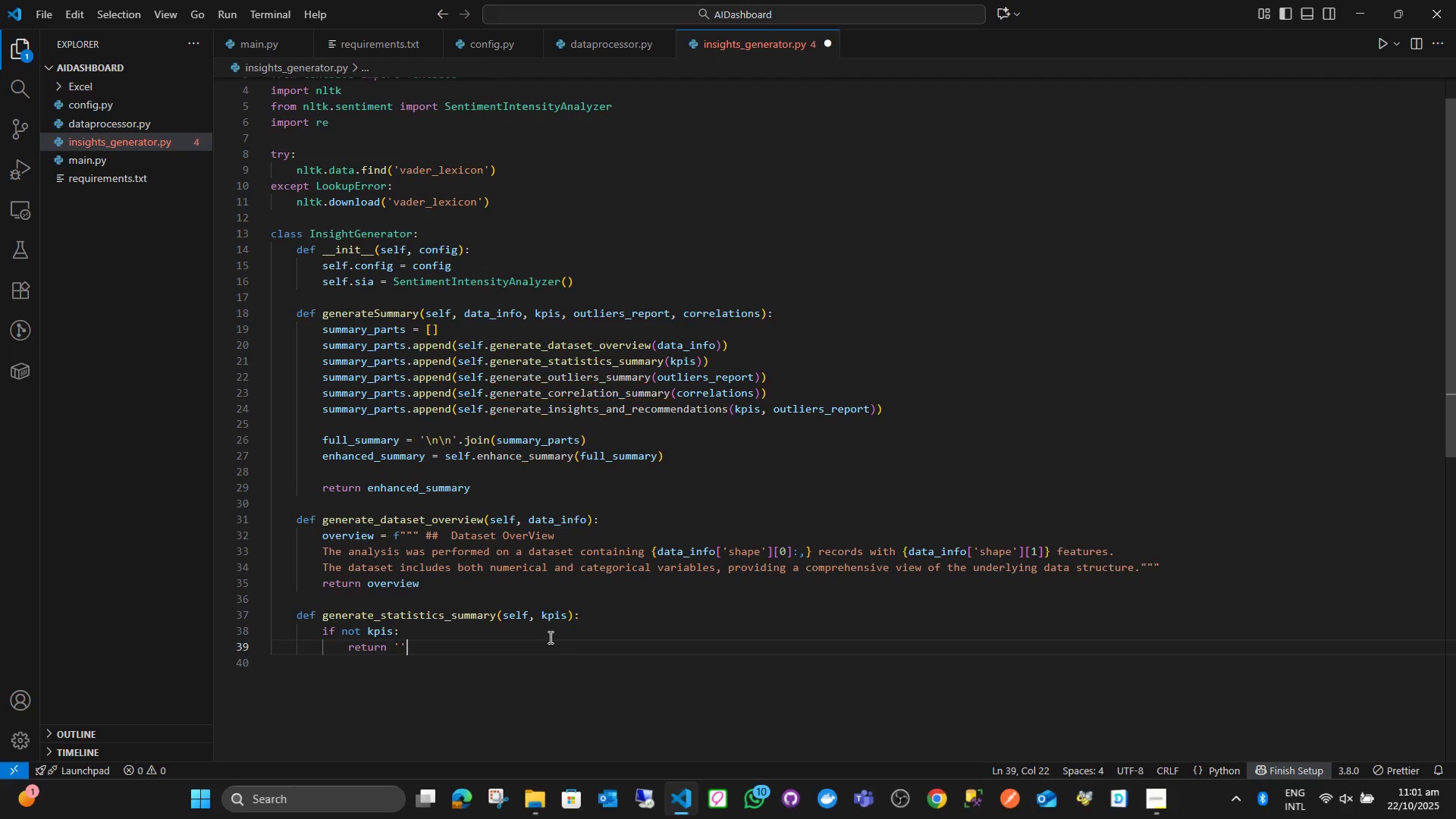 
key(Quote)
 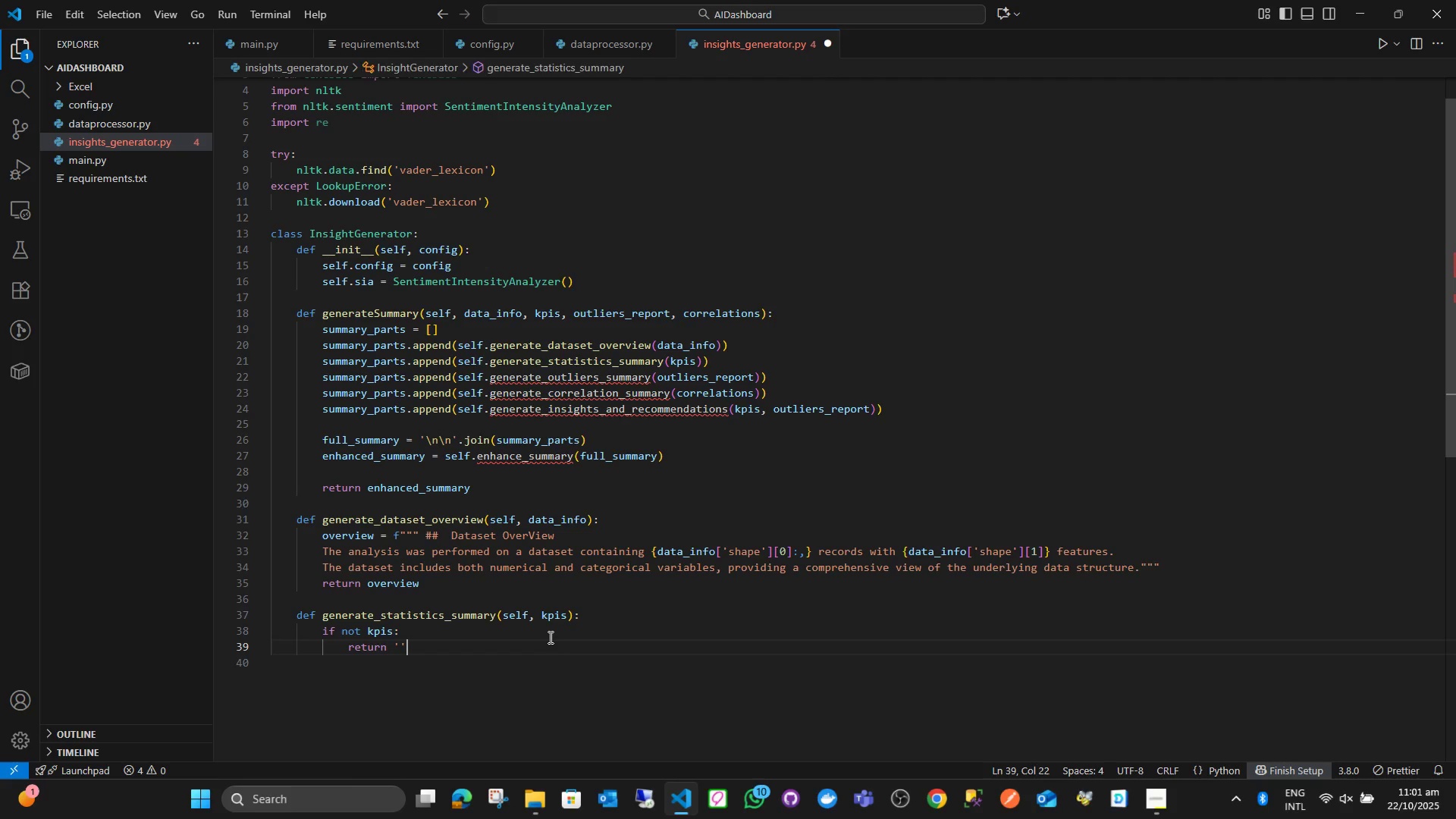 
key(ArrowLeft)
 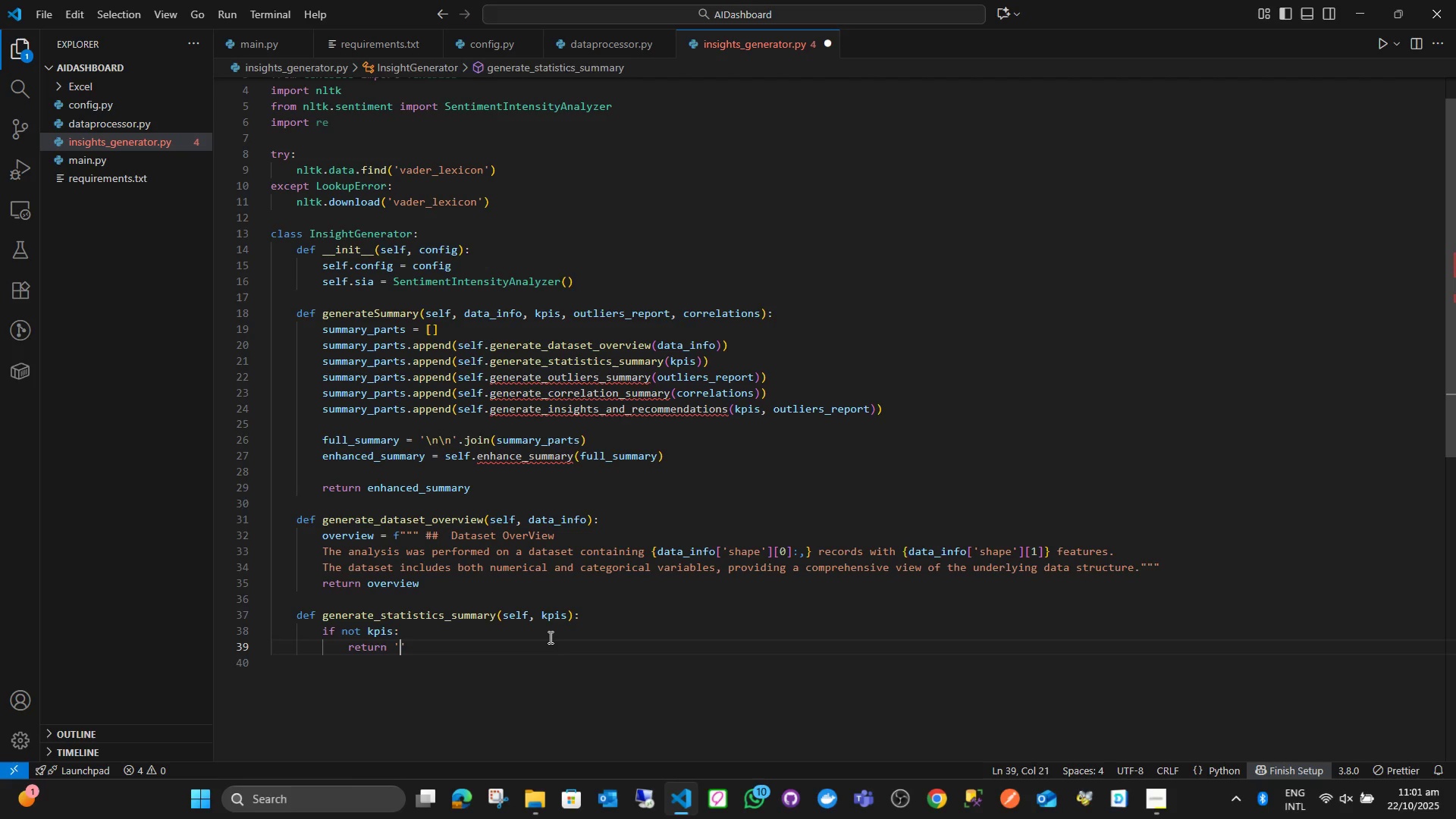 
type(No Numerical data avaialable for)
 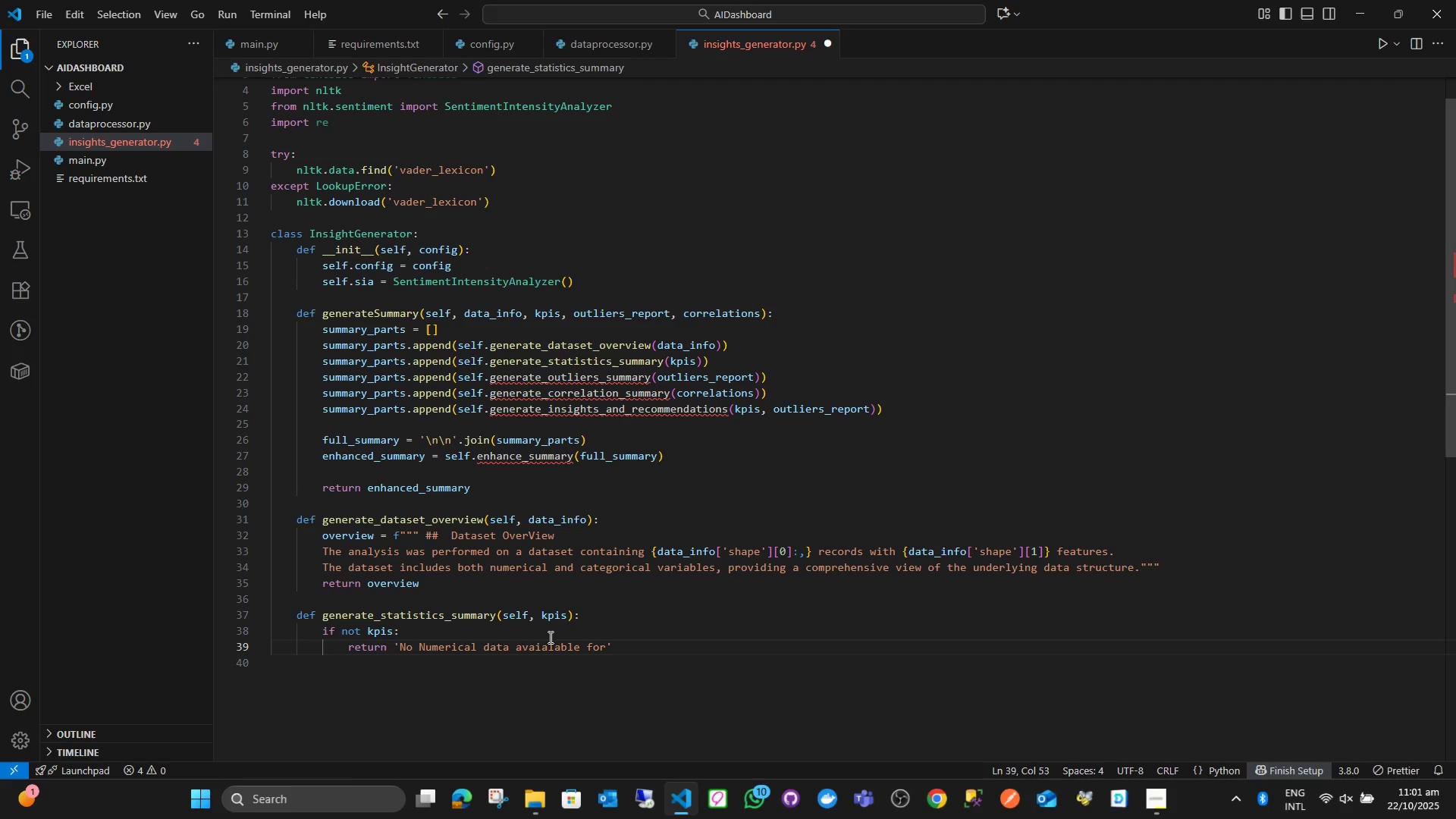 
key(ArrowLeft)
 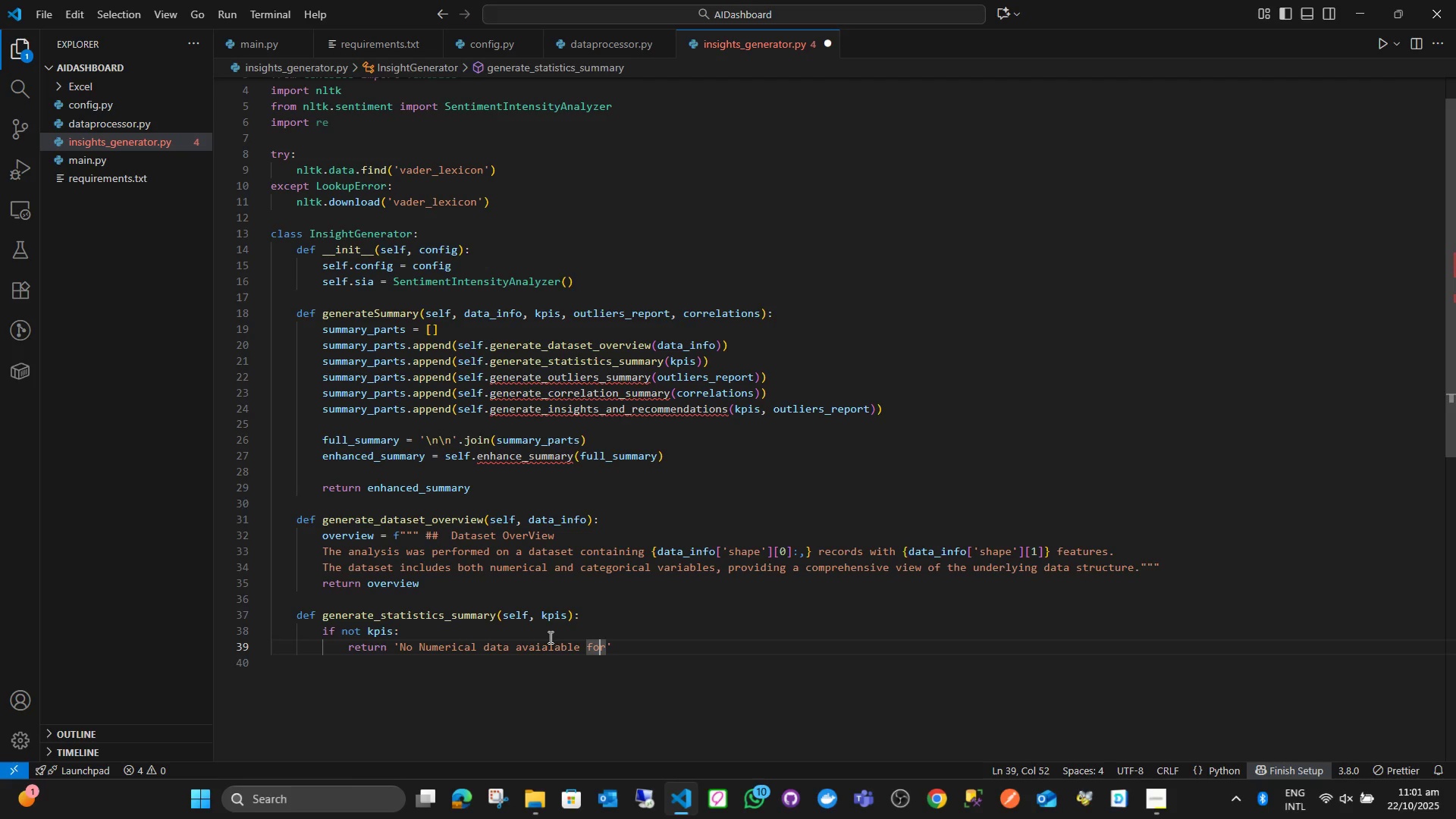 
key(ArrowLeft)
 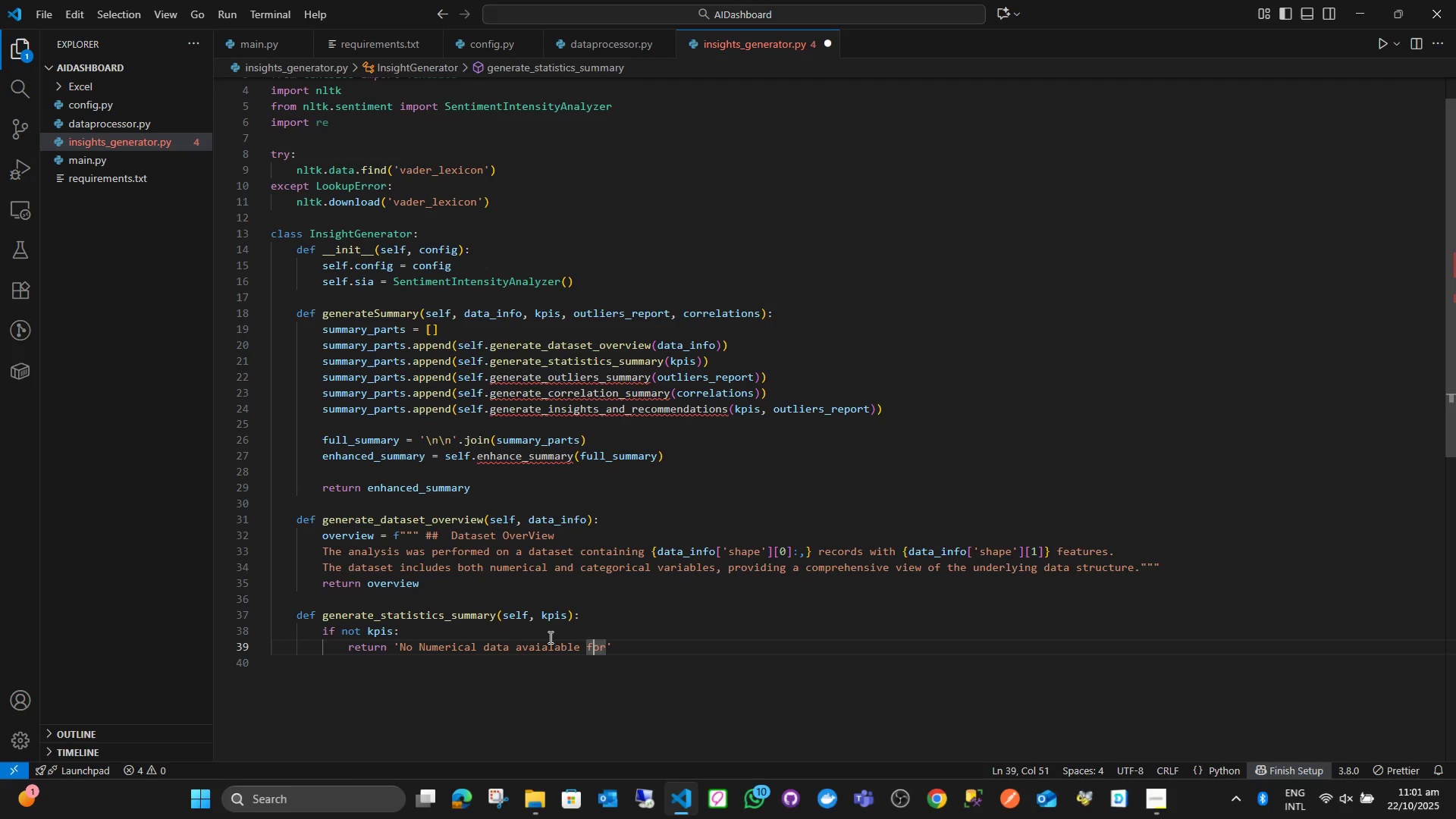 
key(ArrowLeft)
 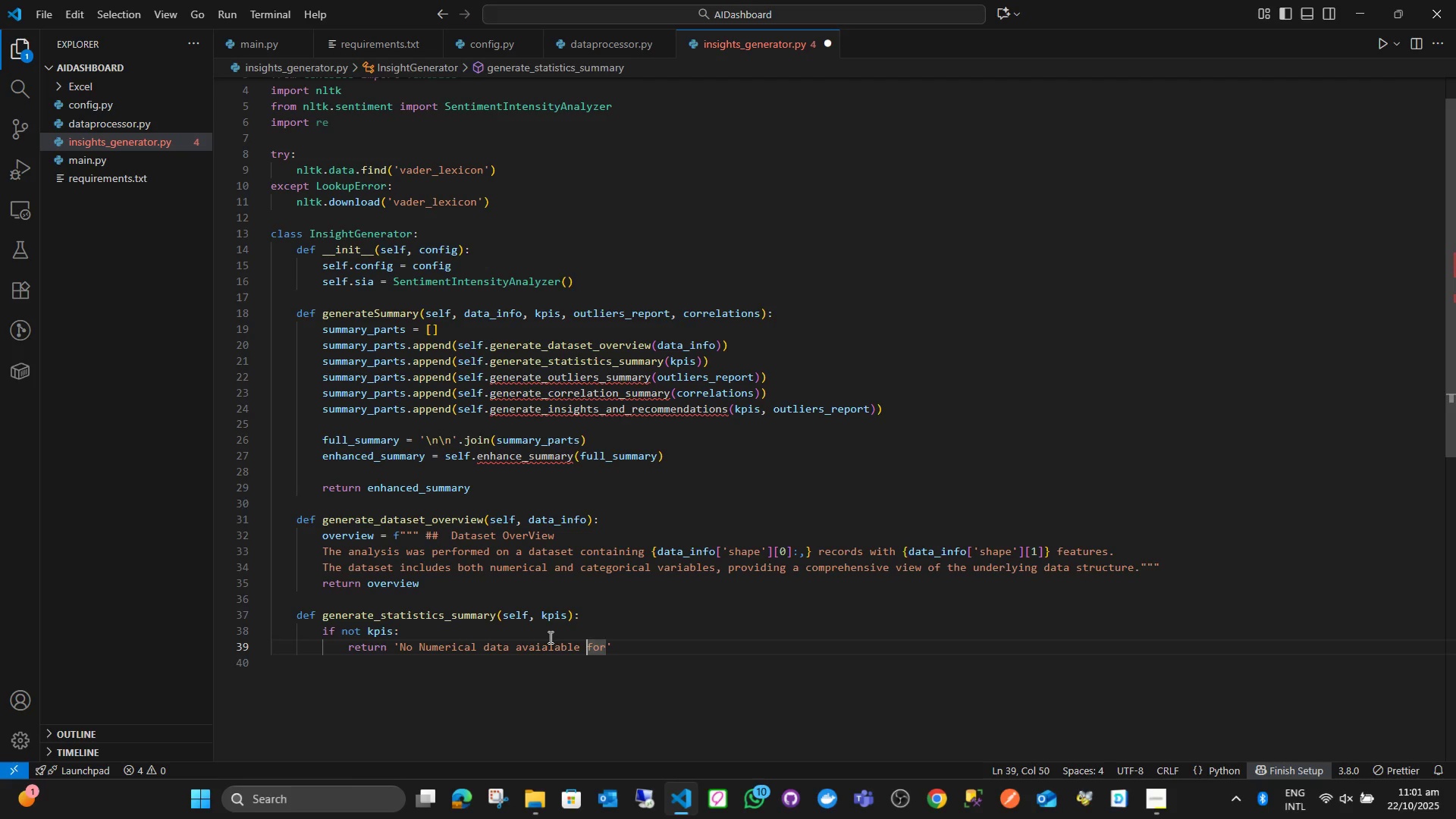 
key(ArrowLeft)
 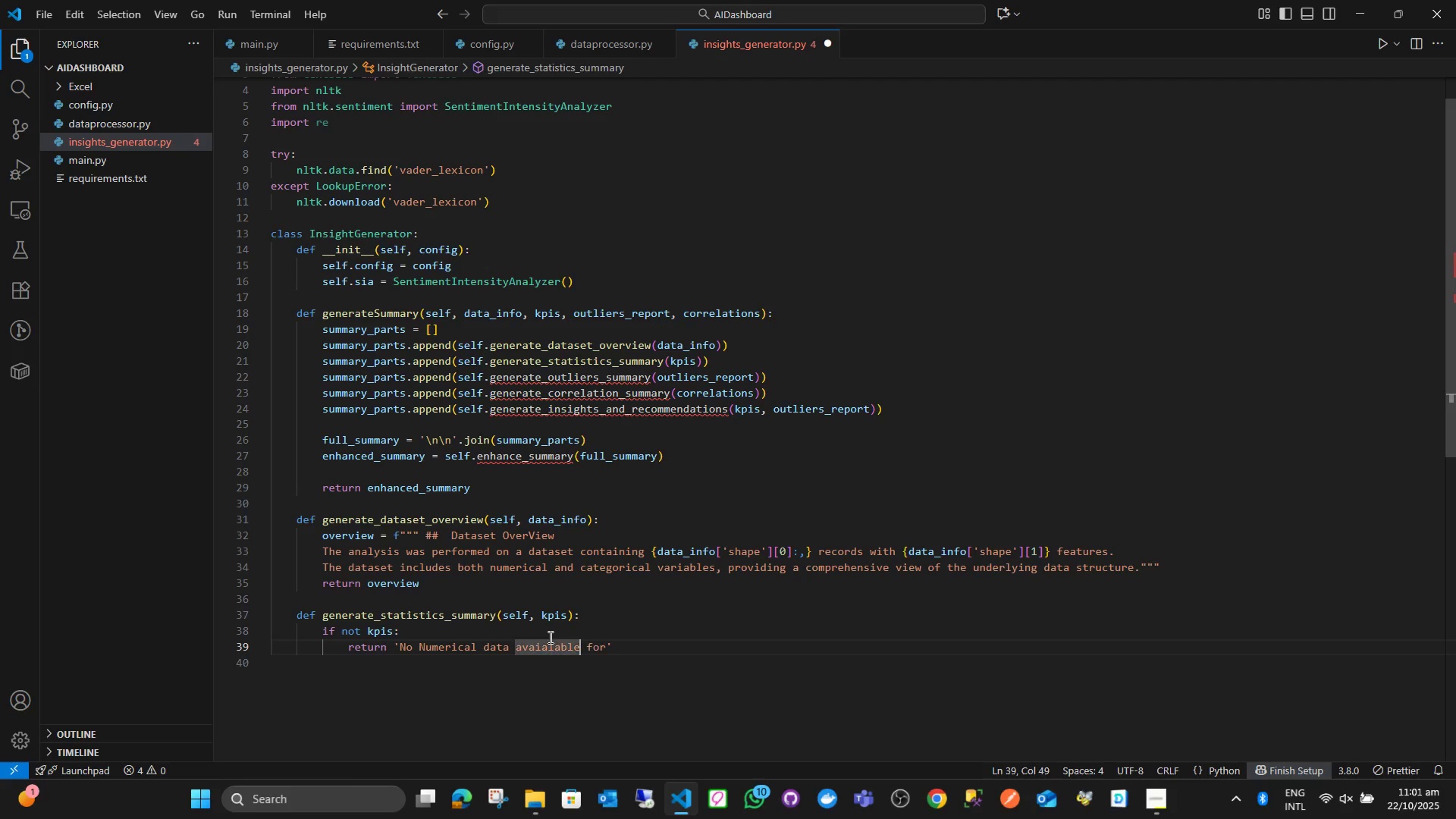 
key(ArrowLeft)
 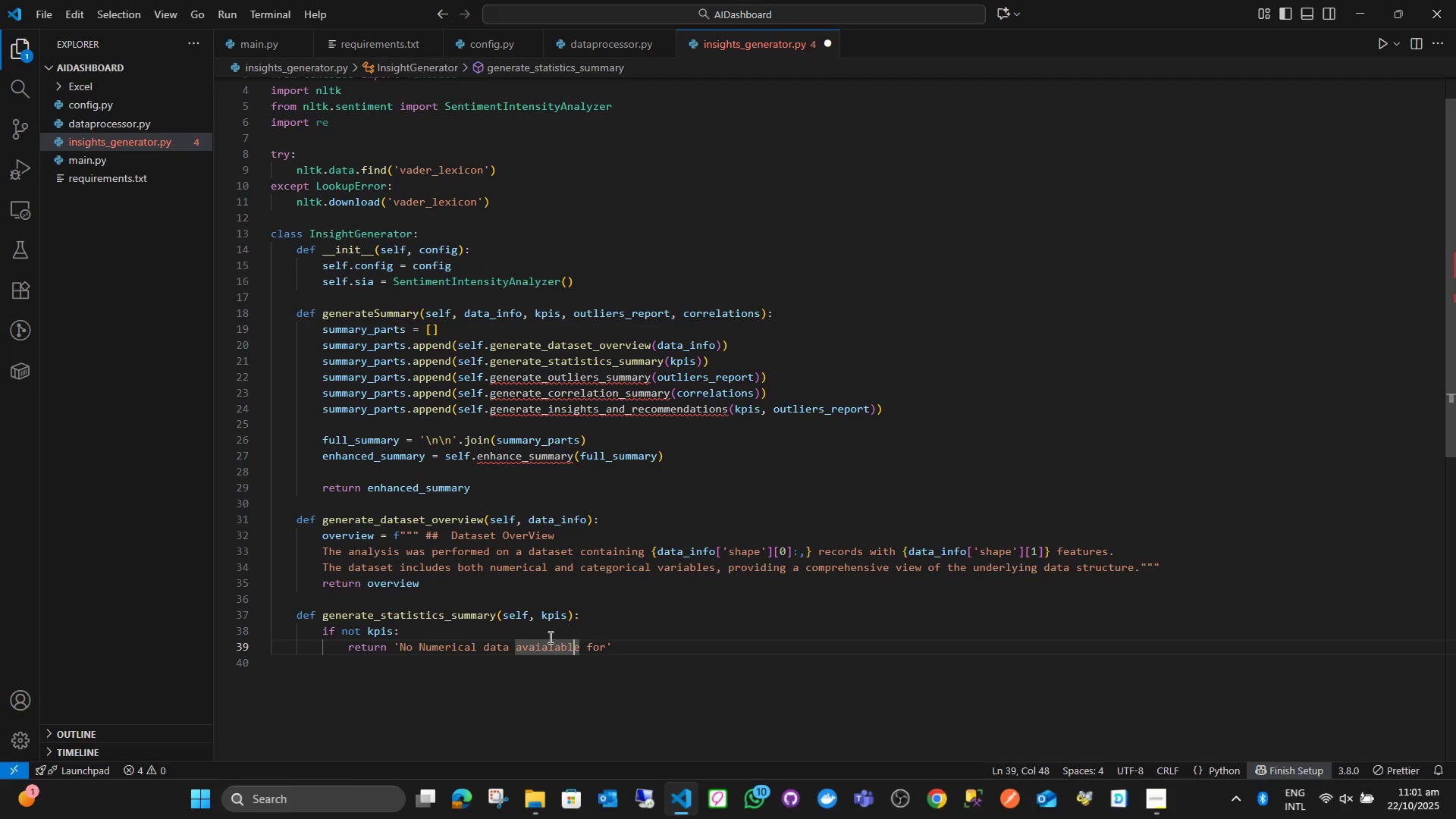 
key(ArrowLeft)
 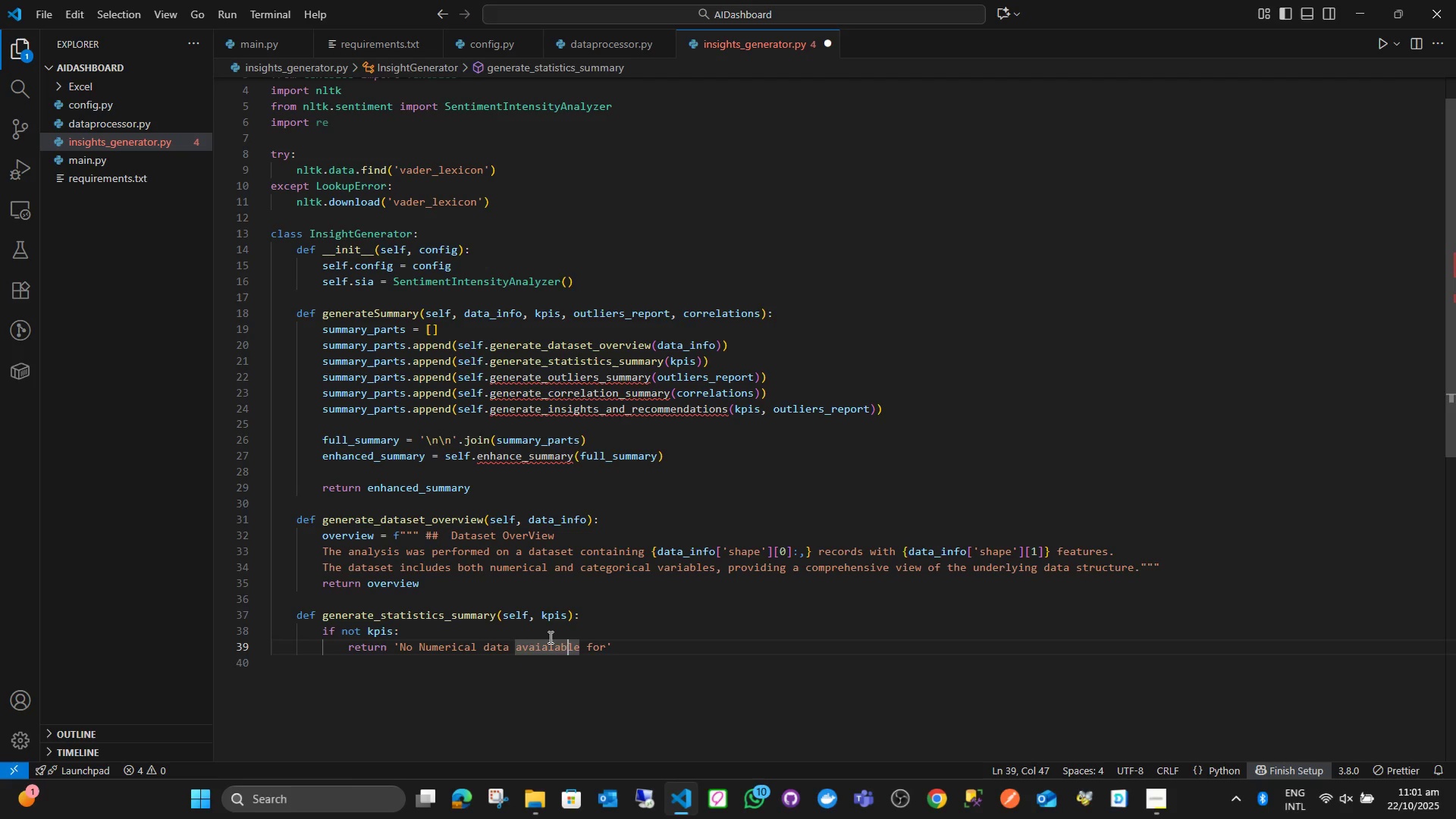 
key(ArrowLeft)
 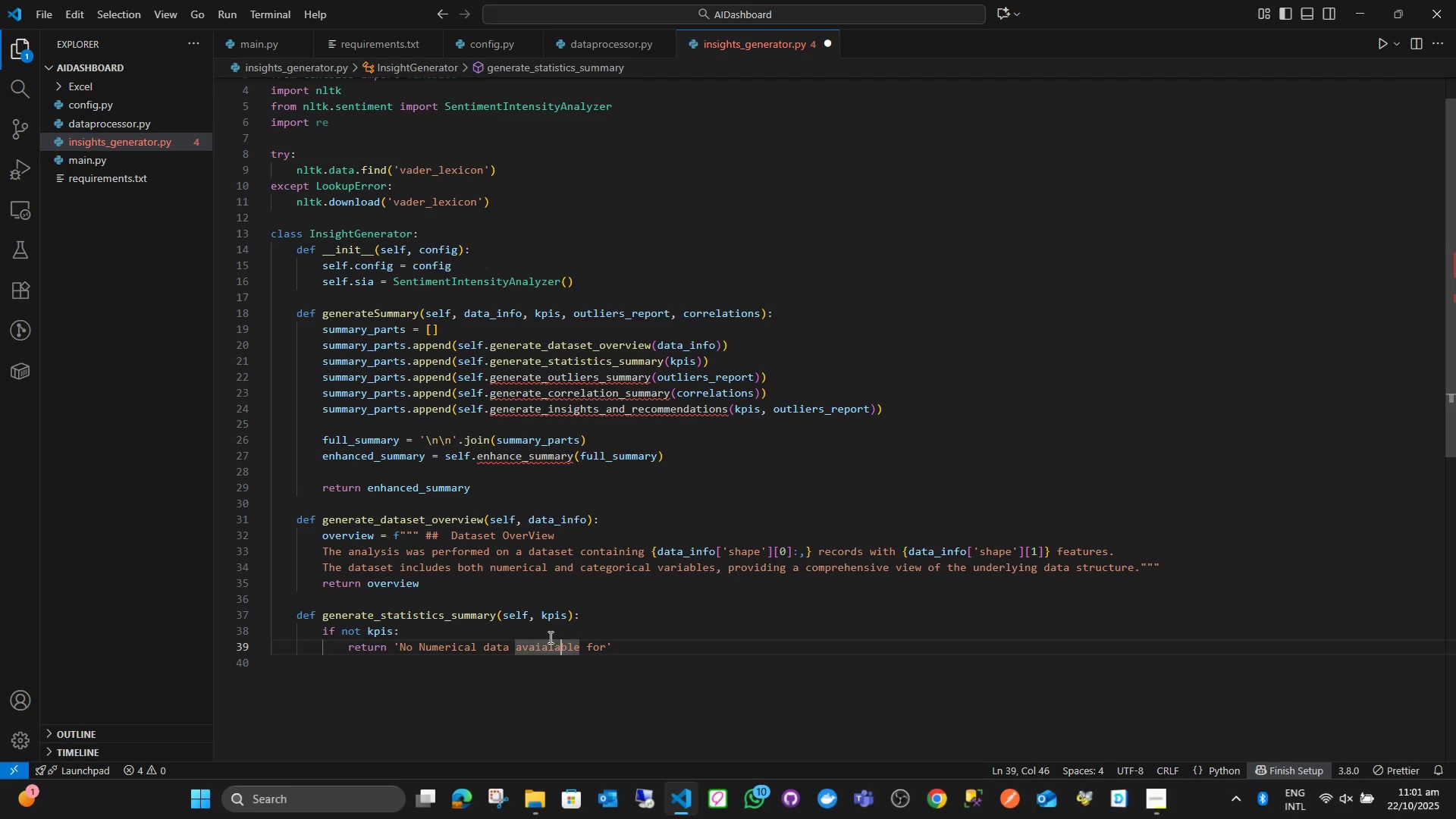 
key(ArrowLeft)
 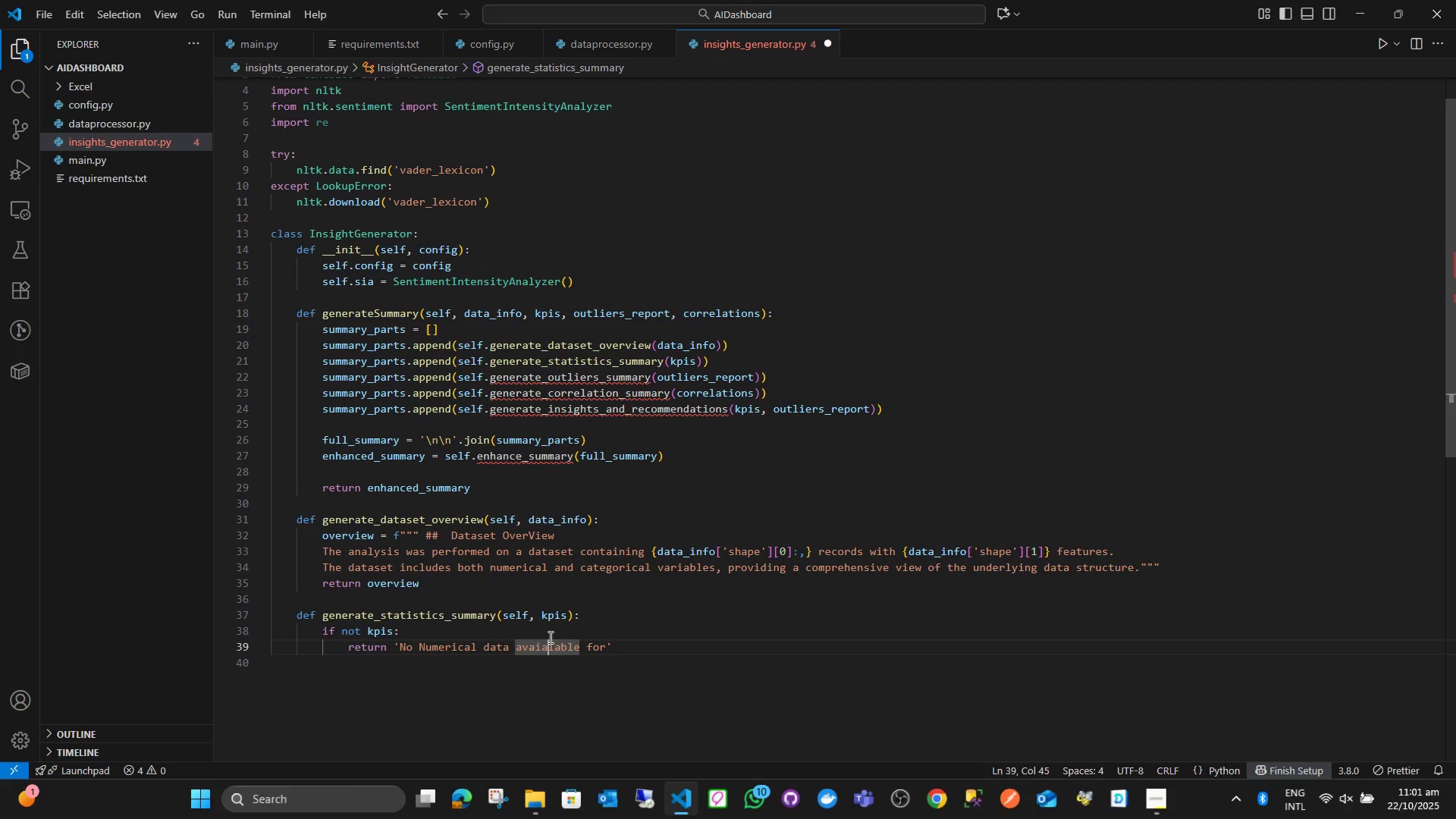 
key(ArrowLeft)
 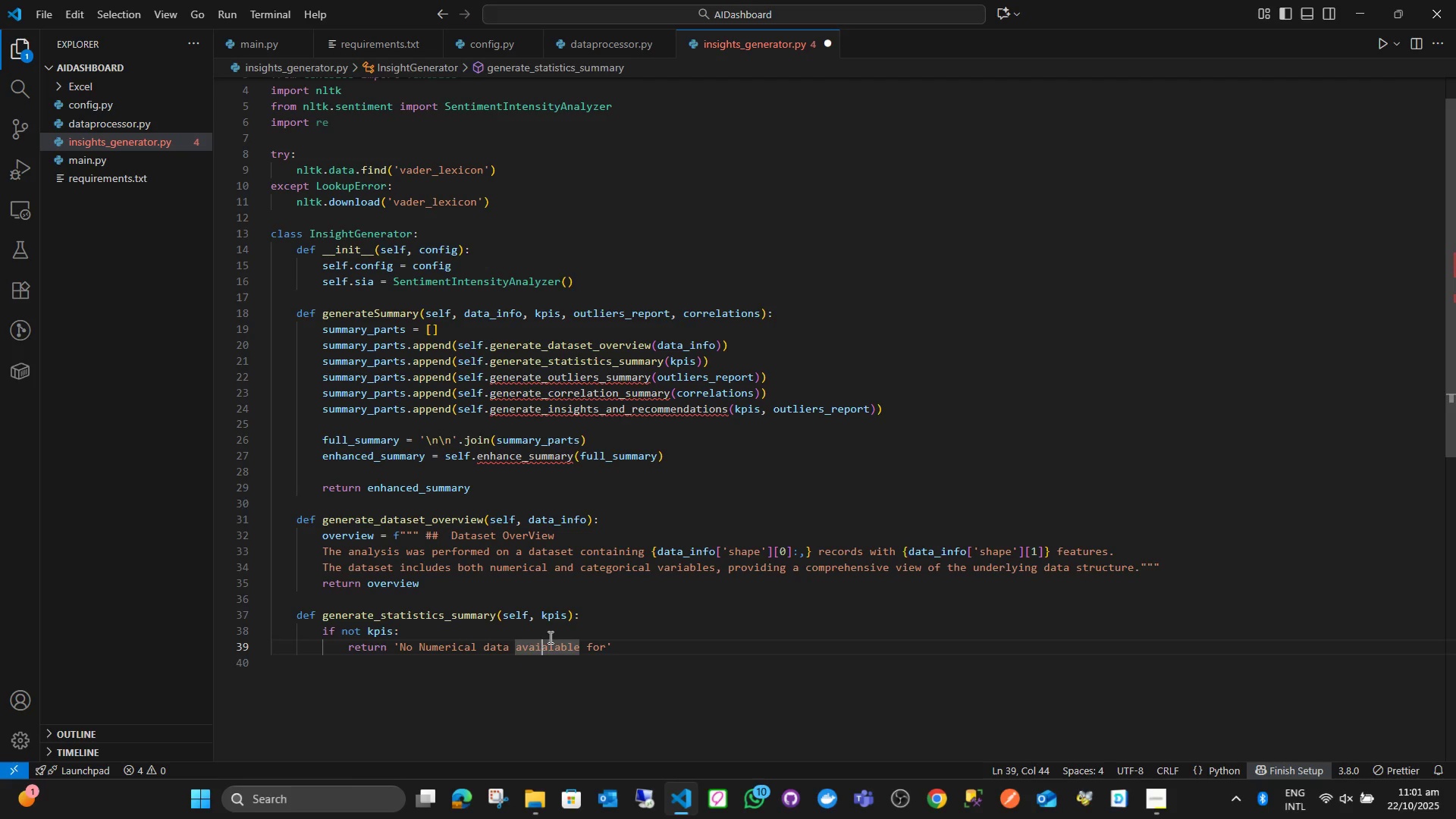 
key(ArrowLeft)
 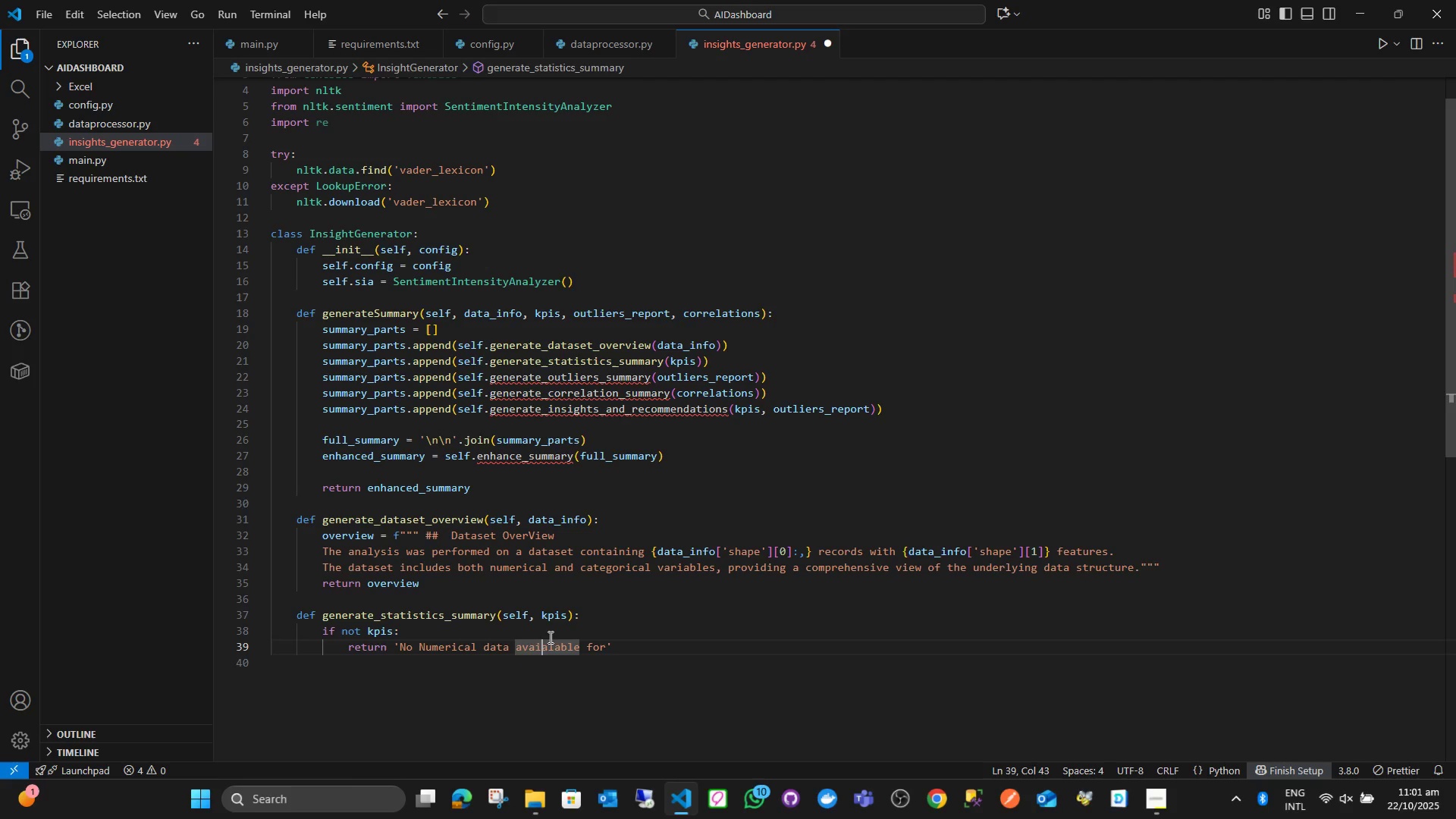 
key(ArrowRight)
 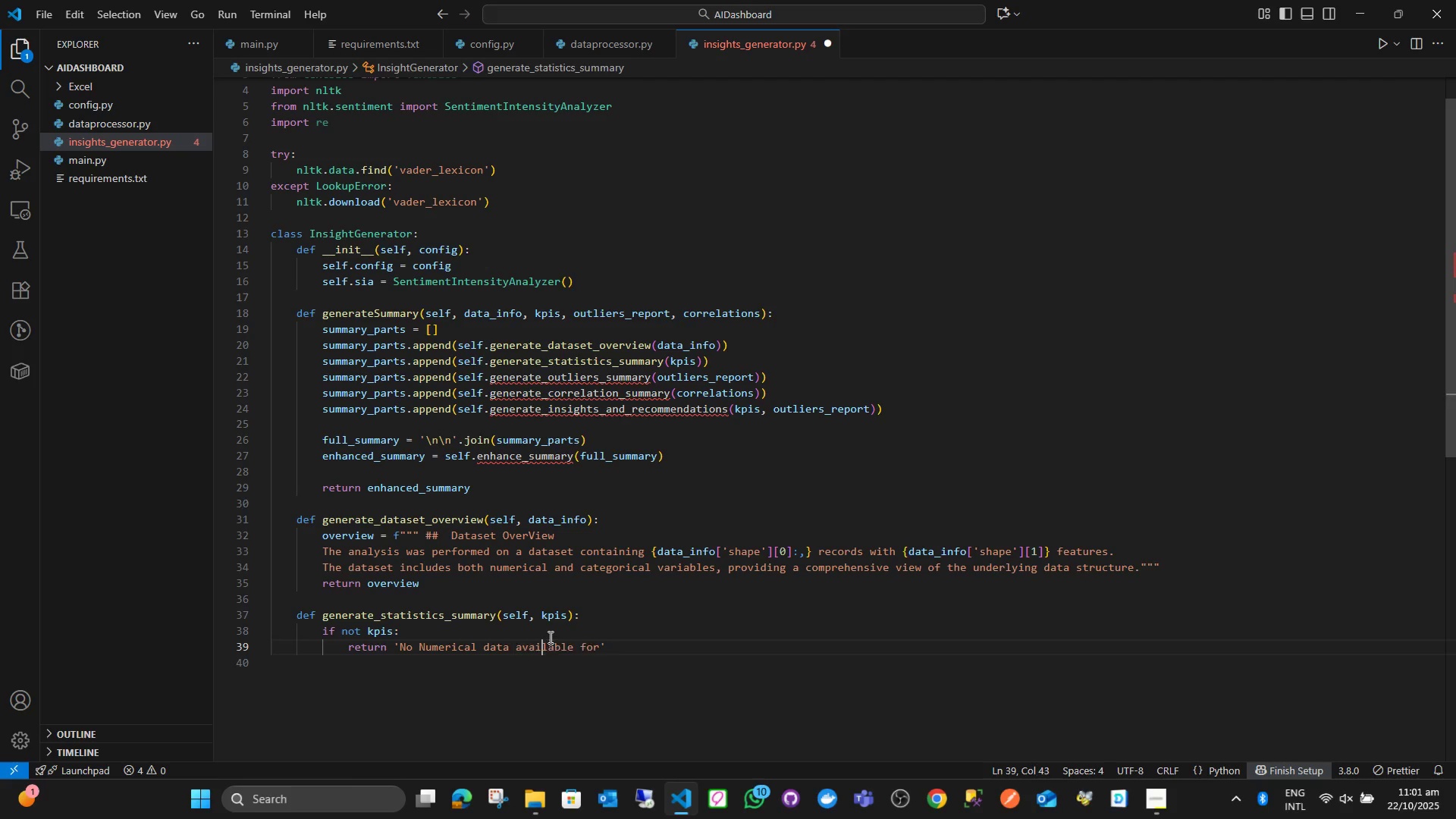 
key(Backspace)
 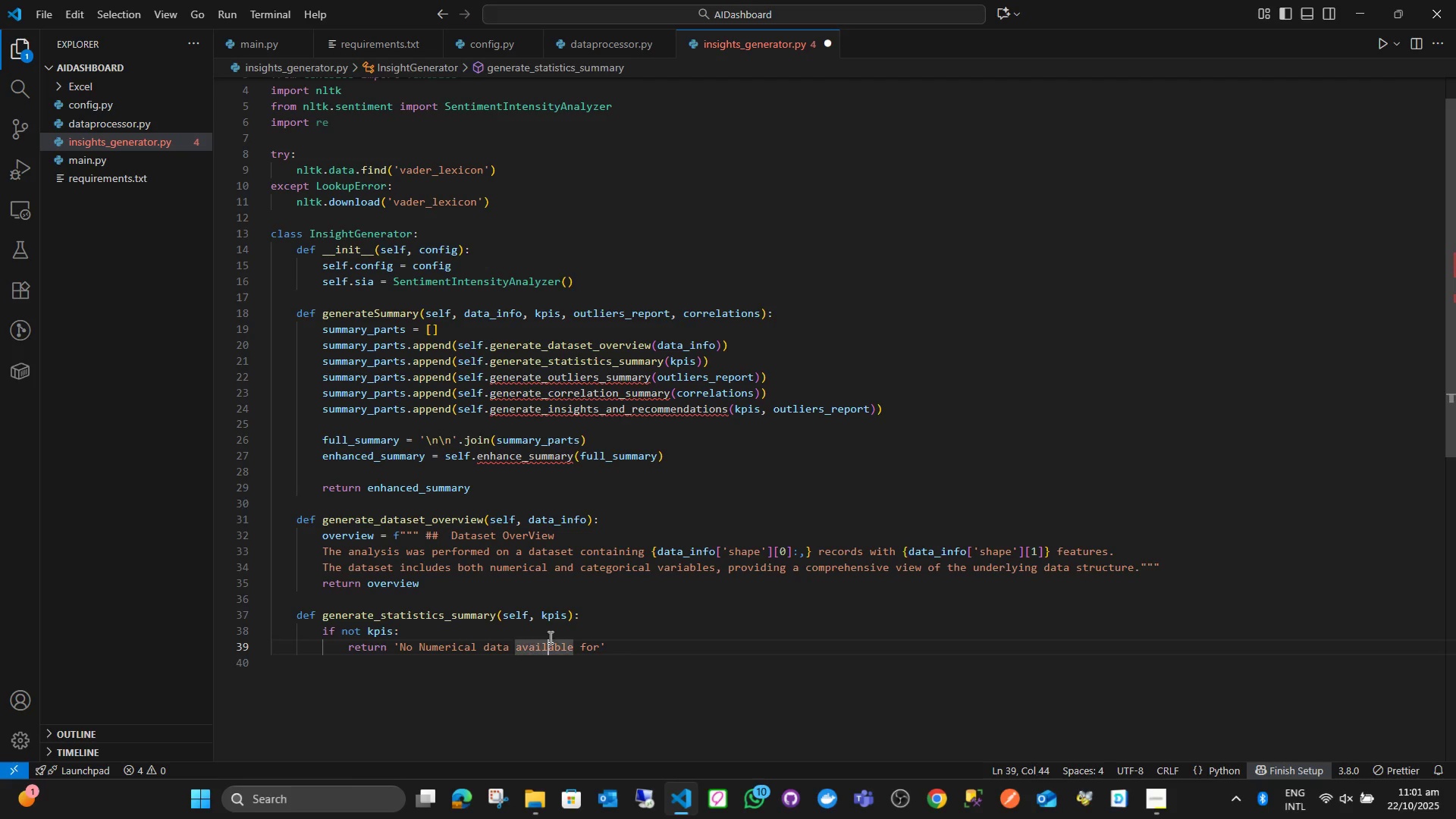 
hold_key(key=ArrowRight, duration=0.8)
 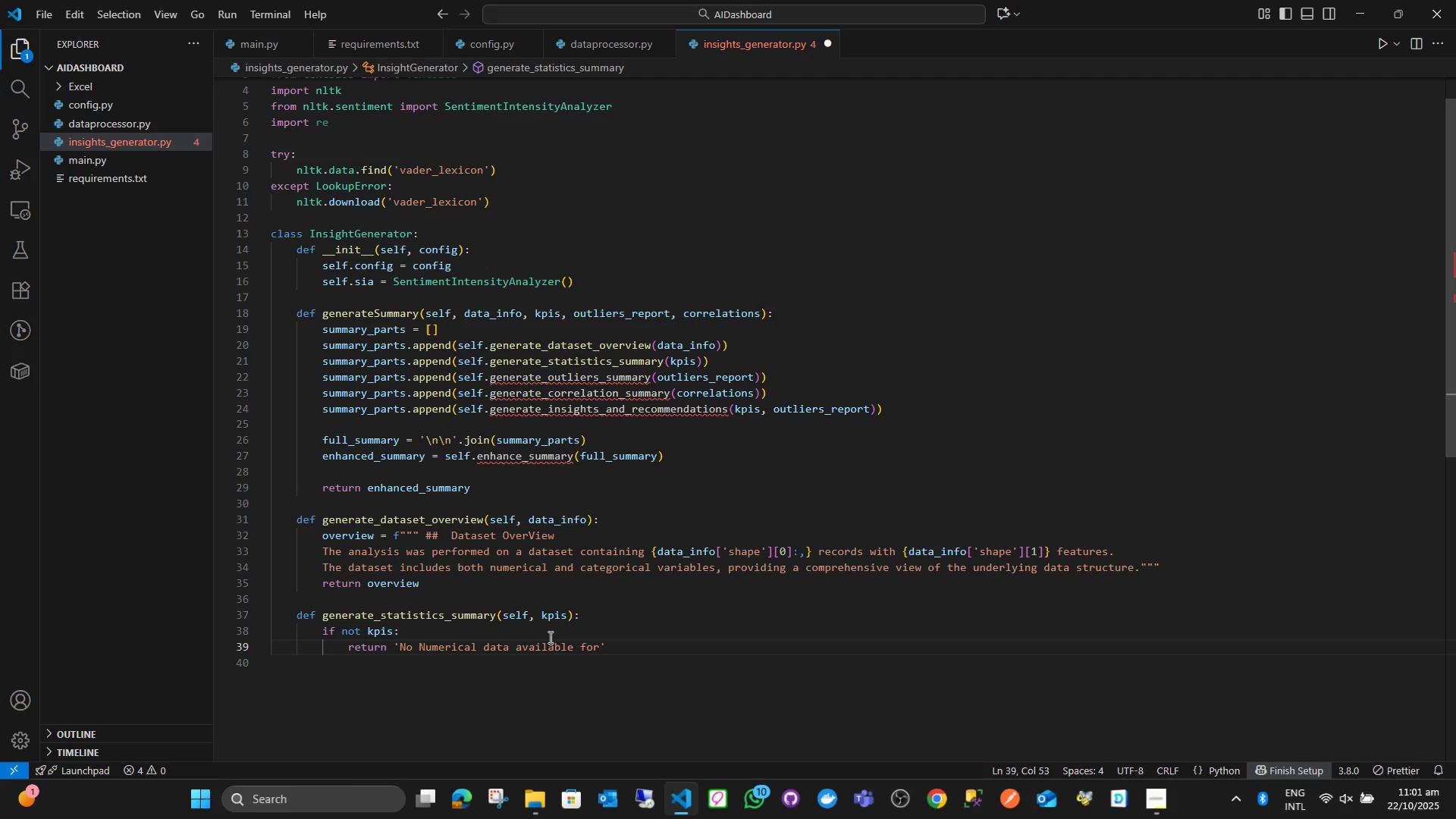 
key(ArrowLeft)
 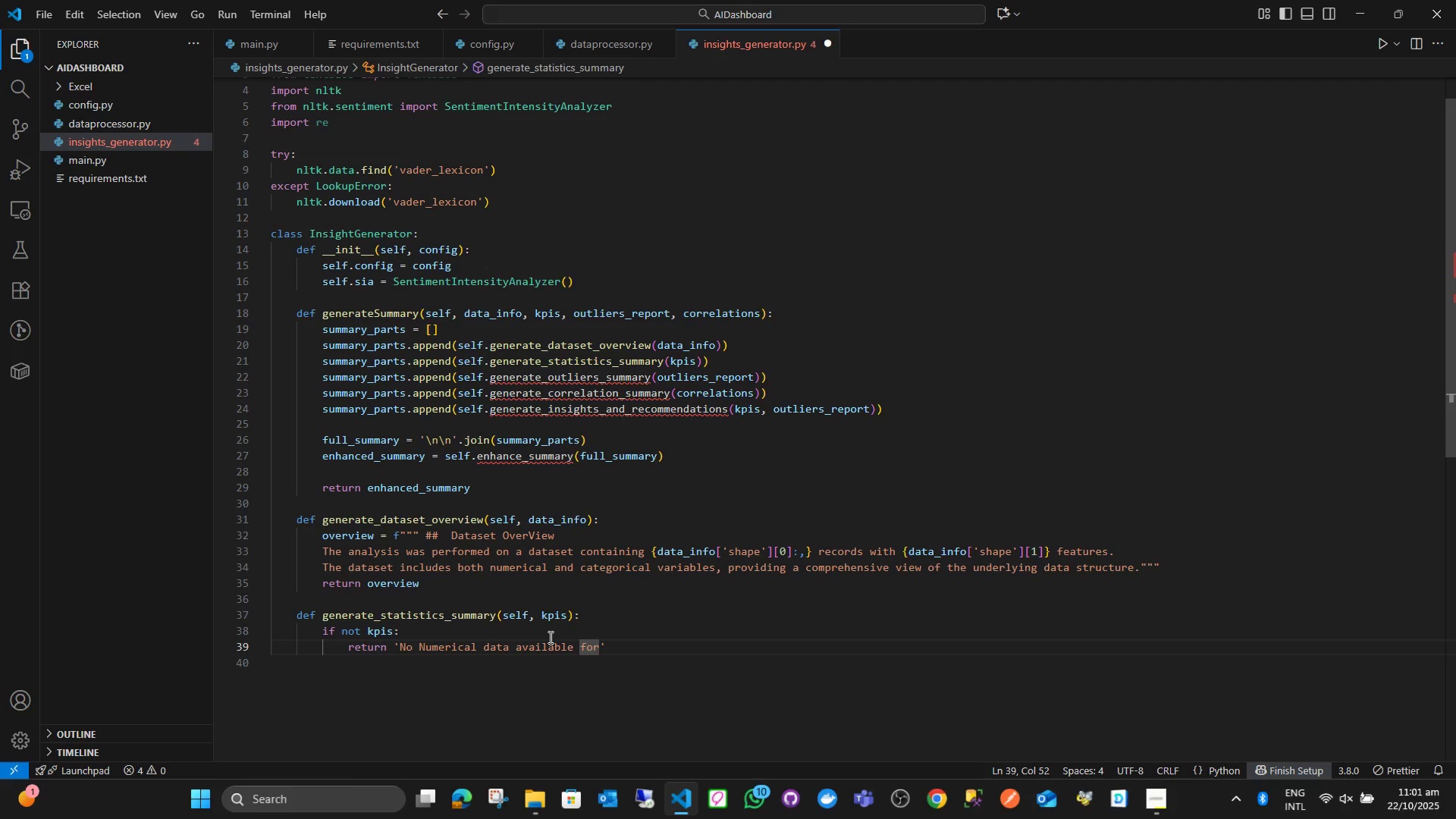 
type( Statistical Analysis)
 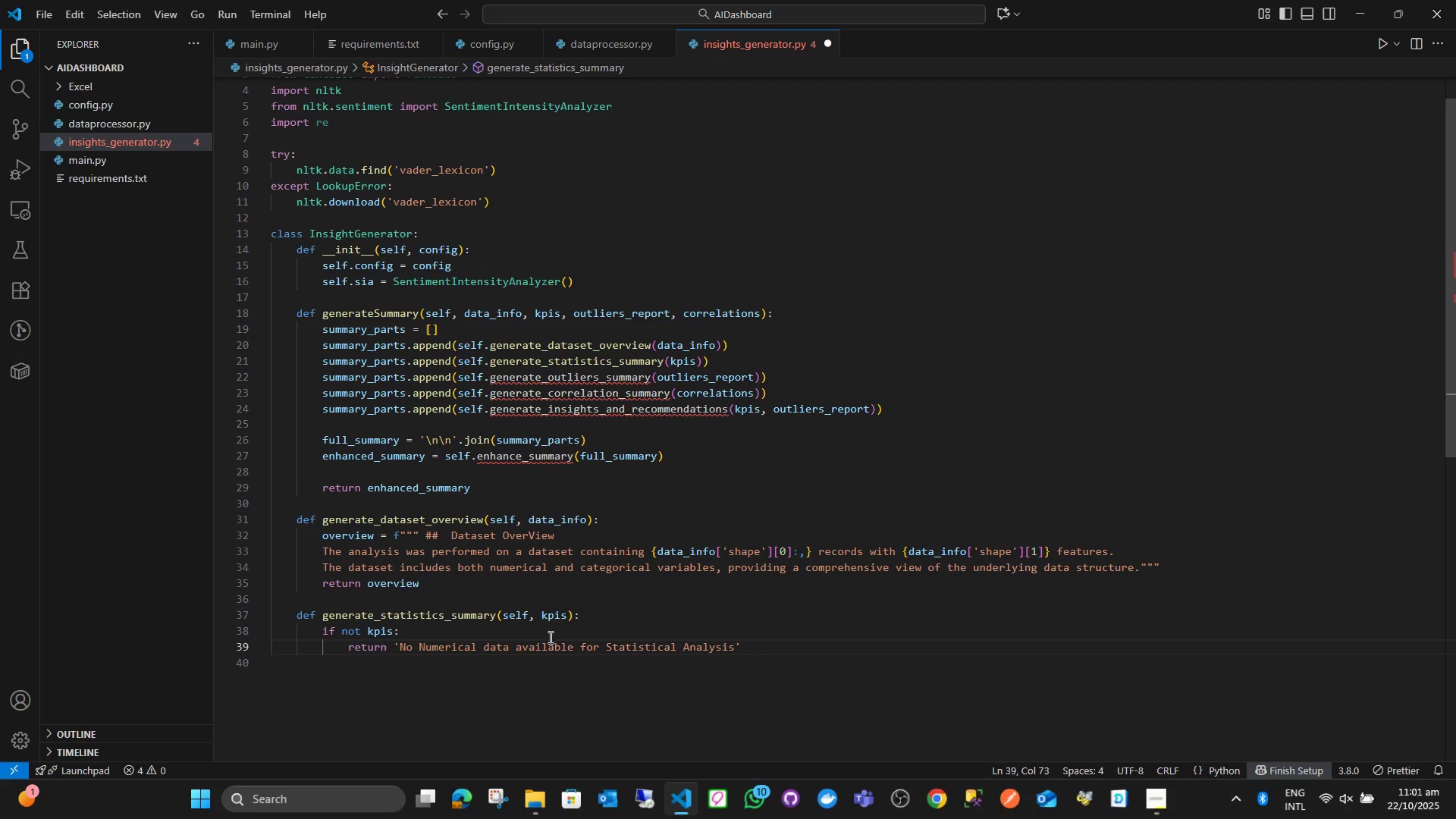 
wait(10.59)
 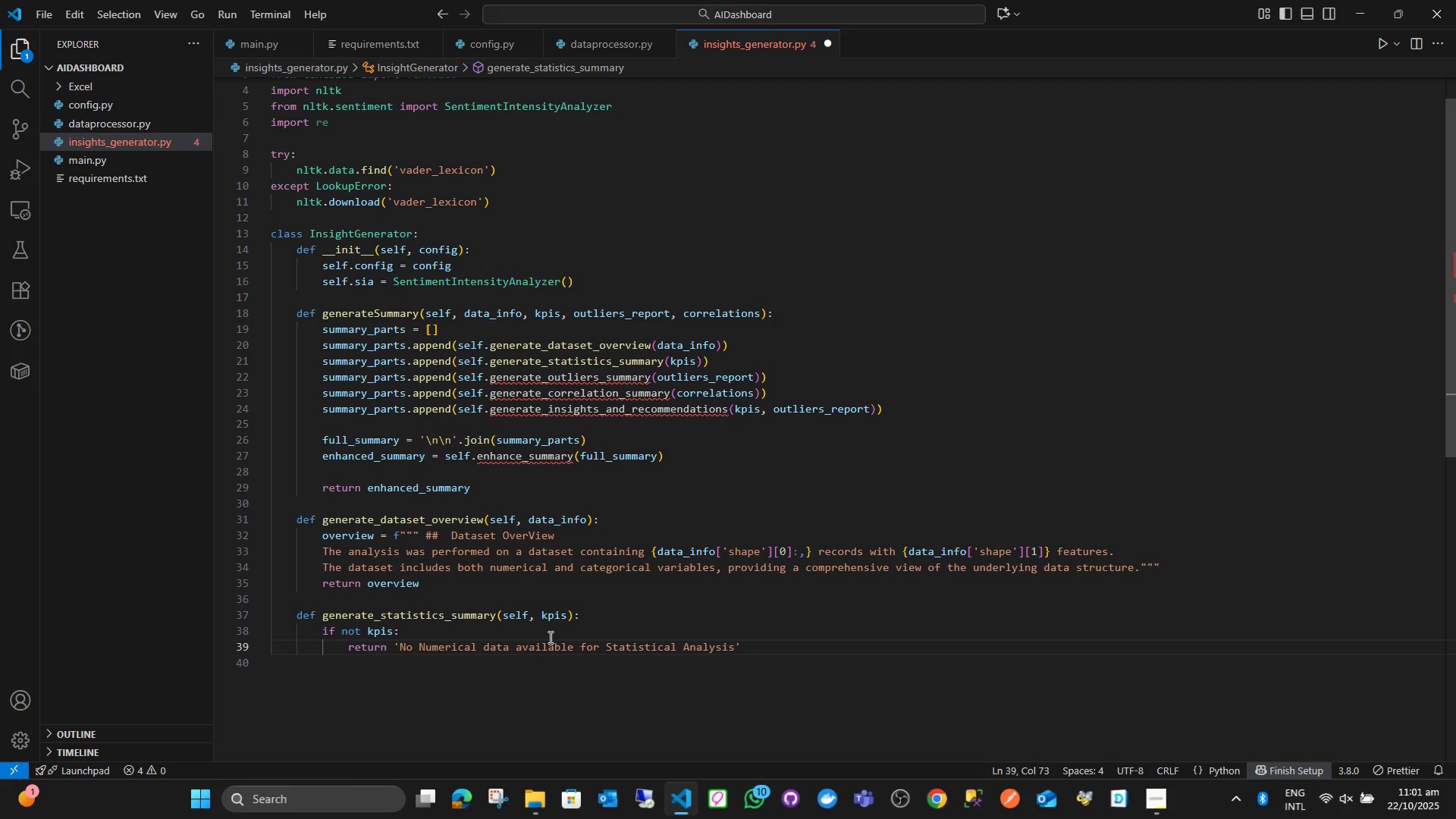 
key(ArrowRight)
 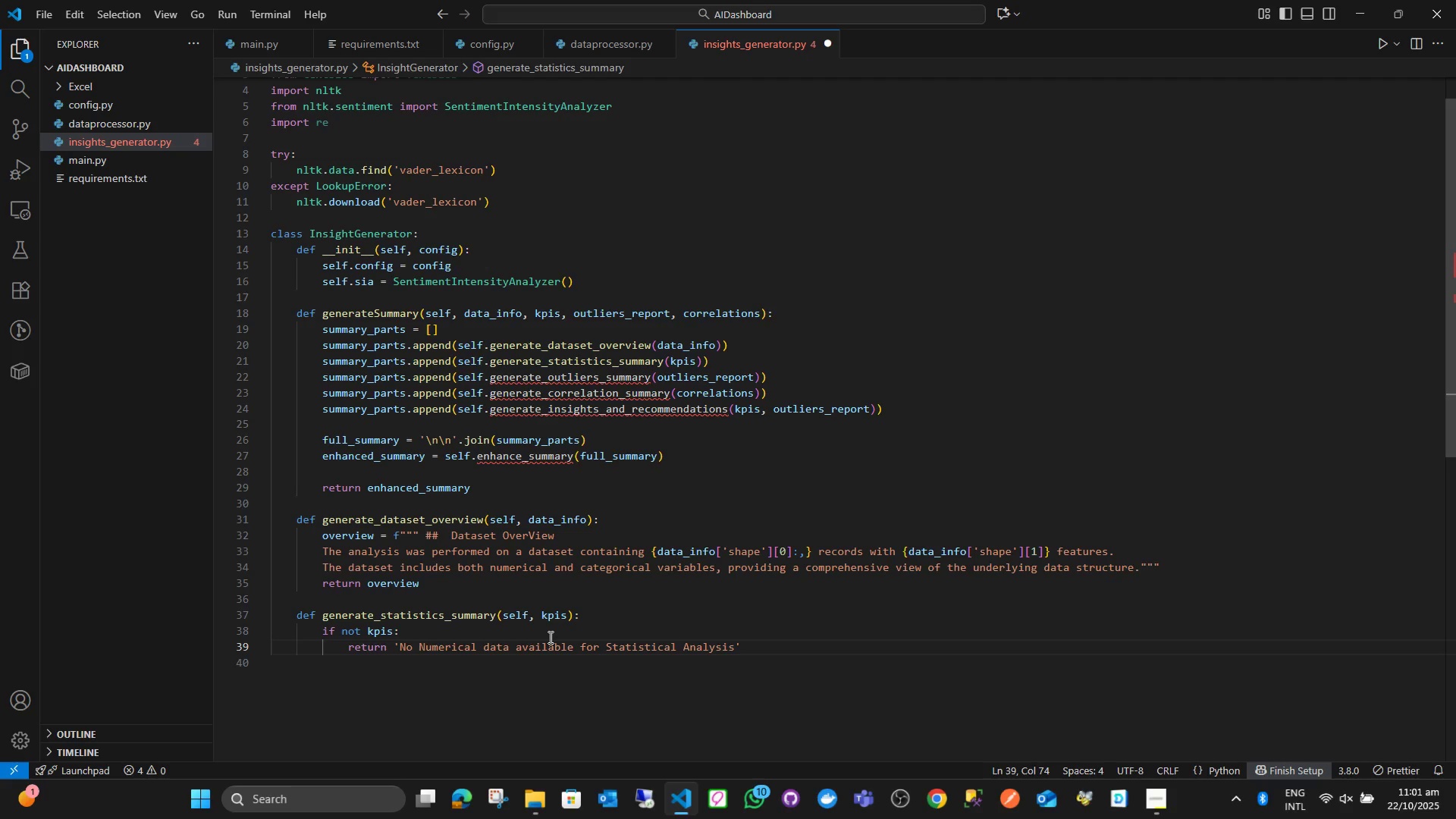 
key(Enter)
 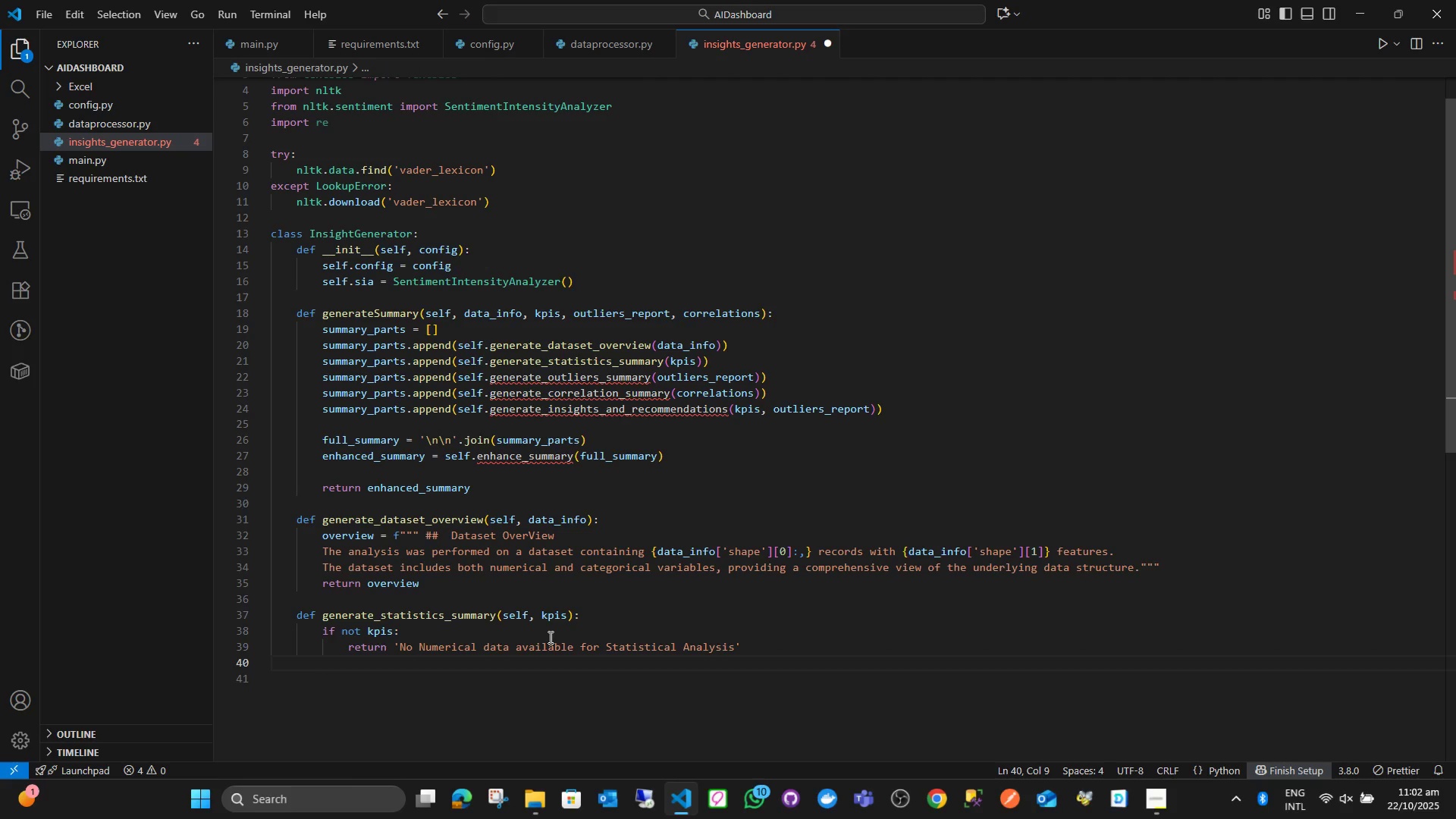 
key(Enter)
 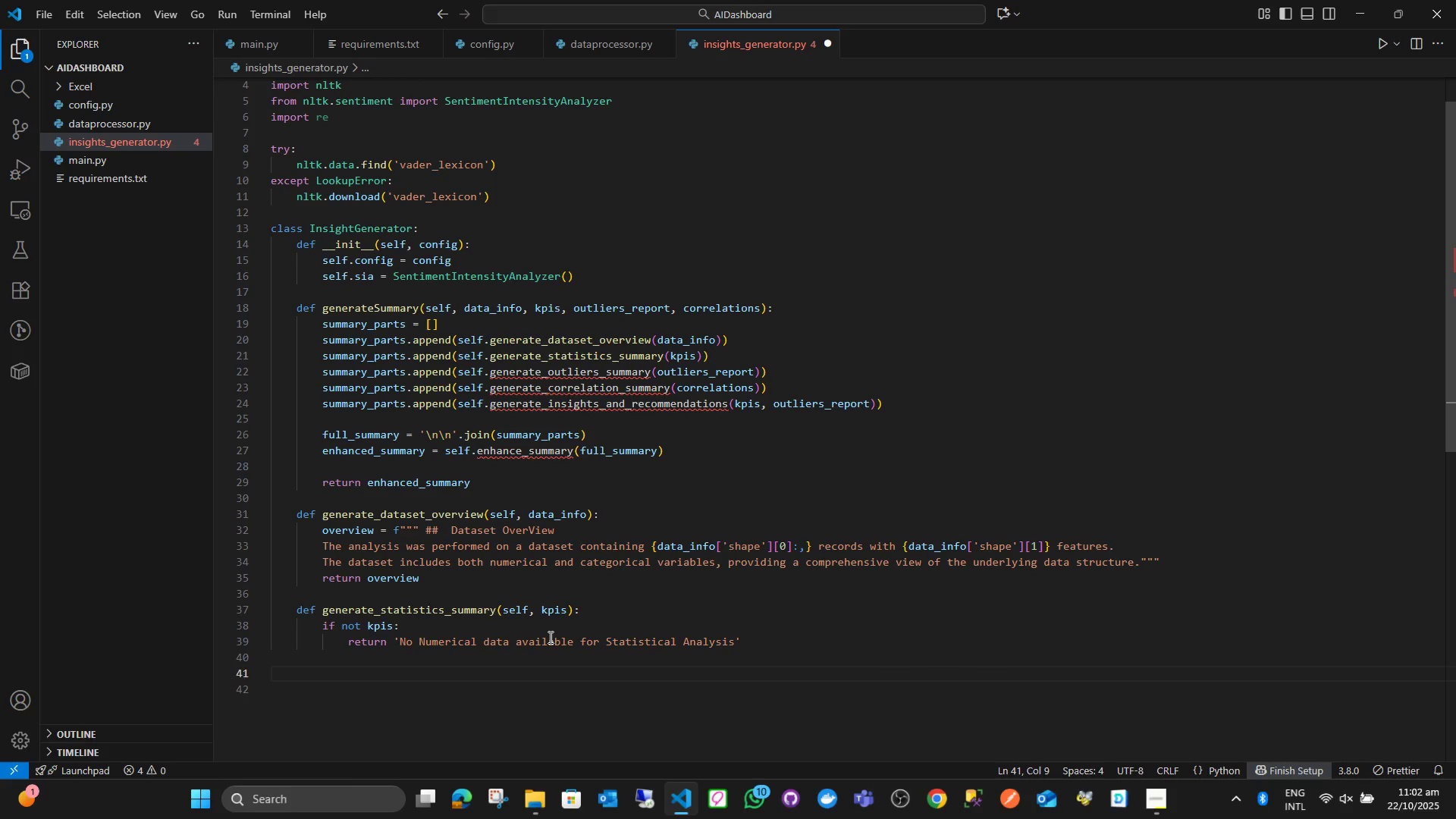 
type(summary = '')
 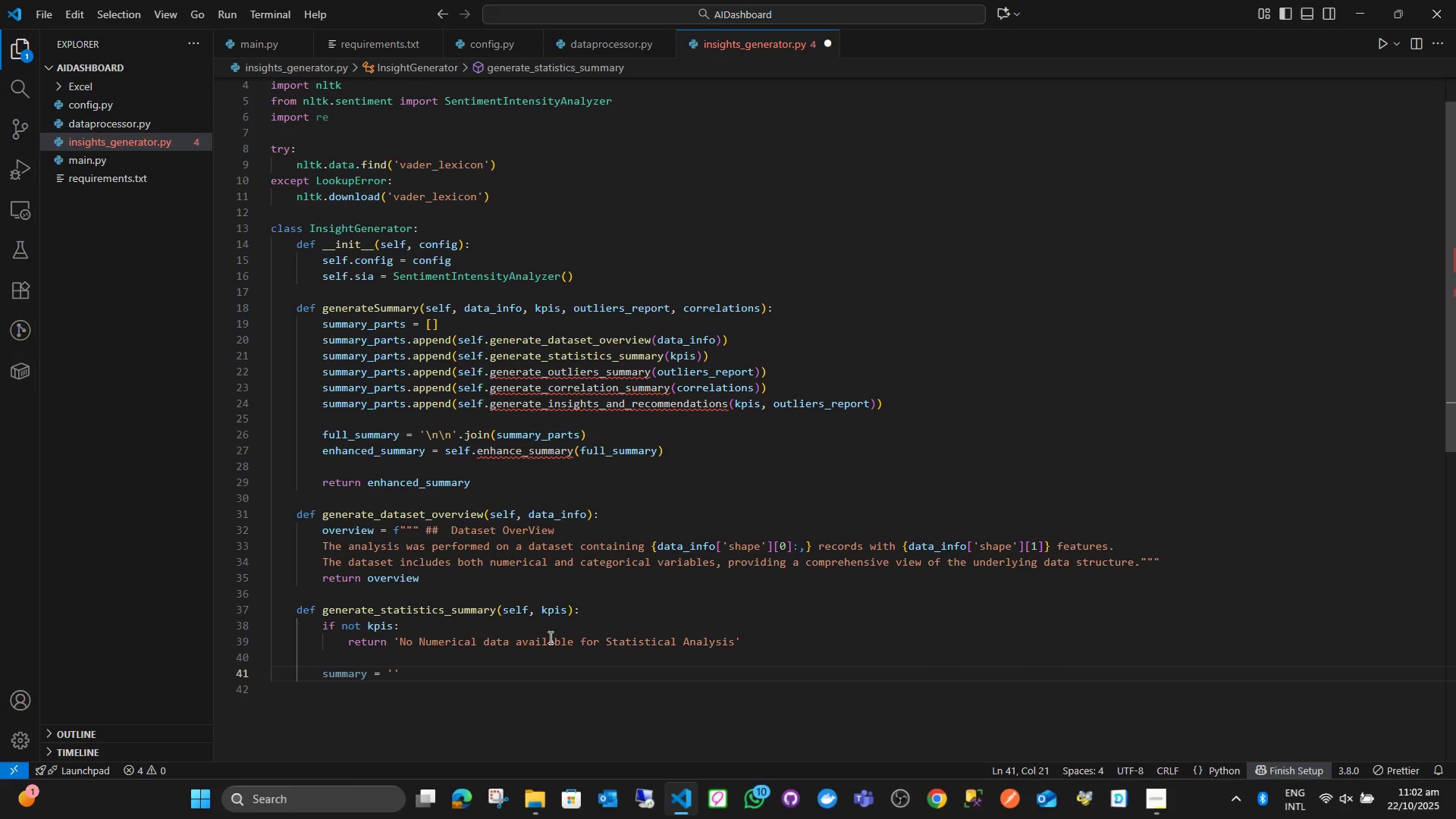 
key(ArrowLeft)
 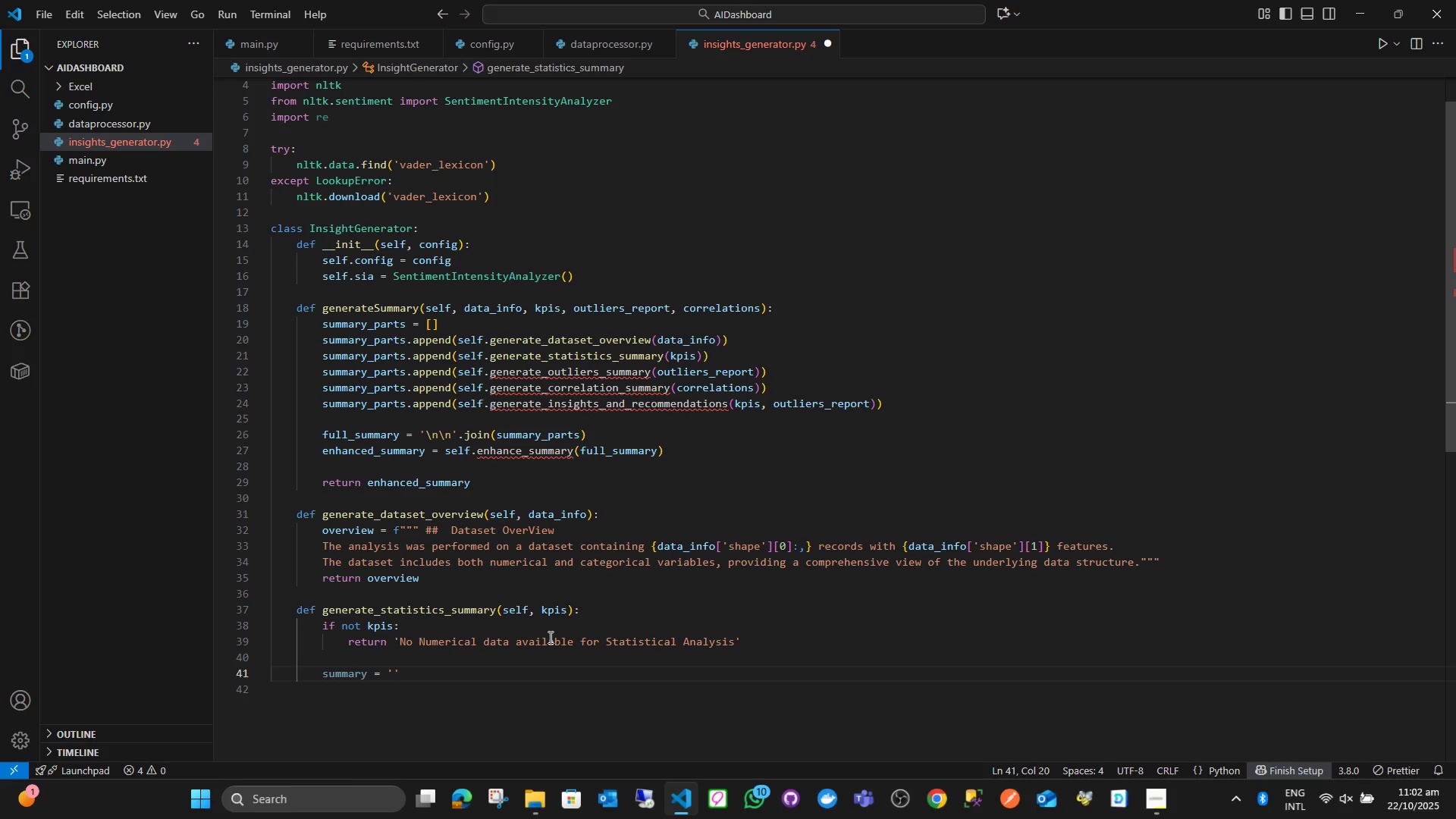 
type(## Key Statisc)
key(Backspace)
type(tical Insights \n)
 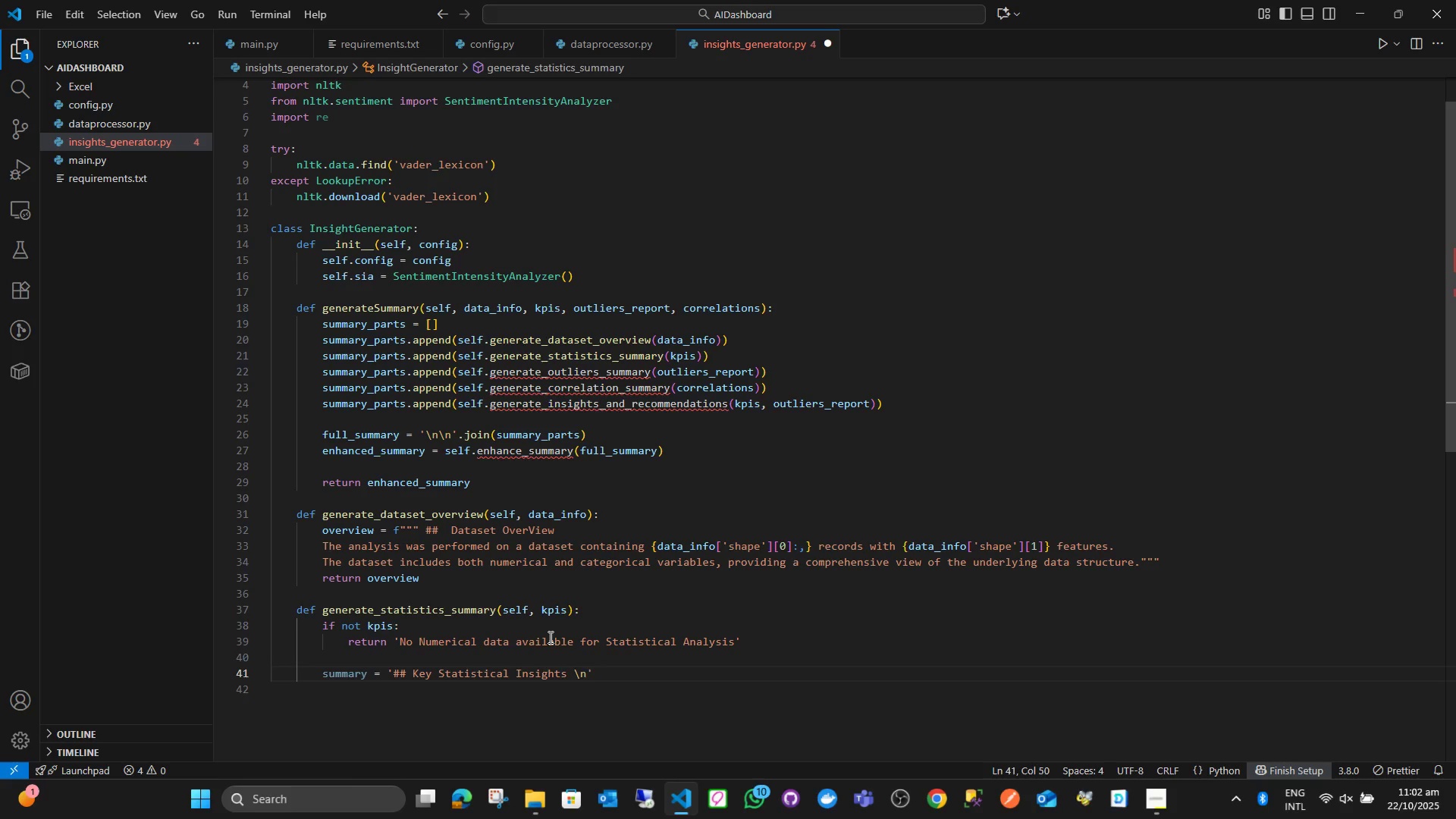 
key(ArrowRight)
 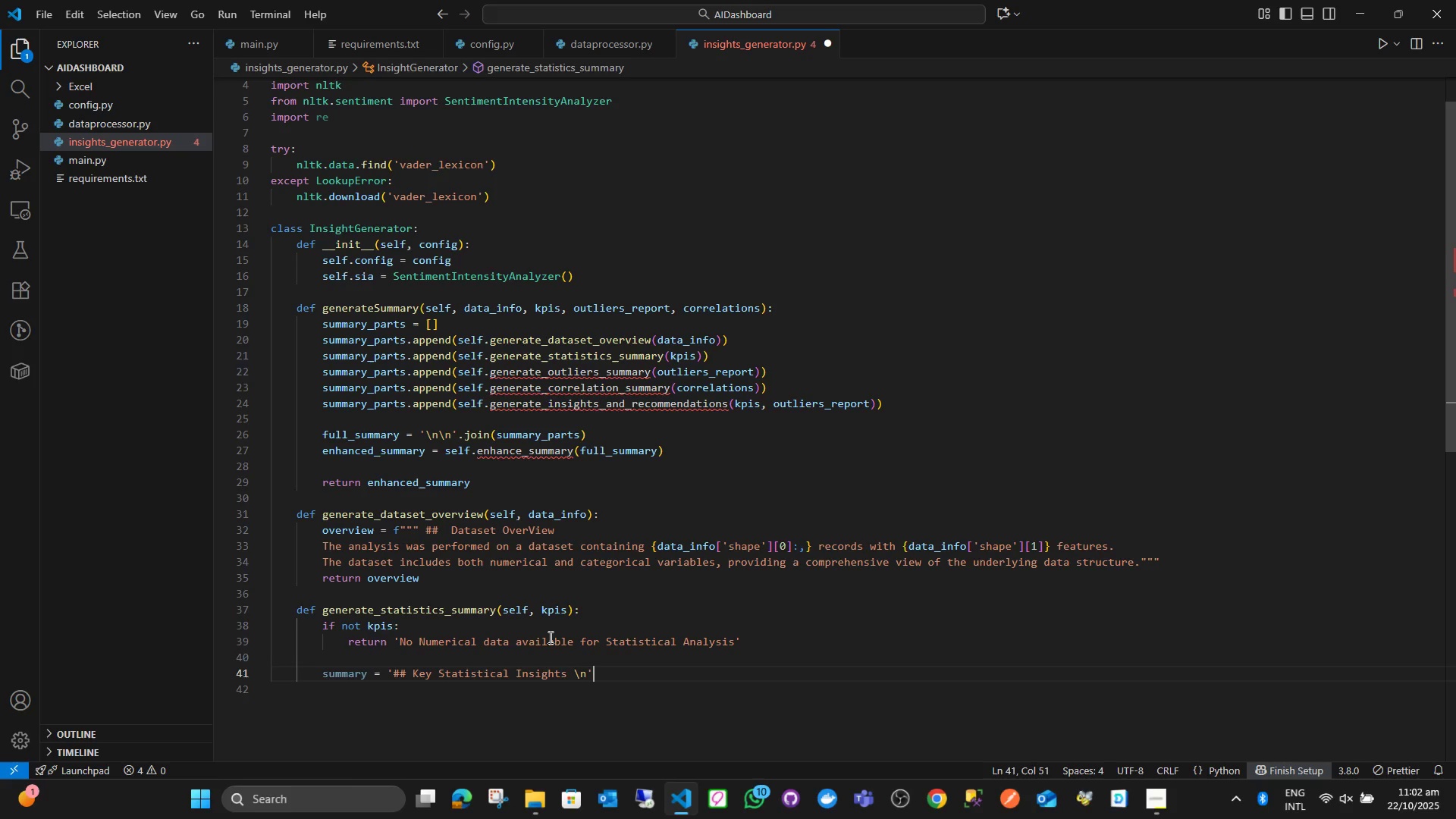 
key(Enter)
 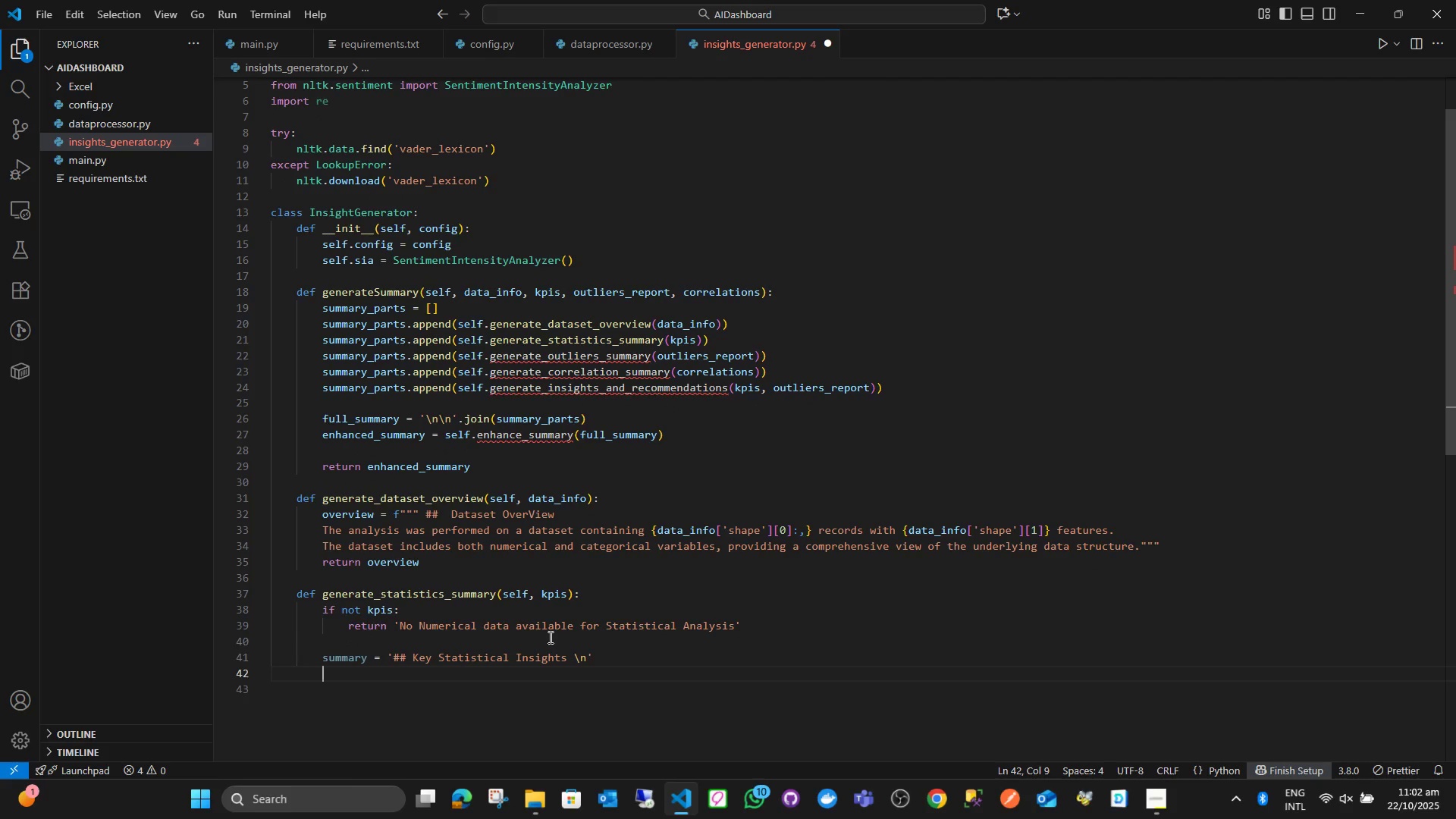 
type(for column, stats o)
key(Backspace)
type(in)
 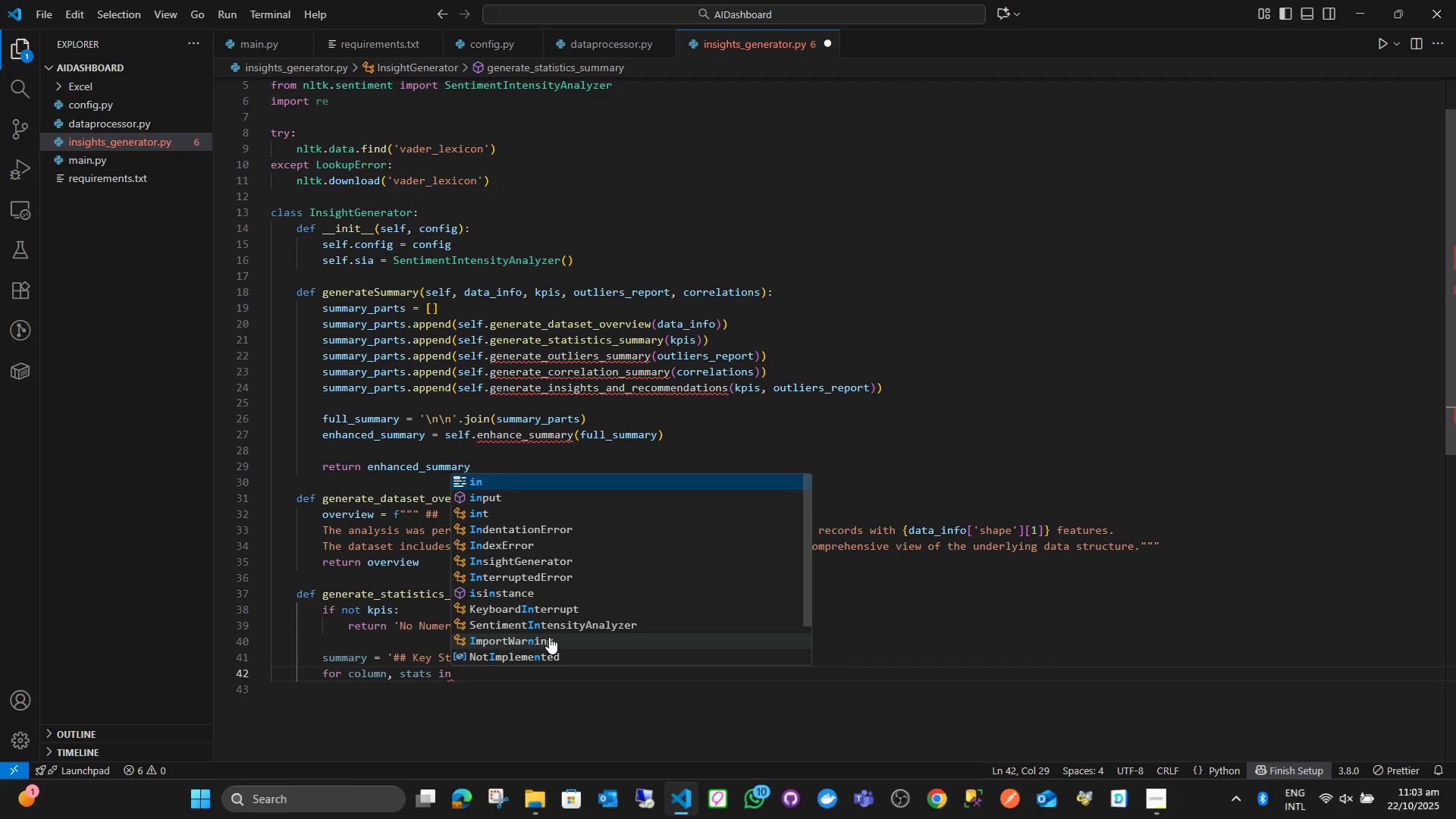 
wait(39.64)
 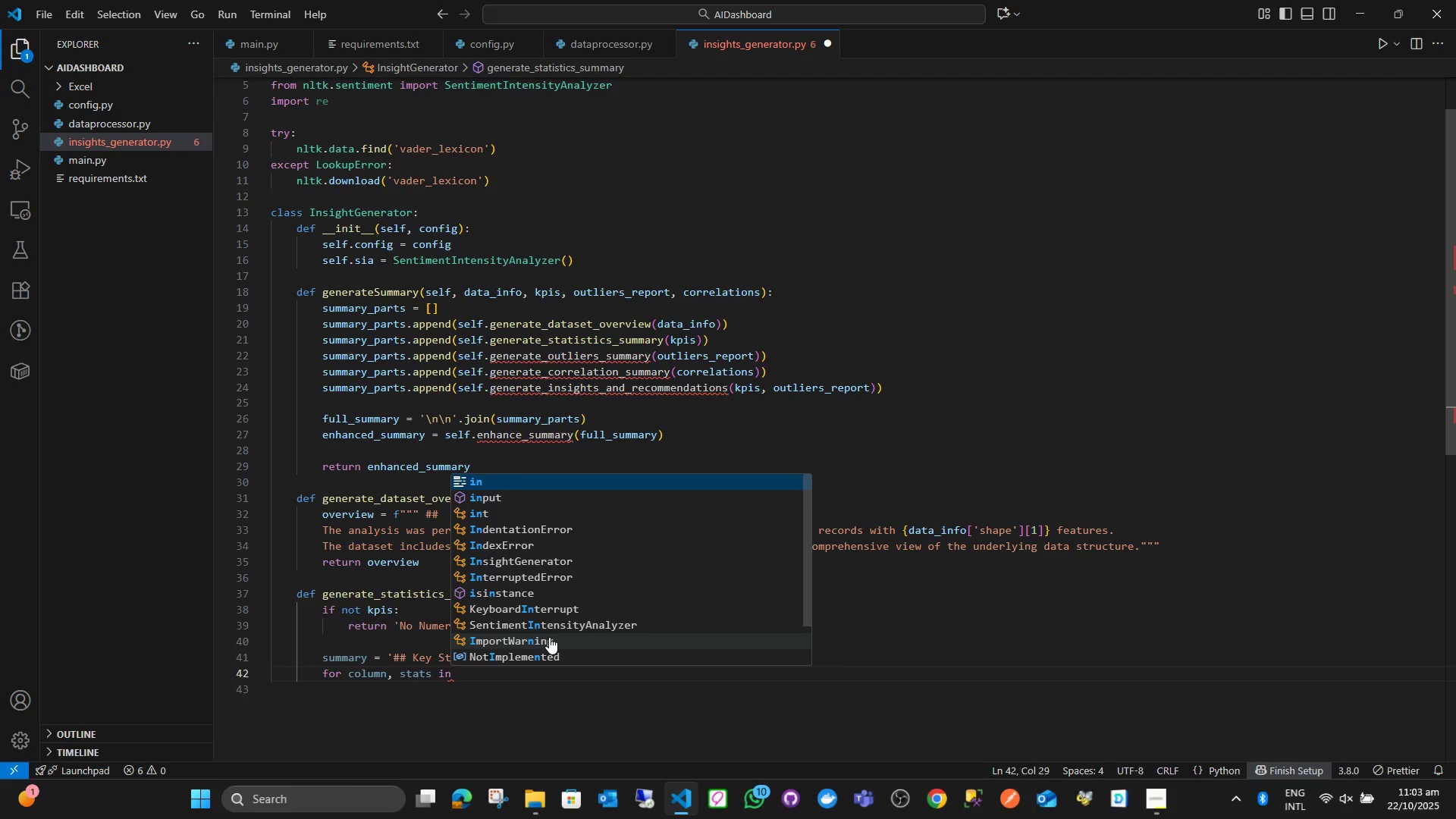 
type( l)
key(Backspace)
type(kpis.items()
 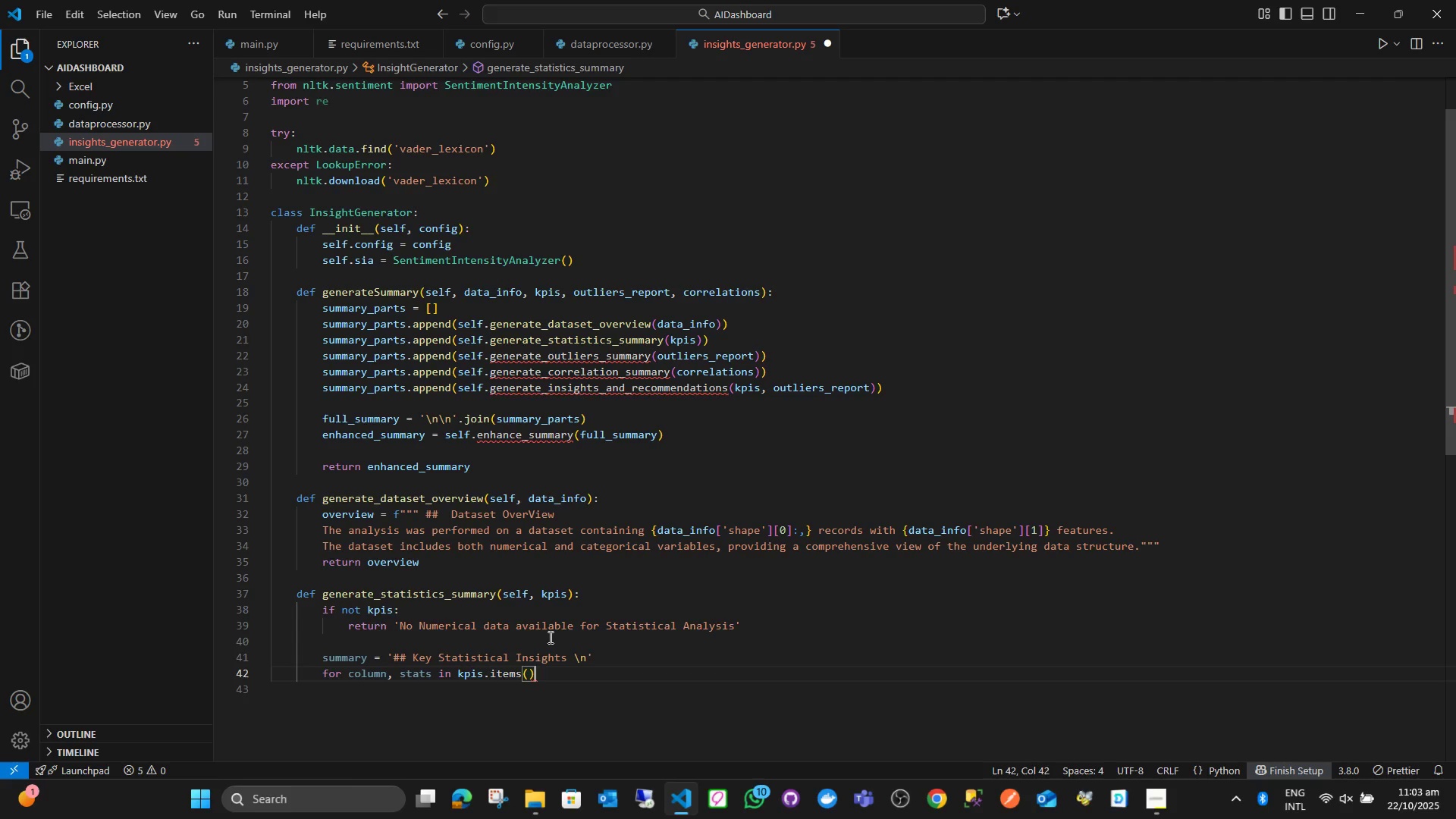 
key(ArrowRight)
 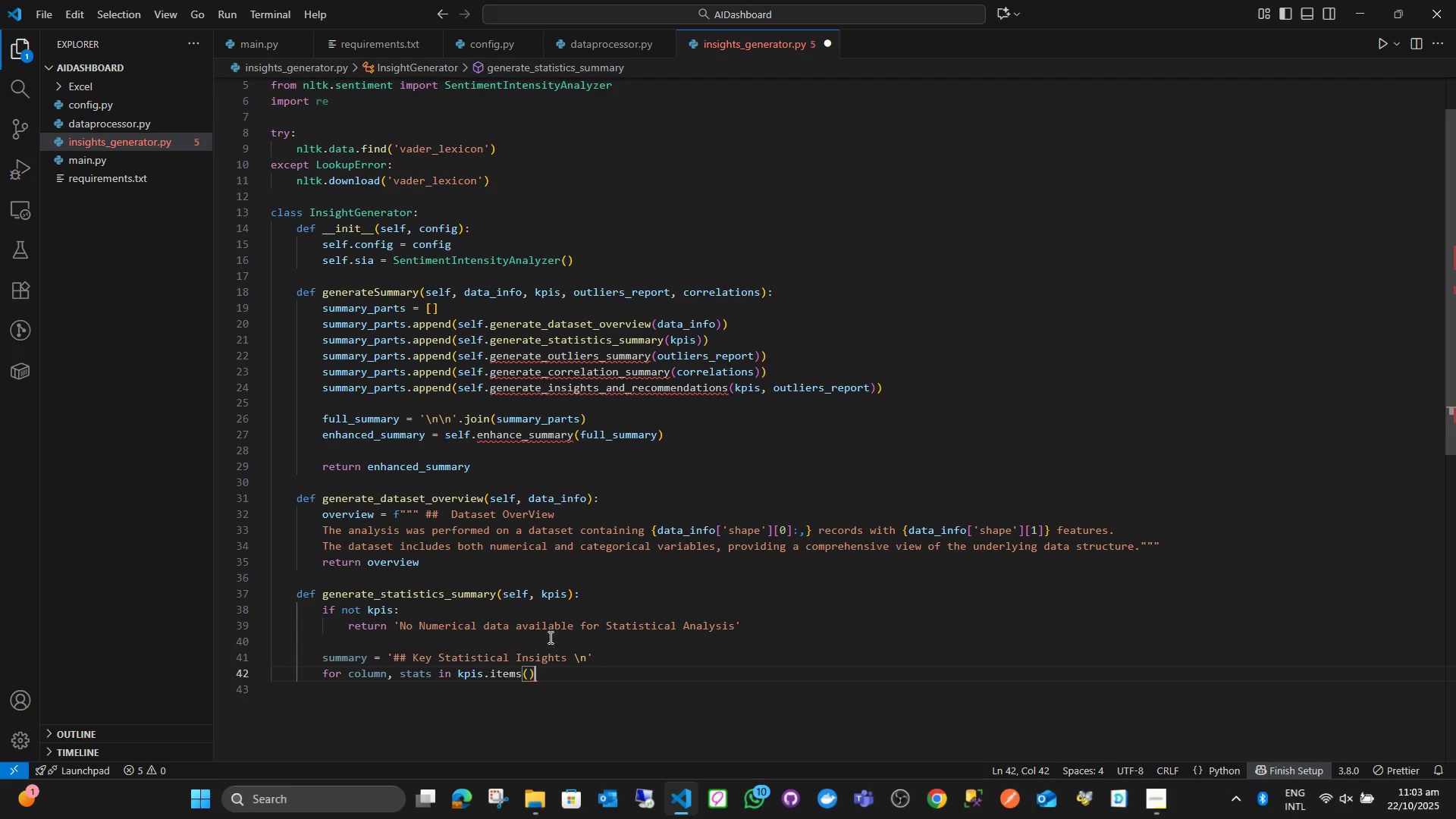 
key(Shift+Semicolon)
 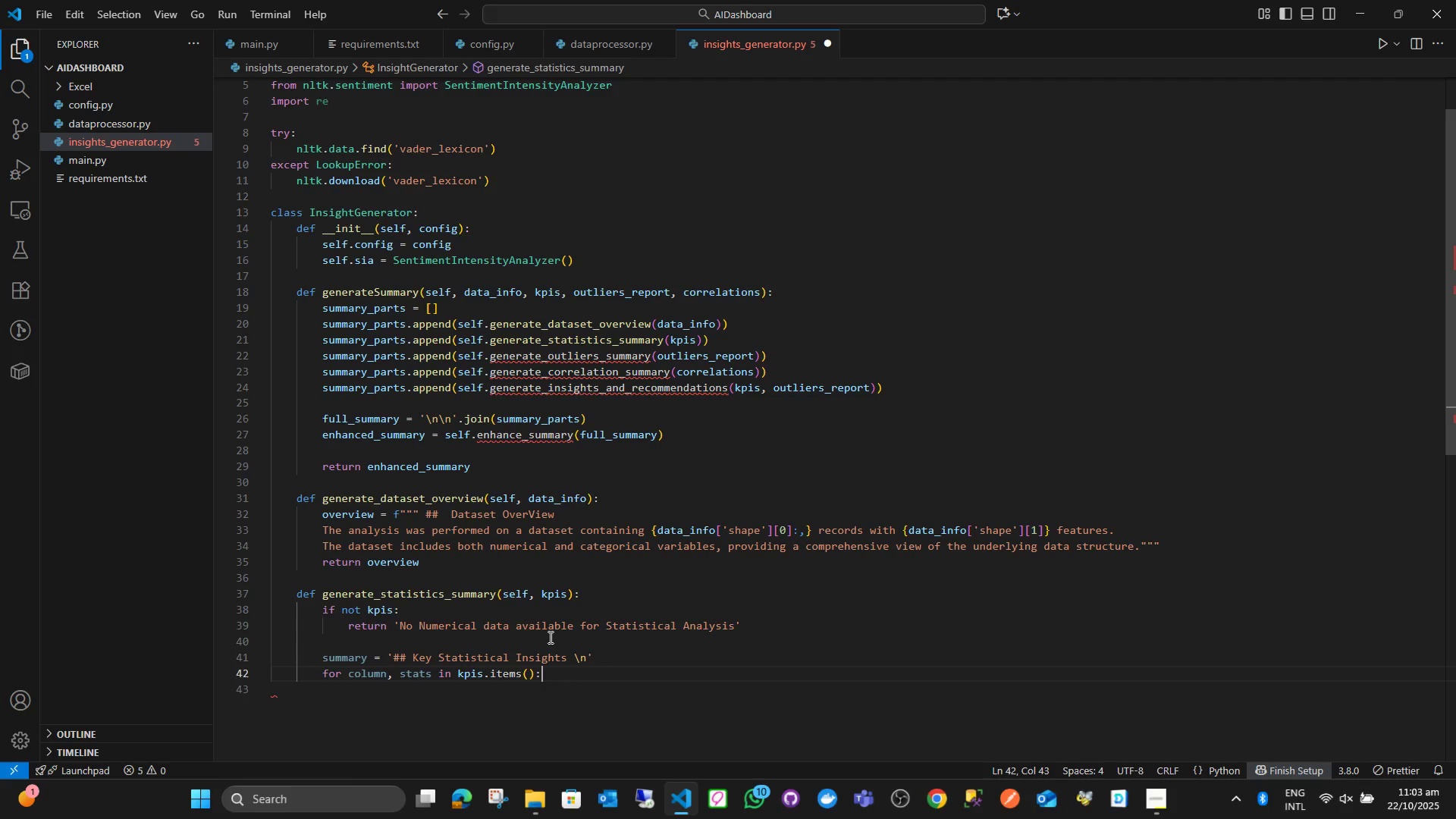 
key(Enter)
 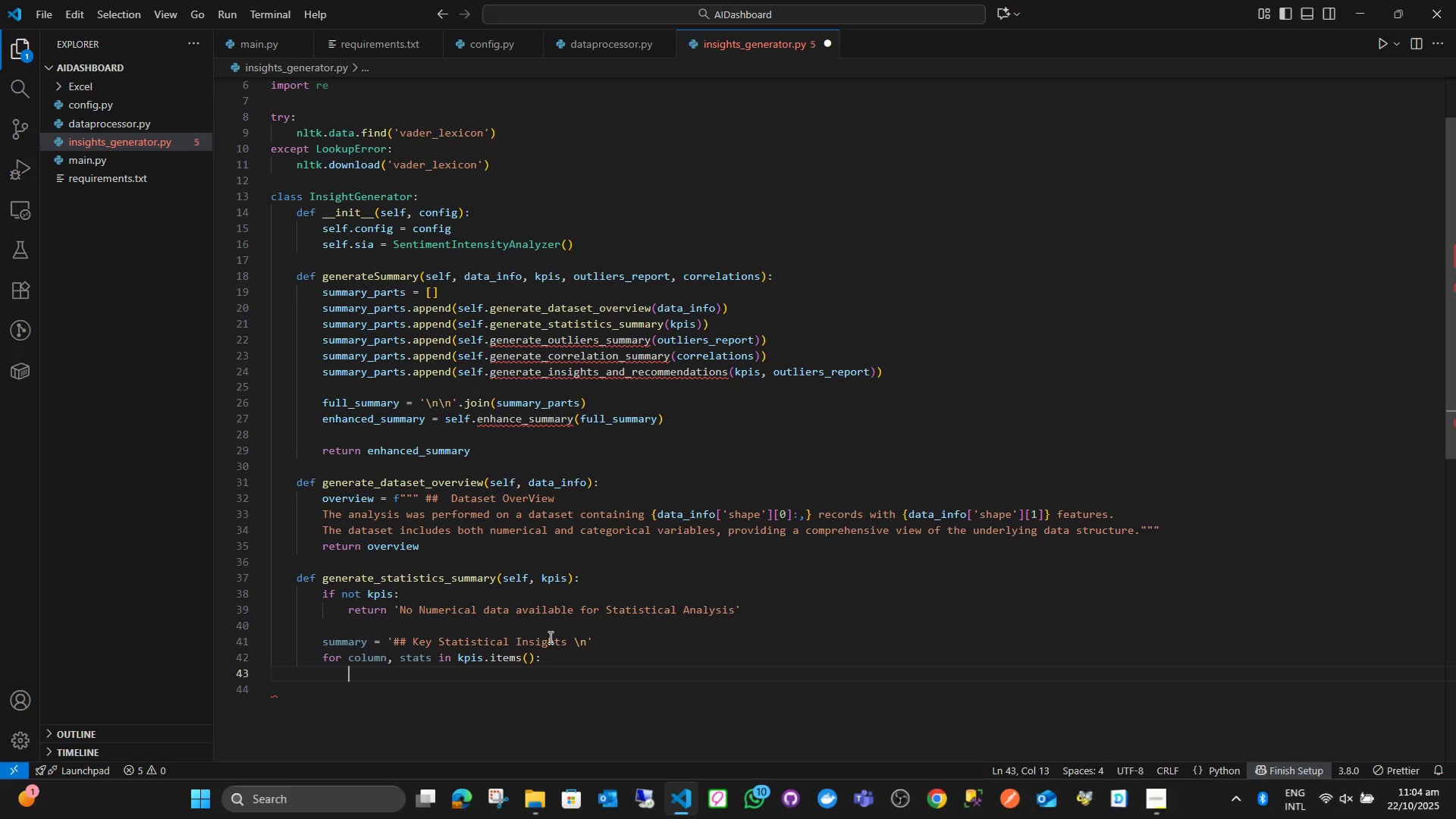 
wait(91.02)
 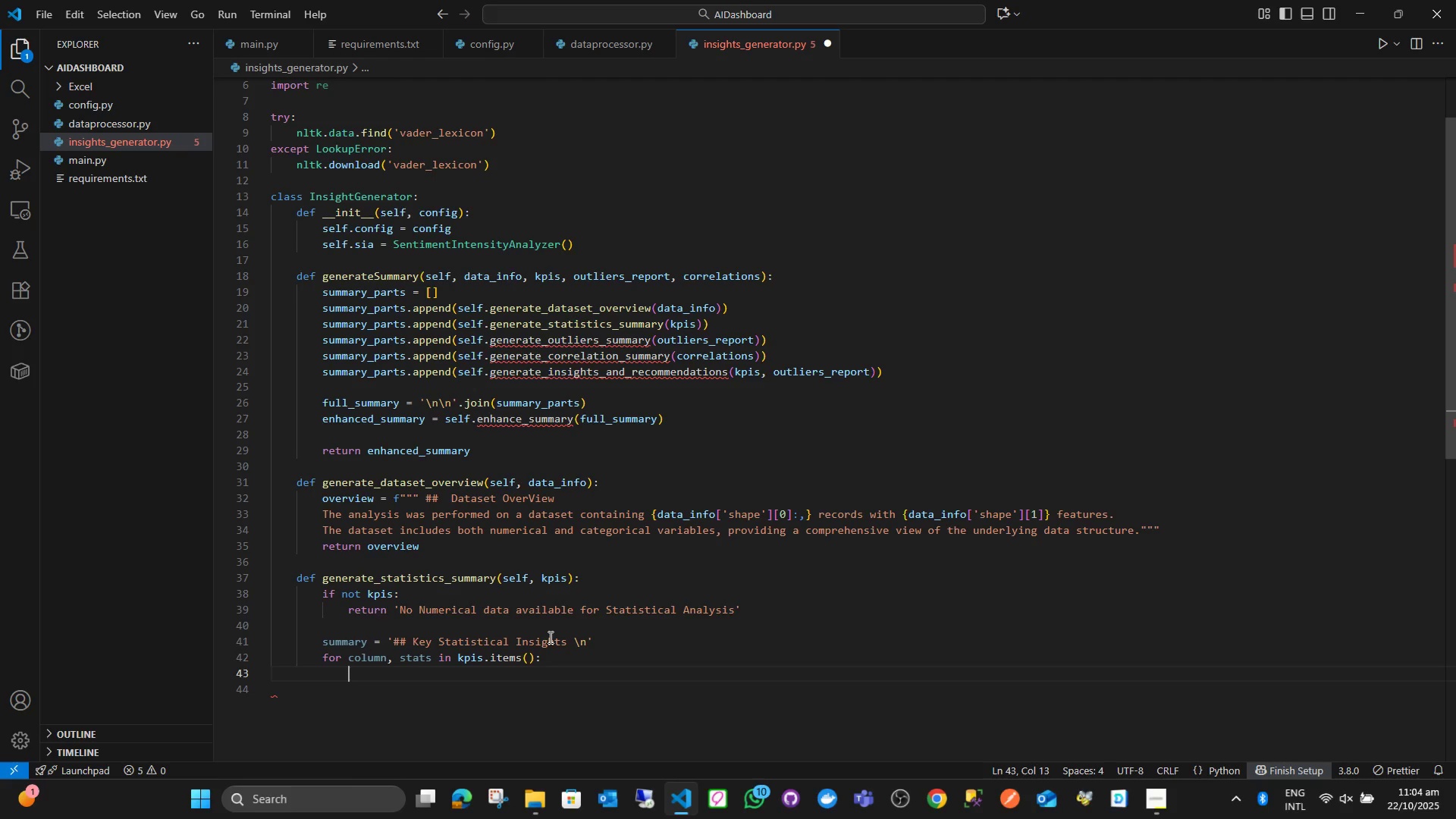 
type(summ)
 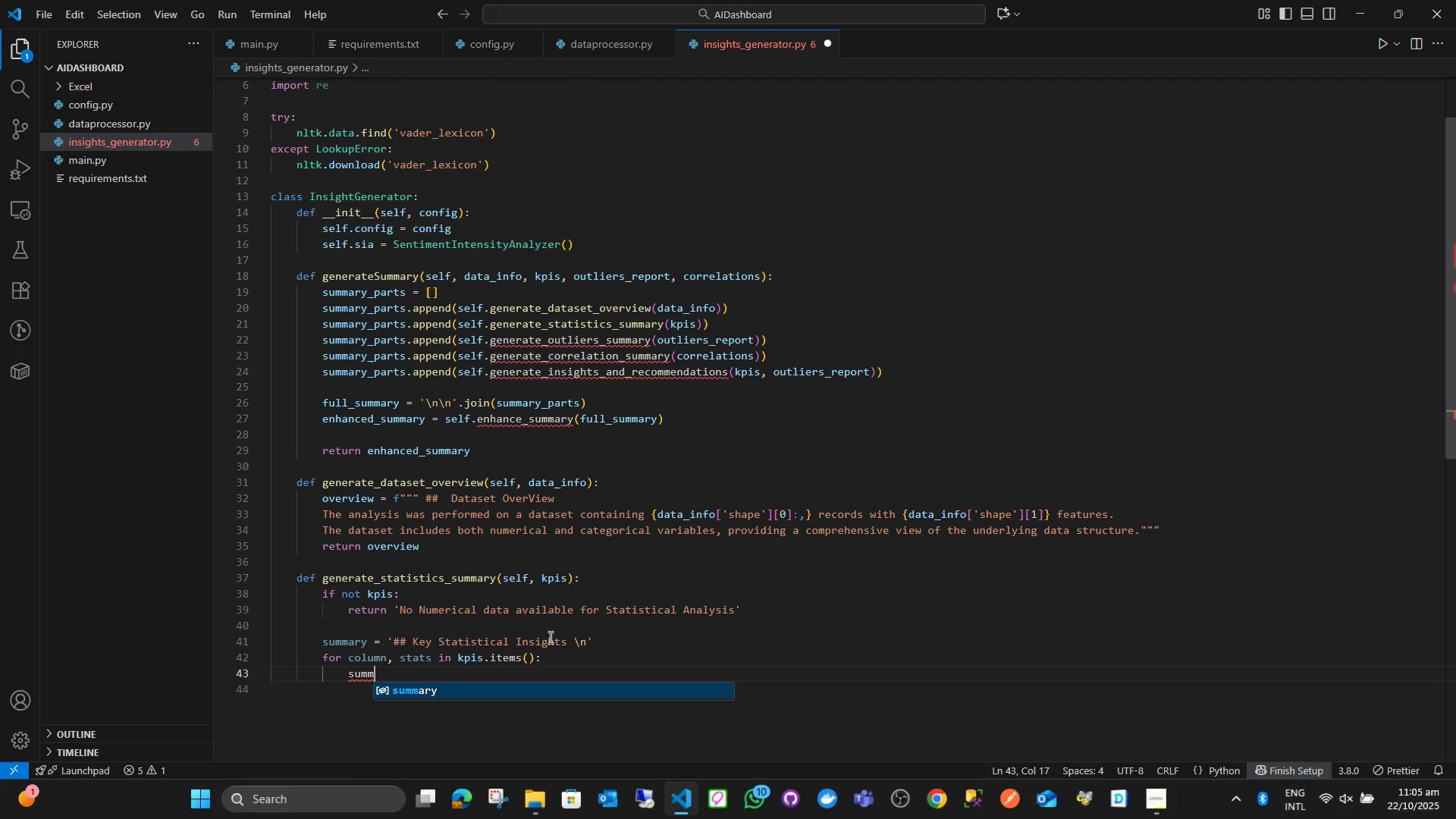 
key(Enter)
 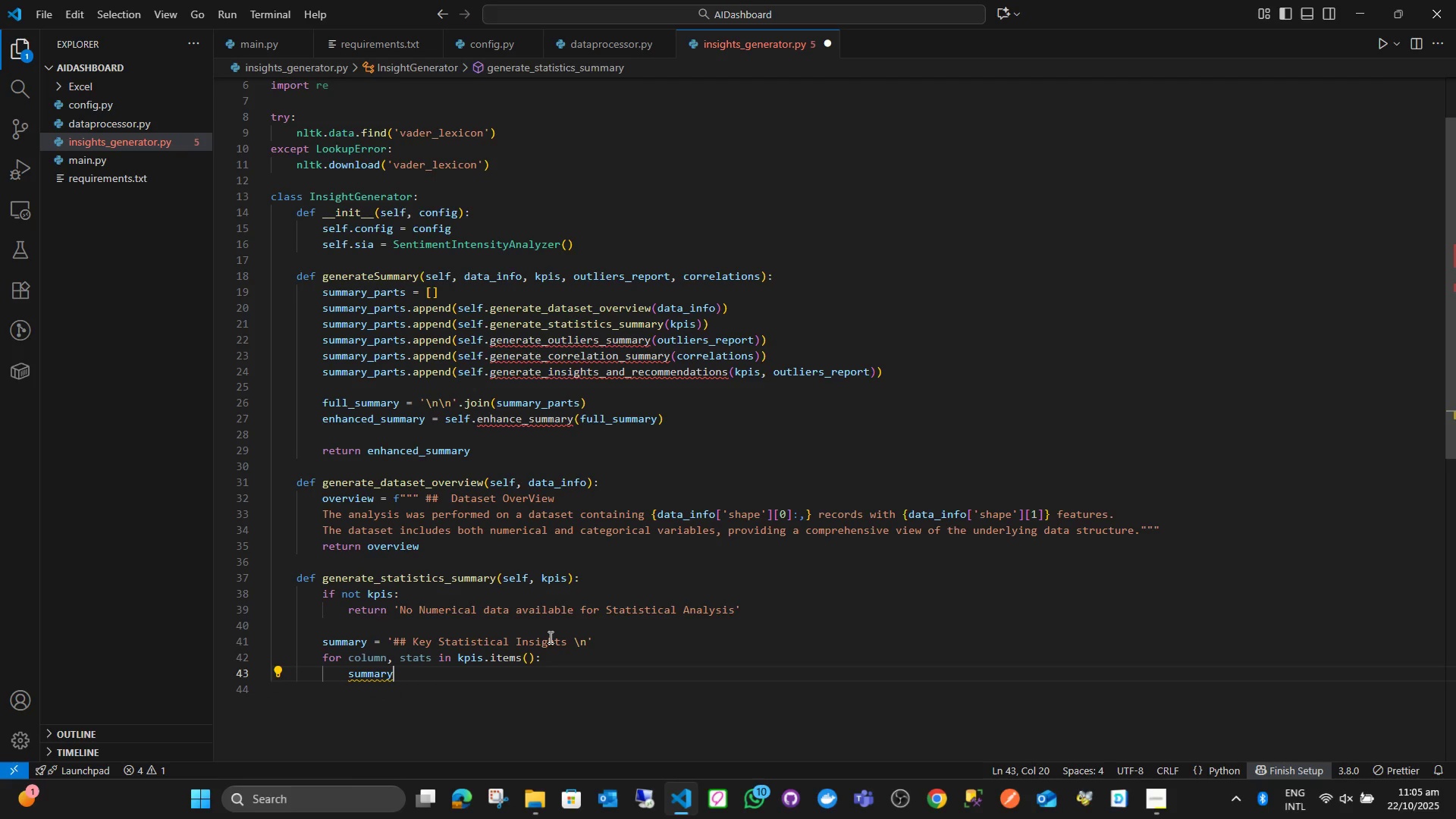 
key(Space)
 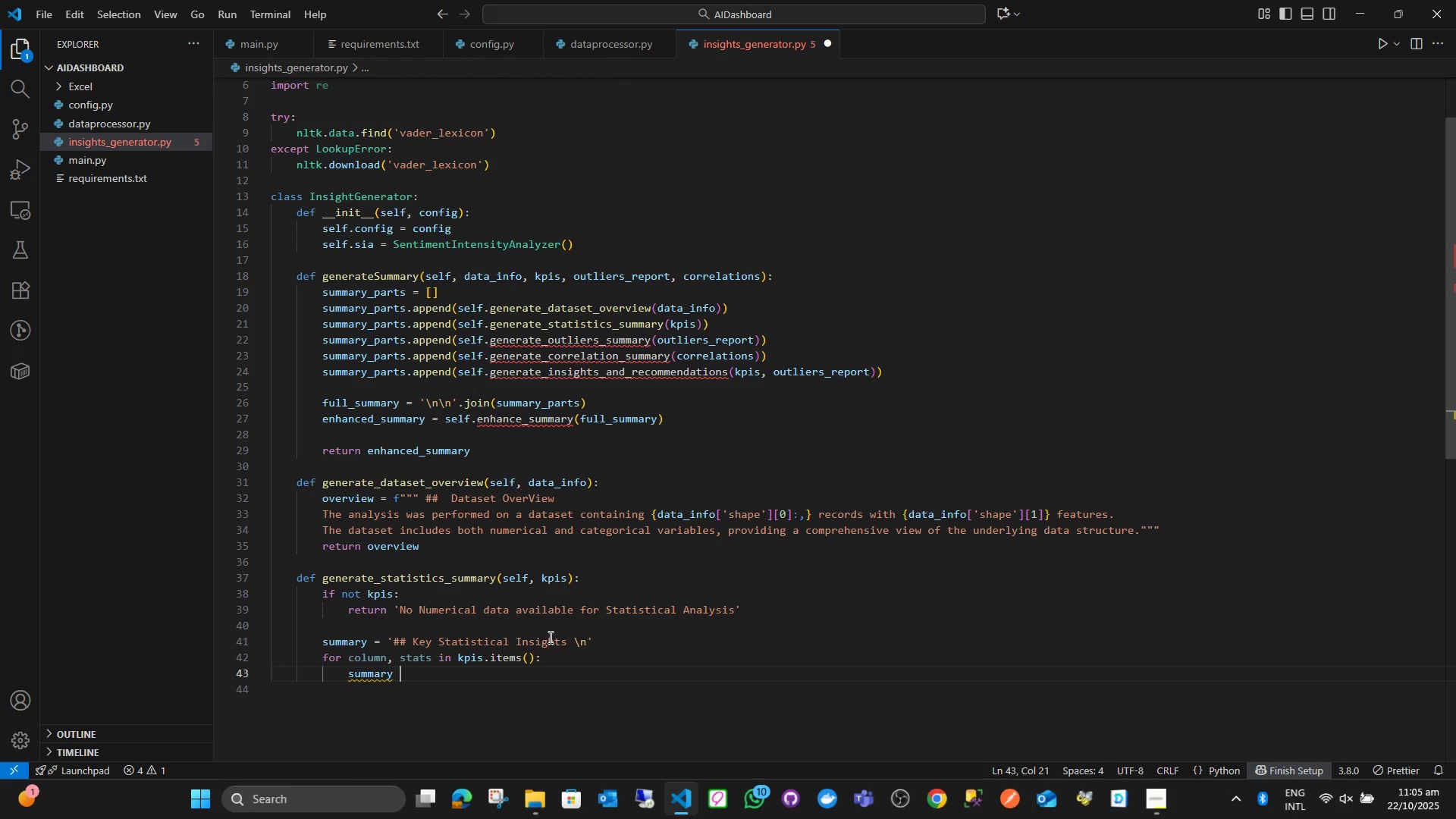 
key(Shift+ShiftLeft)
 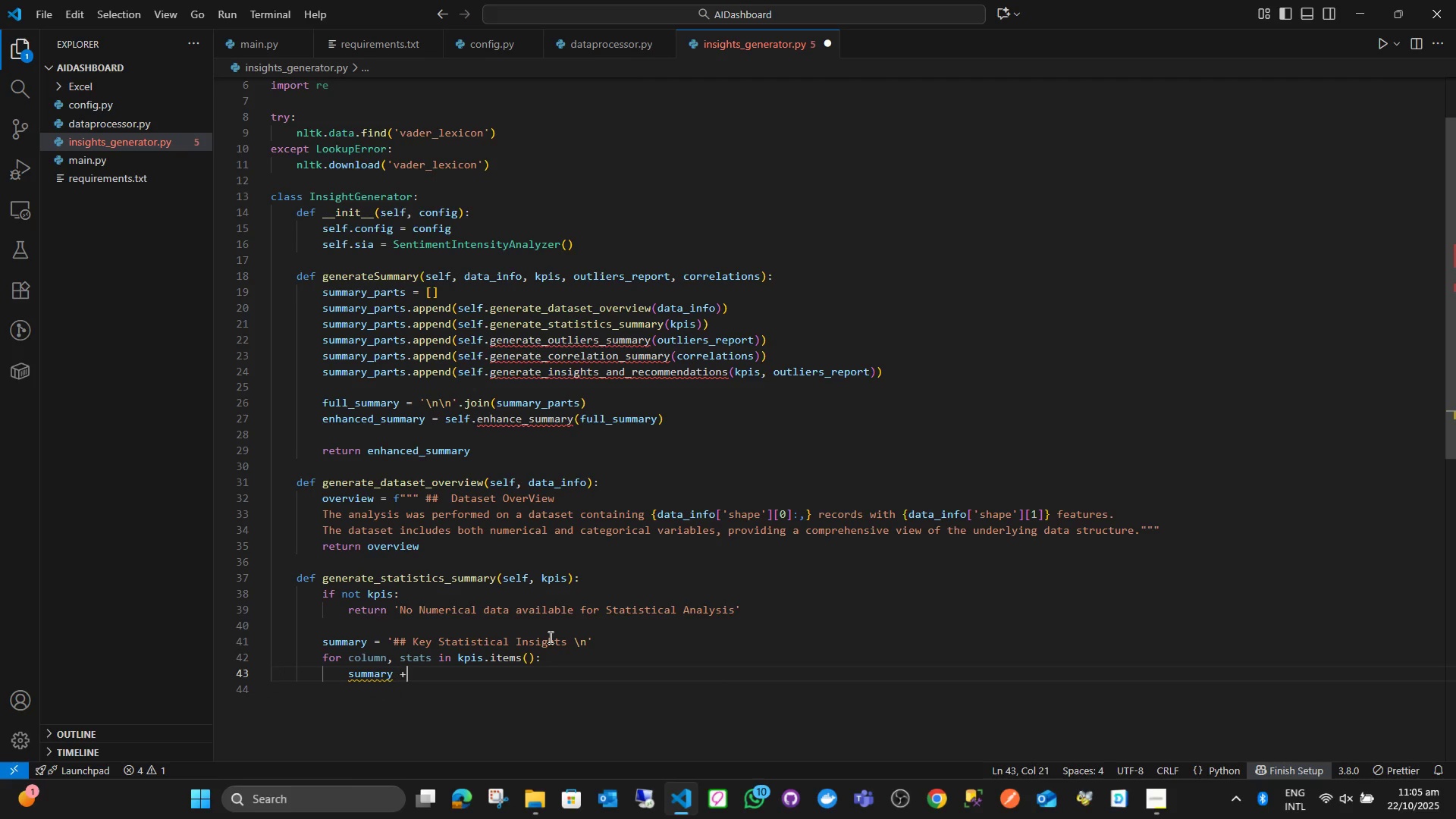 
key(Shift+Equal)
 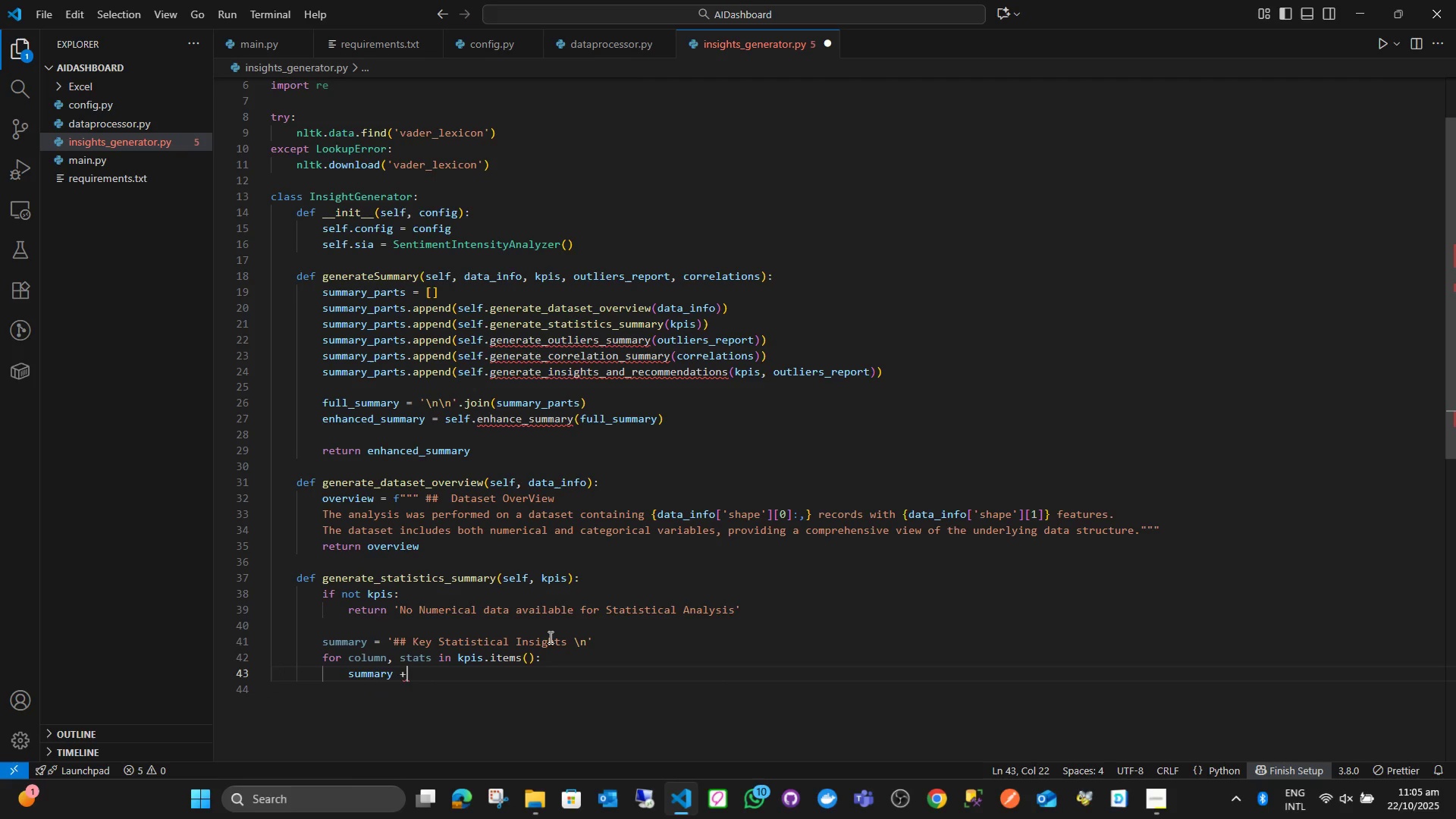 
key(Space)
 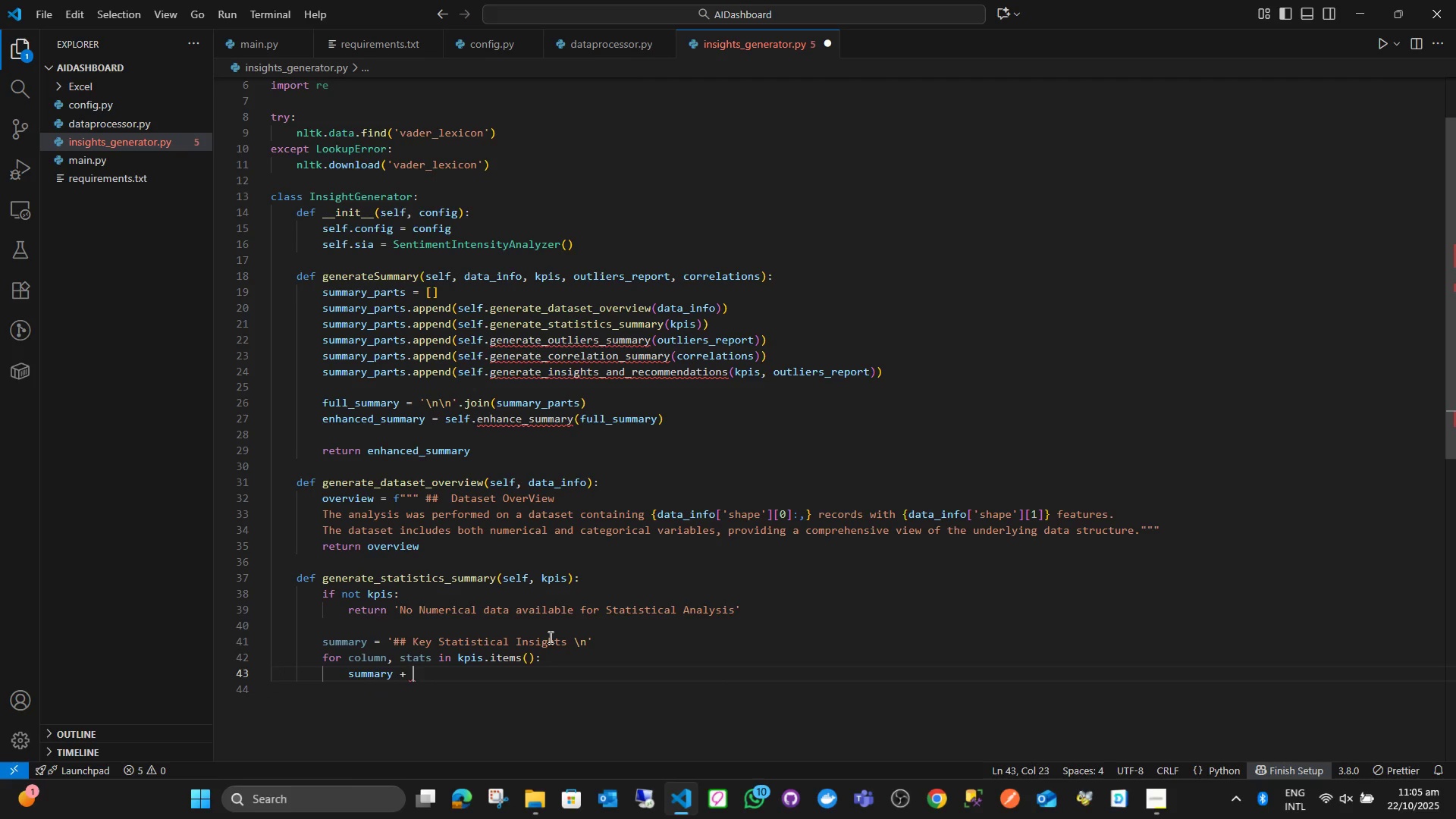 
key(Equal)
 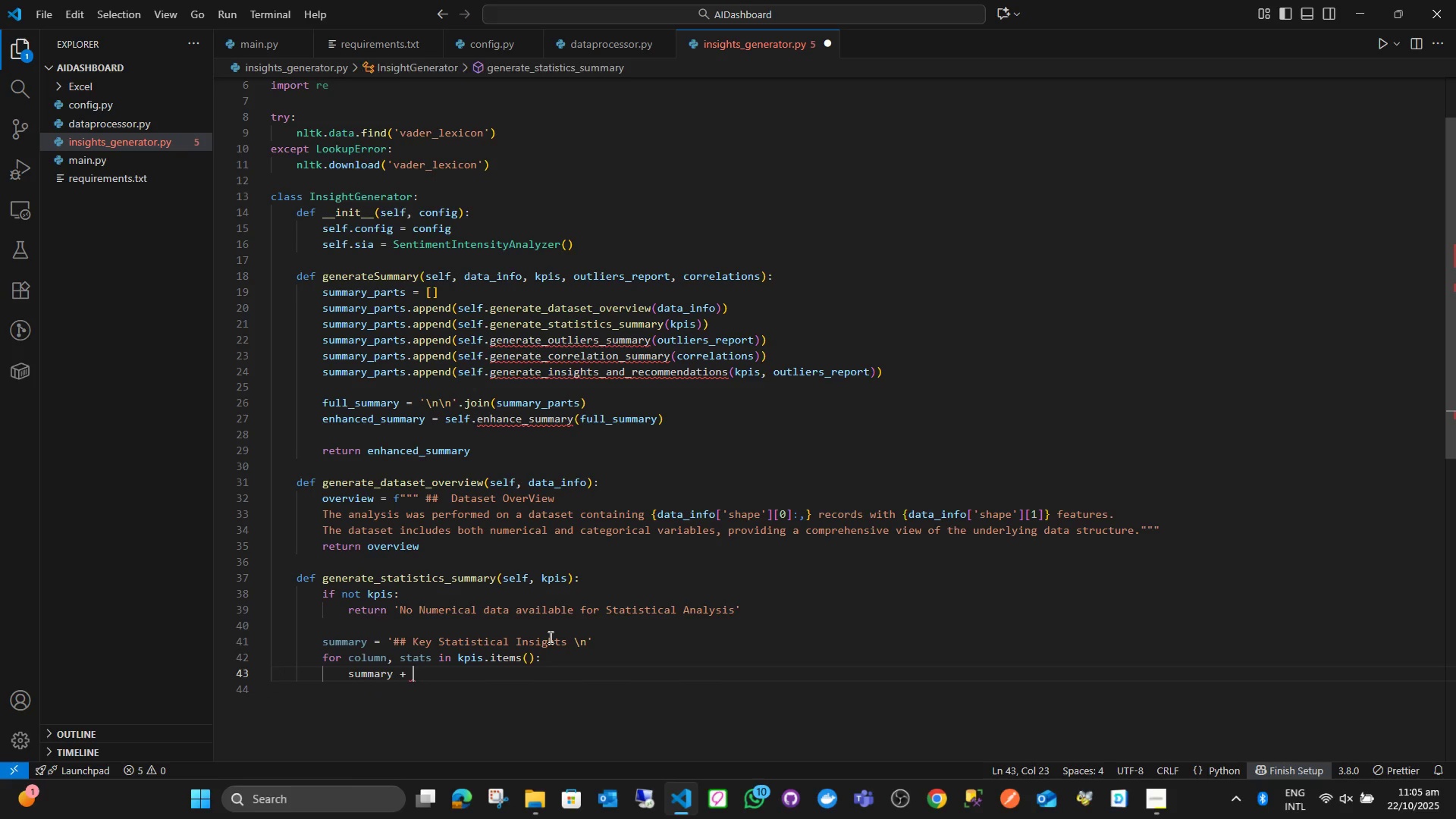 
key(Backspace)
 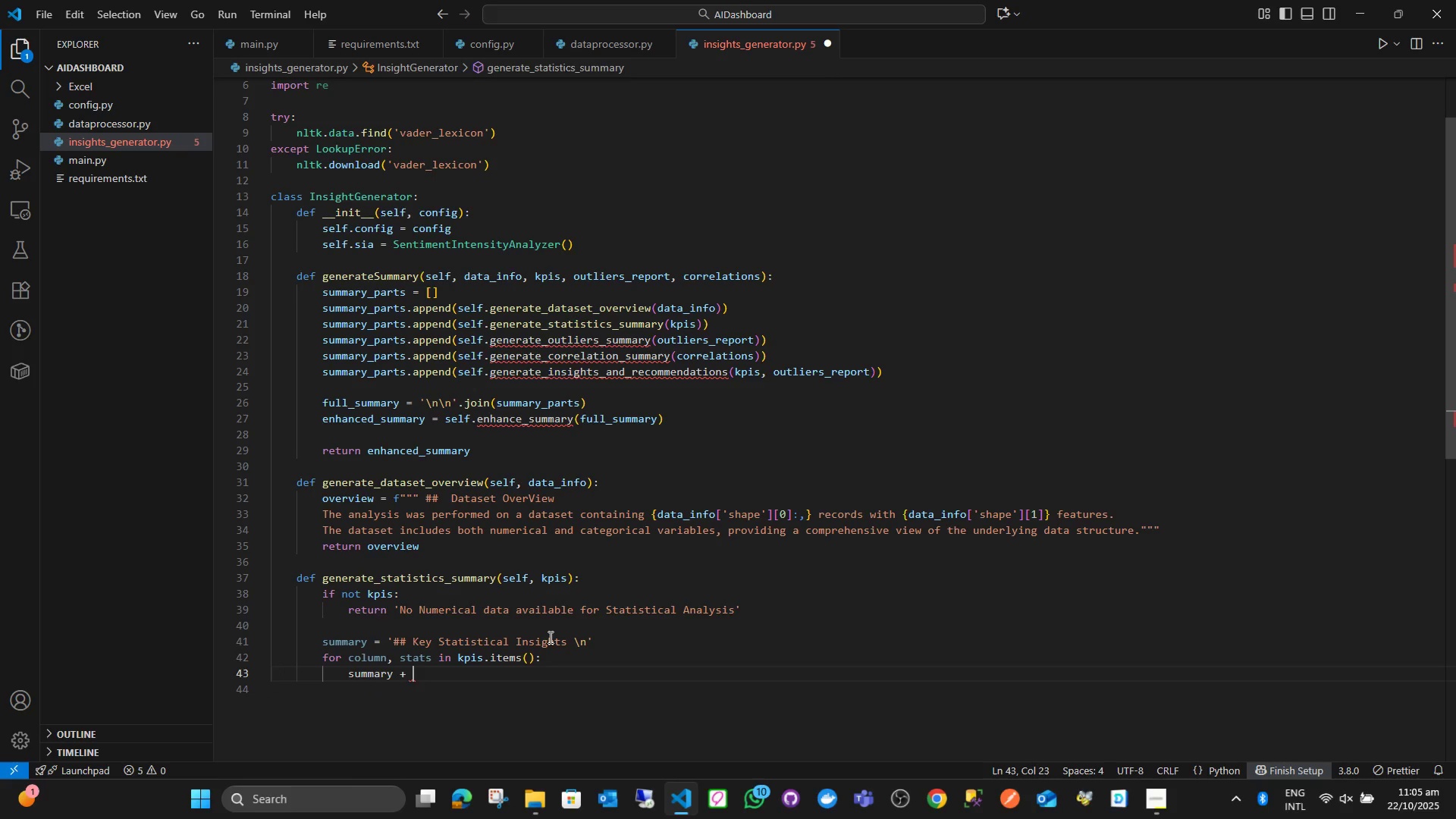 
key(Backspace)
 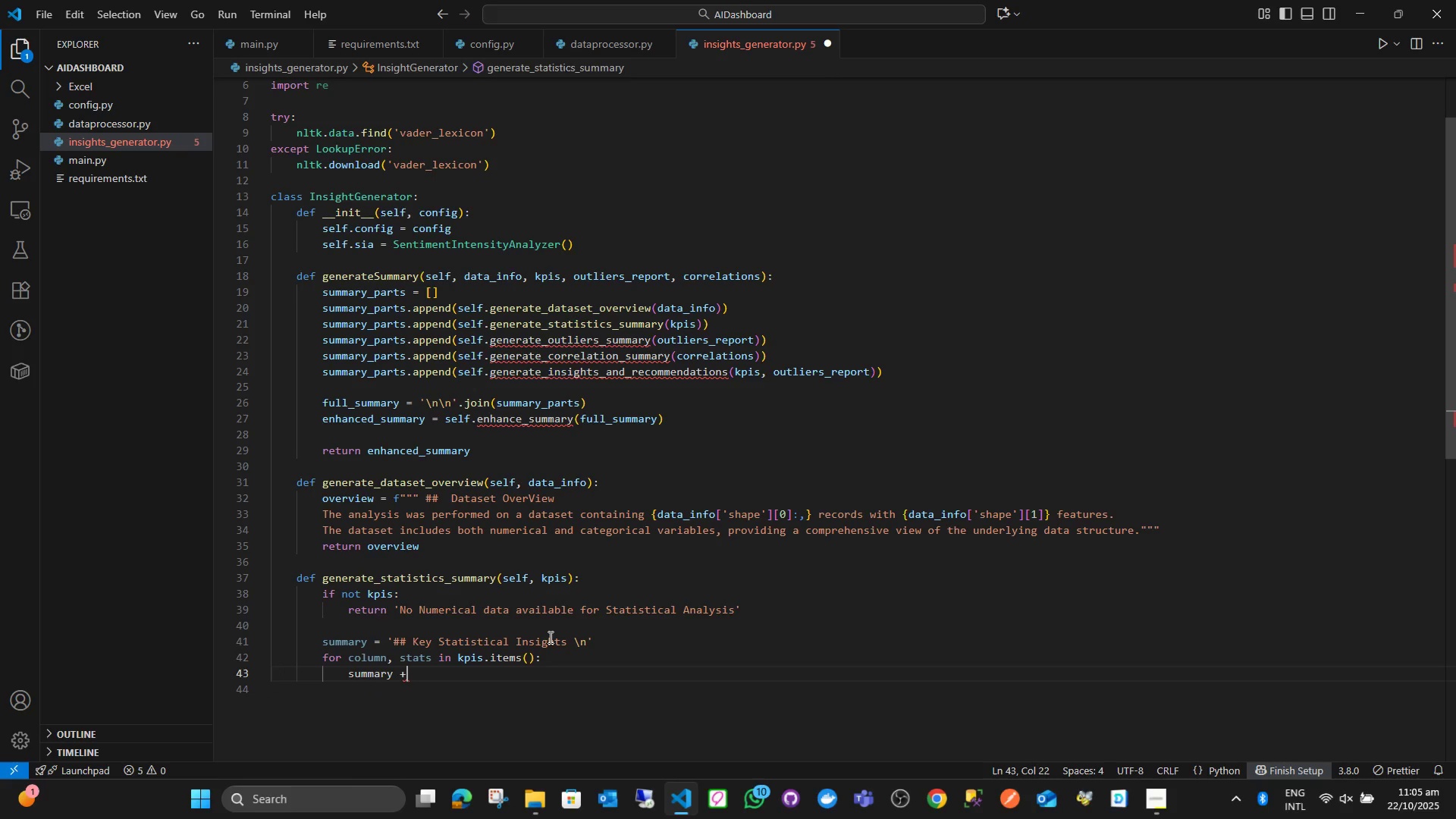 
key(Equal)
 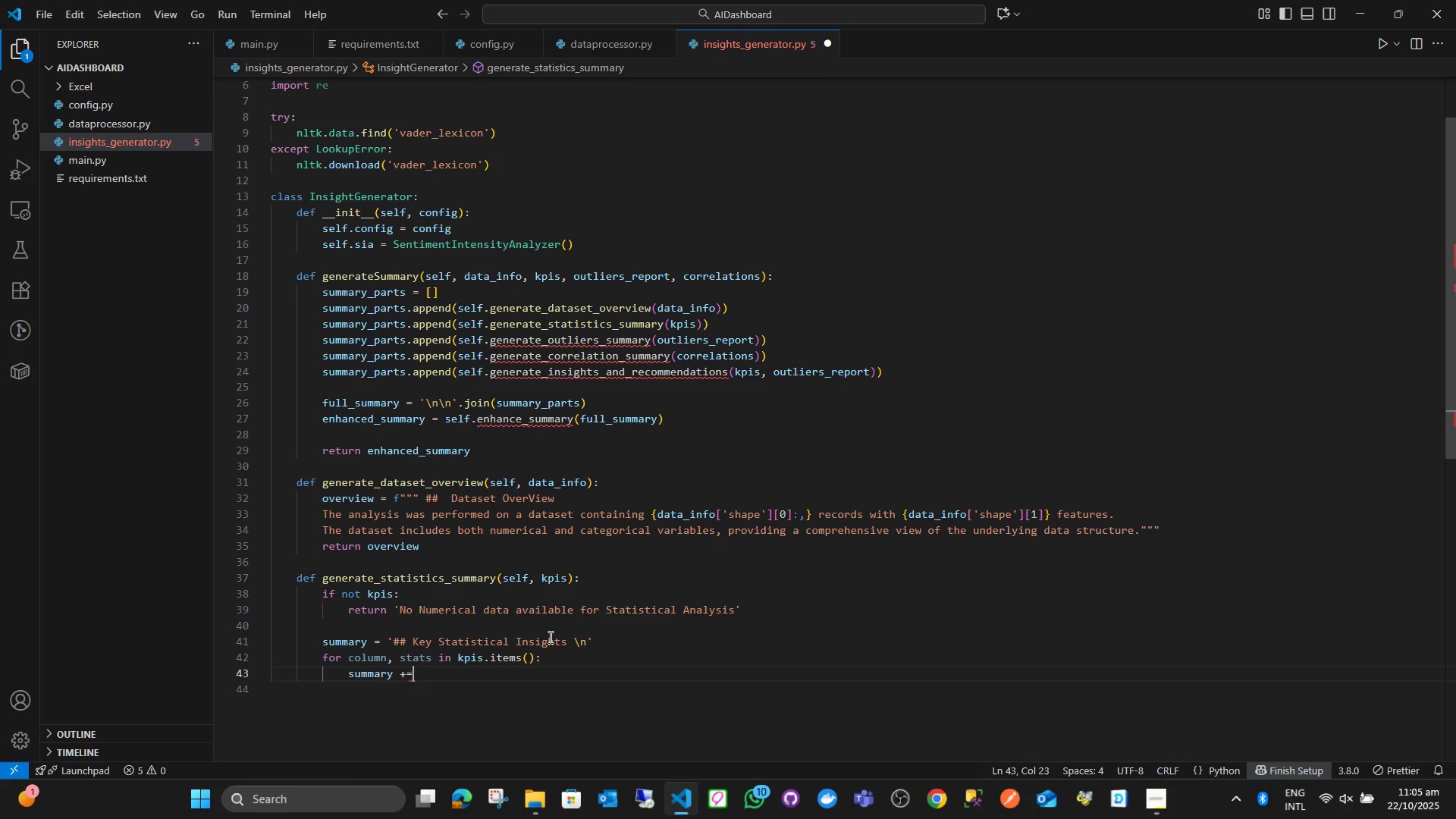 
key(Space)
 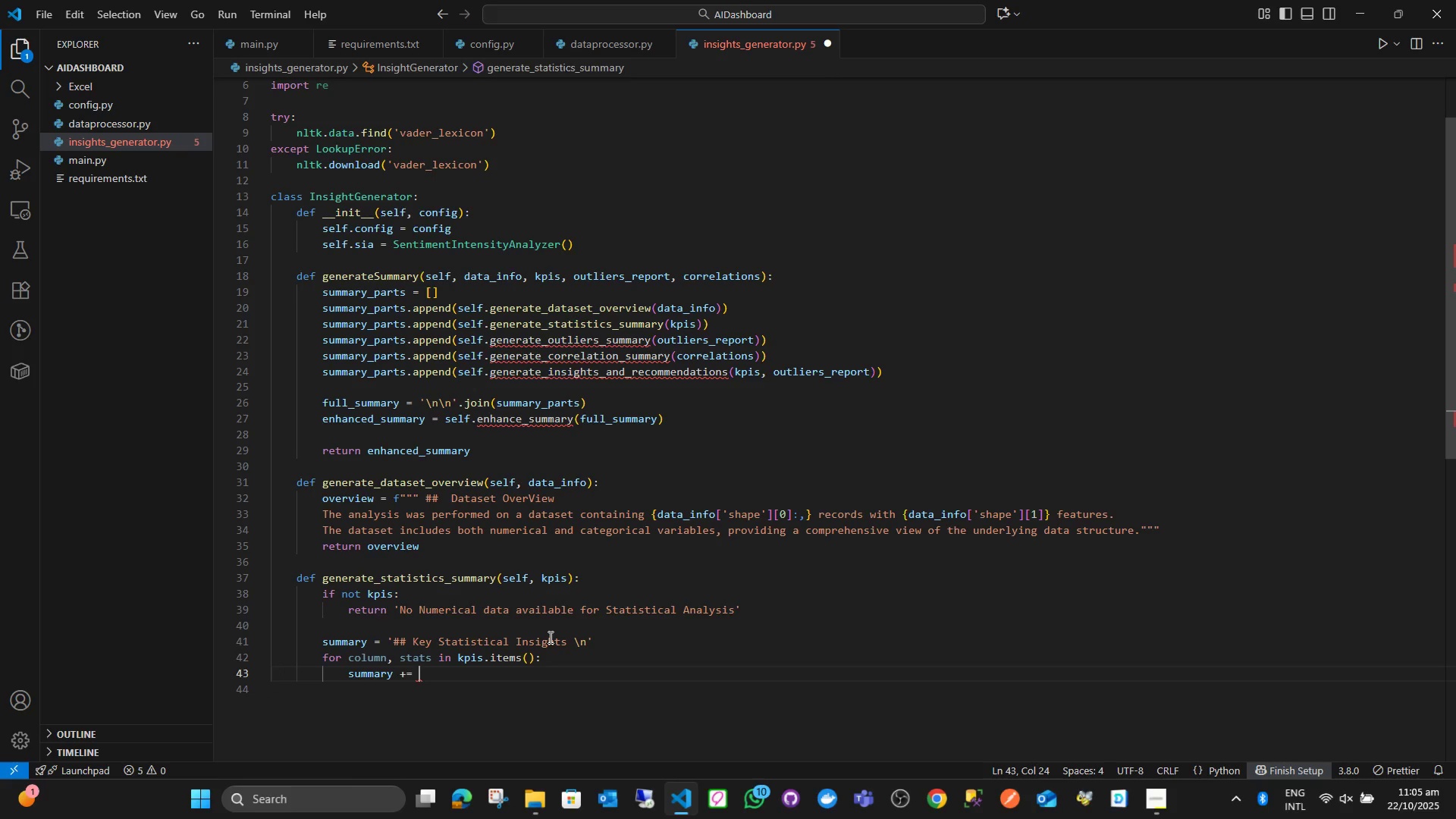 
key(F)
 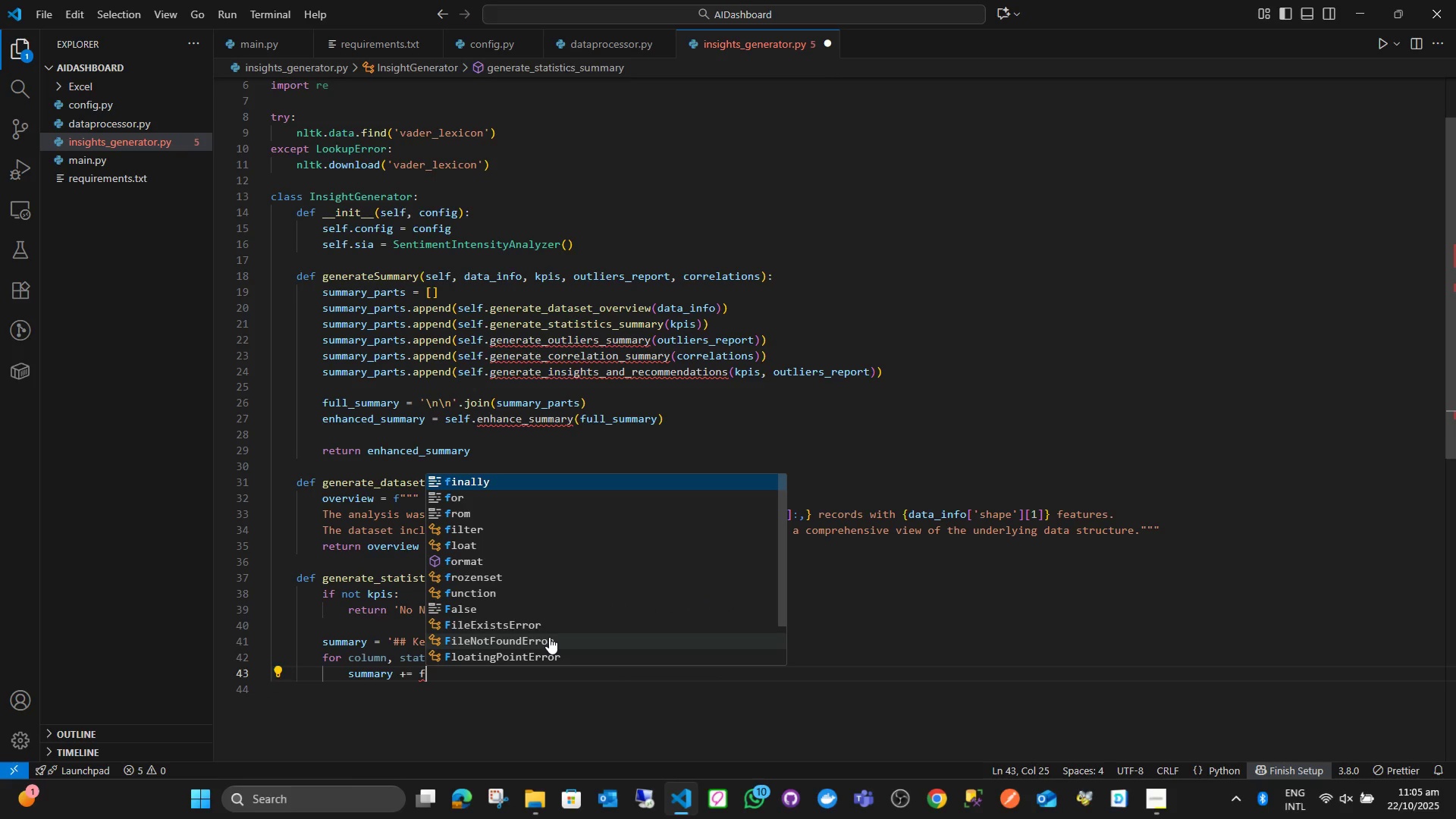 
key(Quote)
 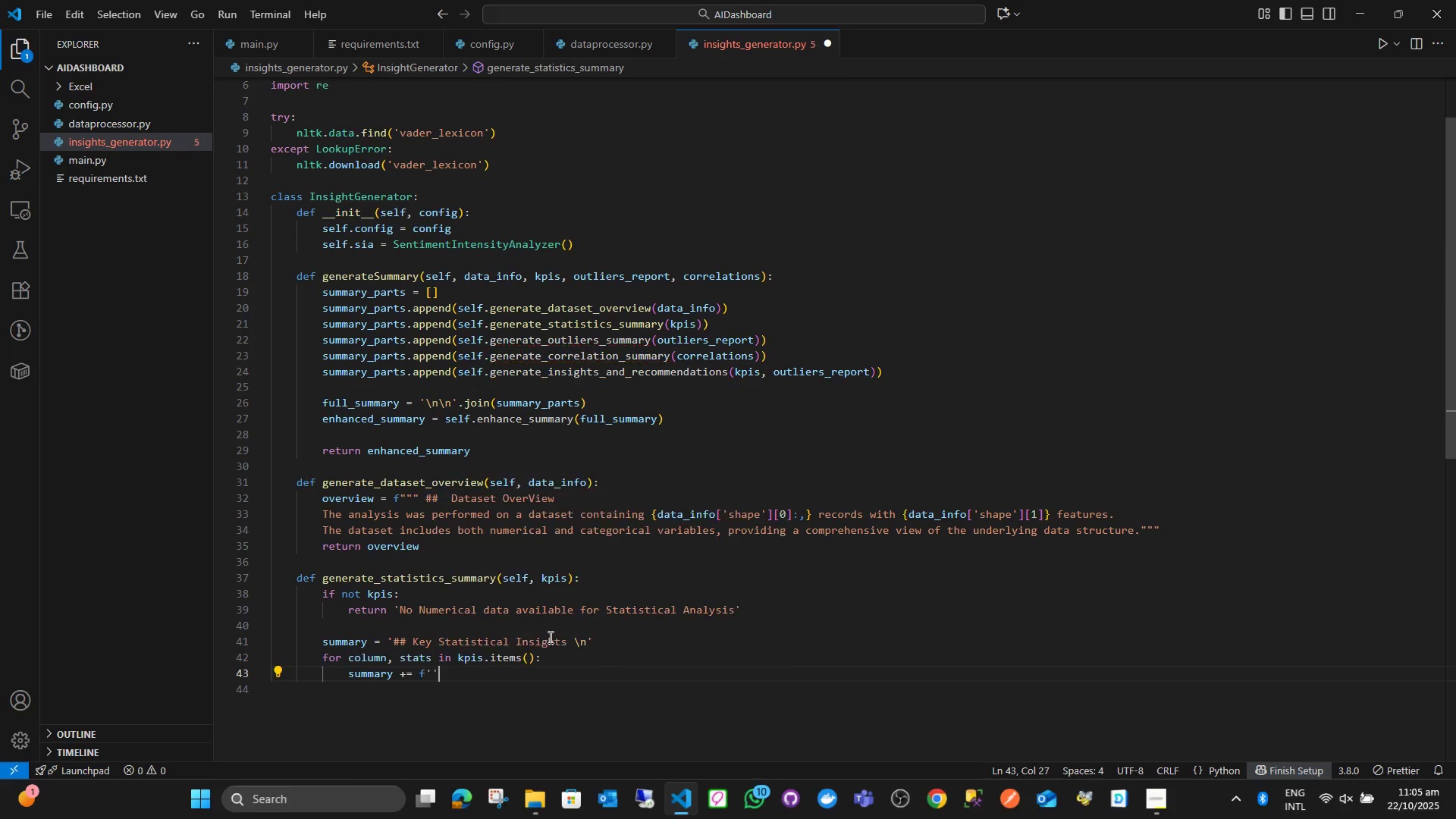 
key(Quote)
 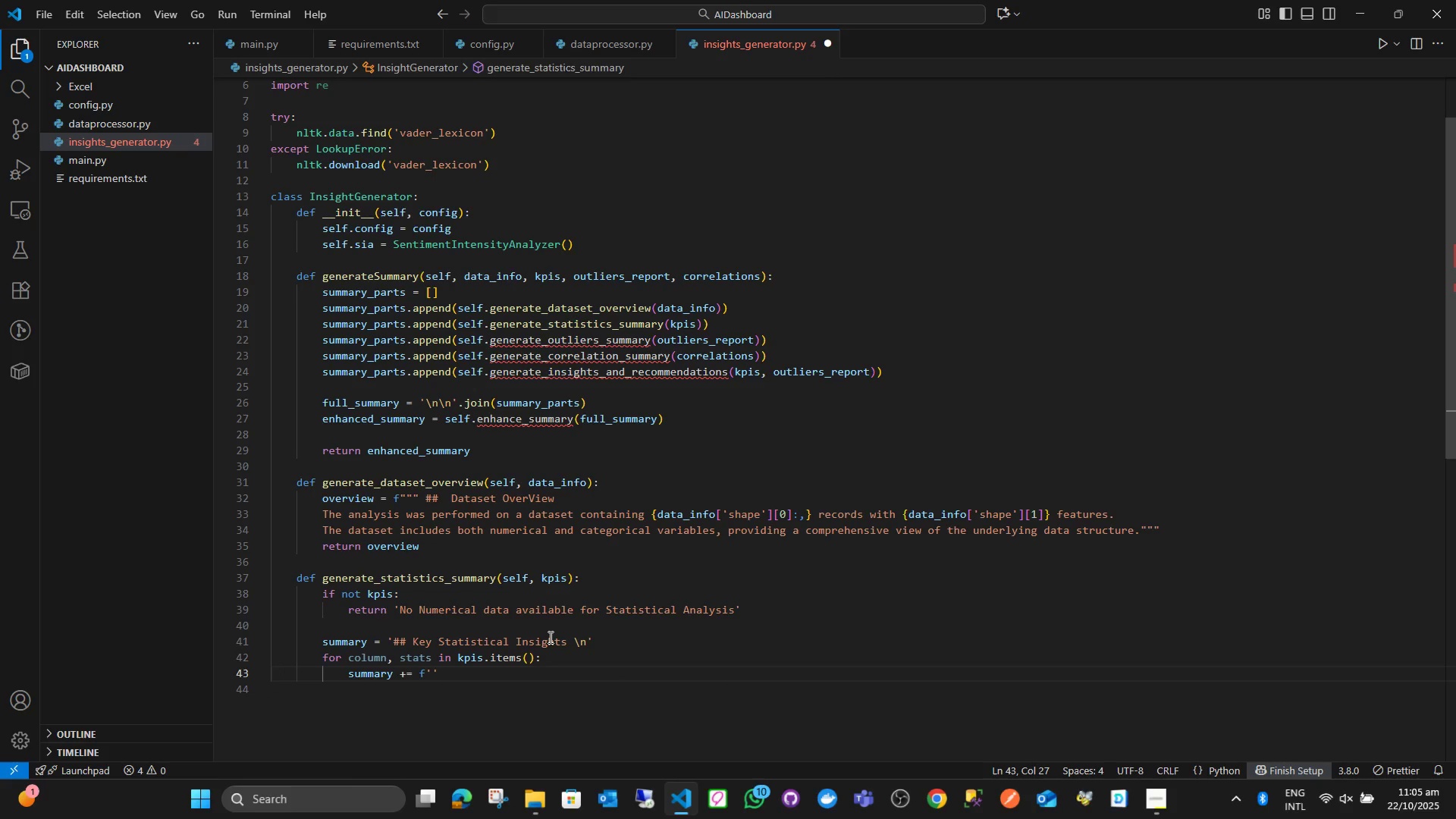 
key(ArrowLeft)
 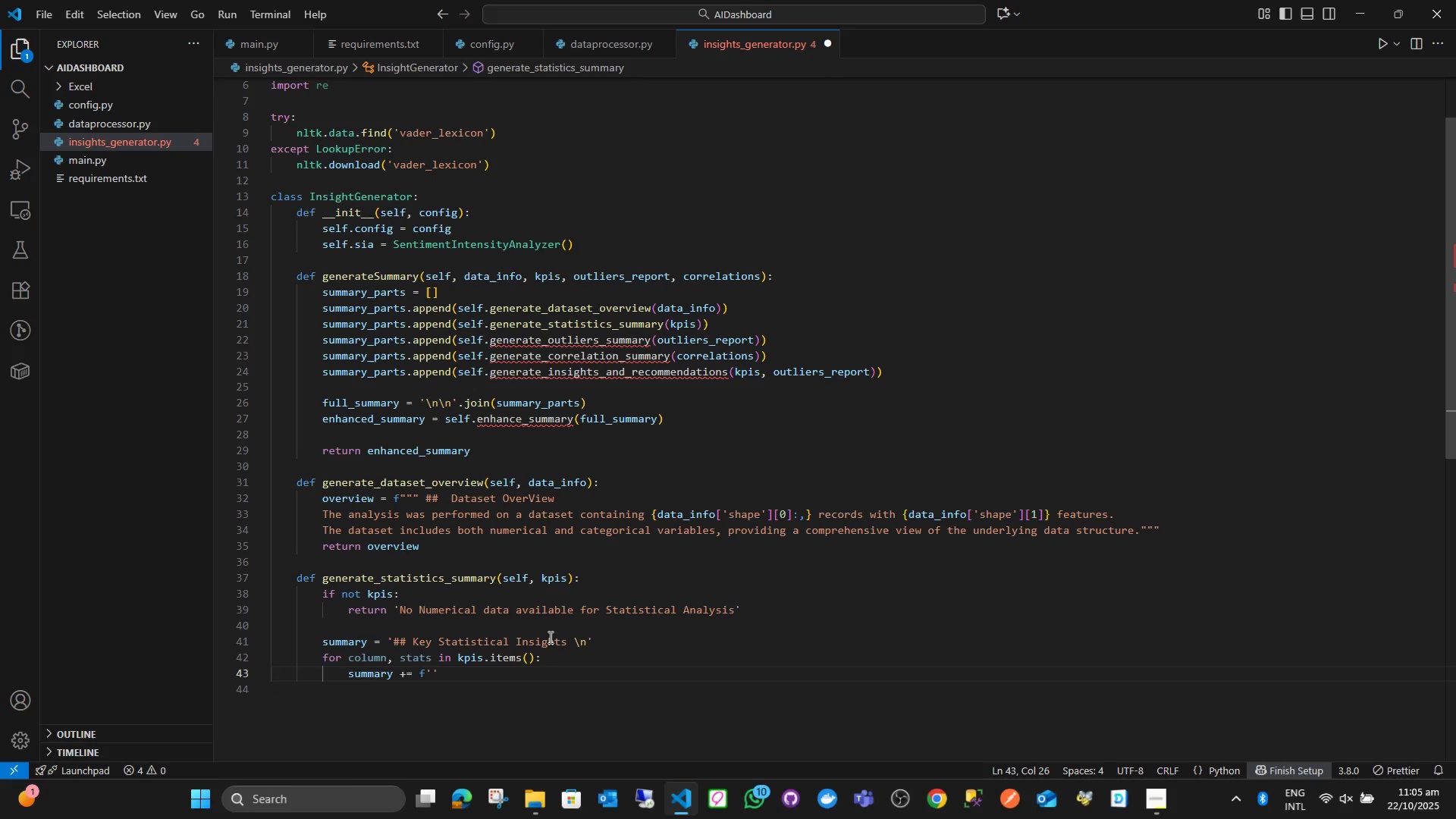 
key(Backslash)
 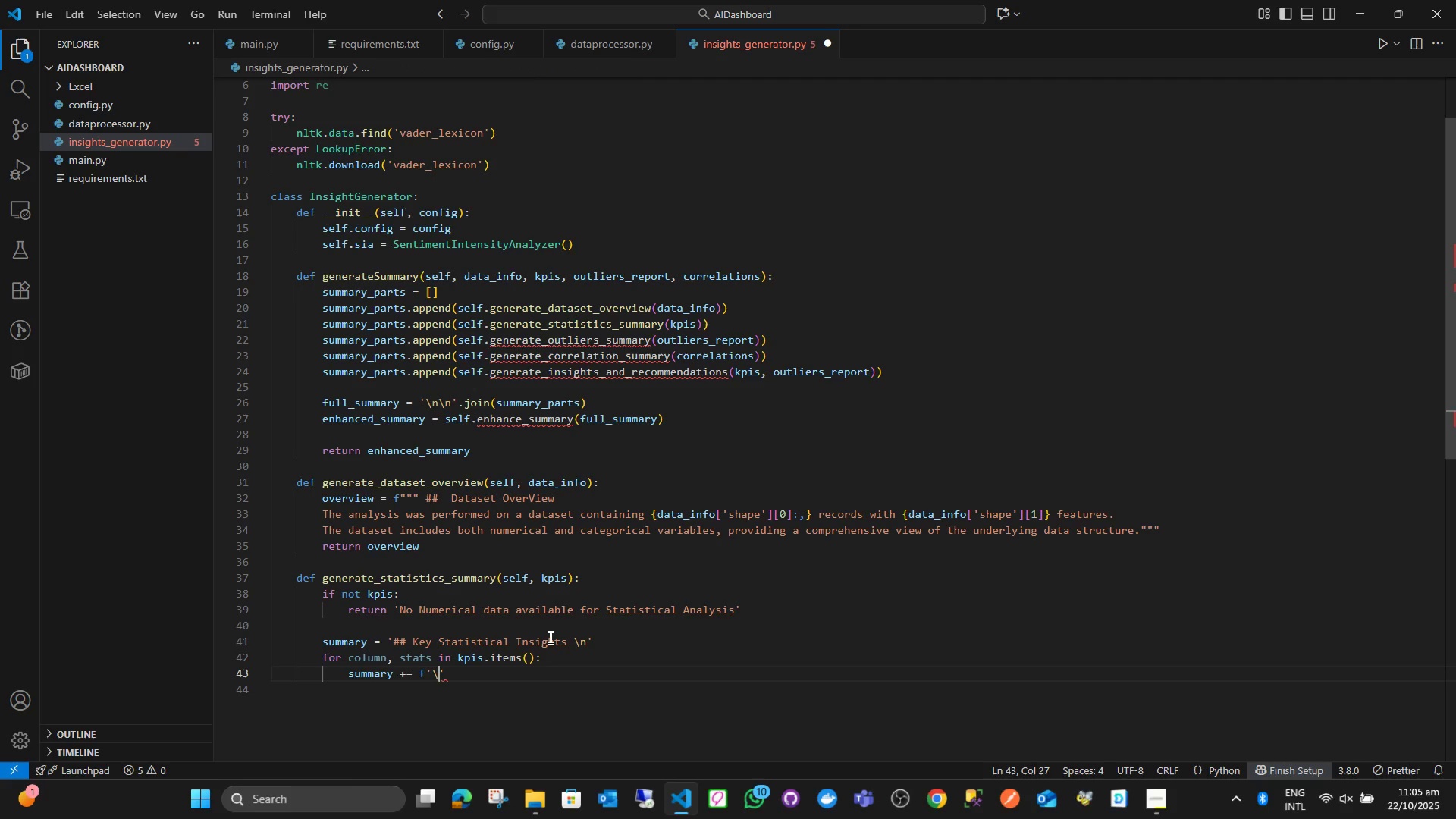 
key(M)
 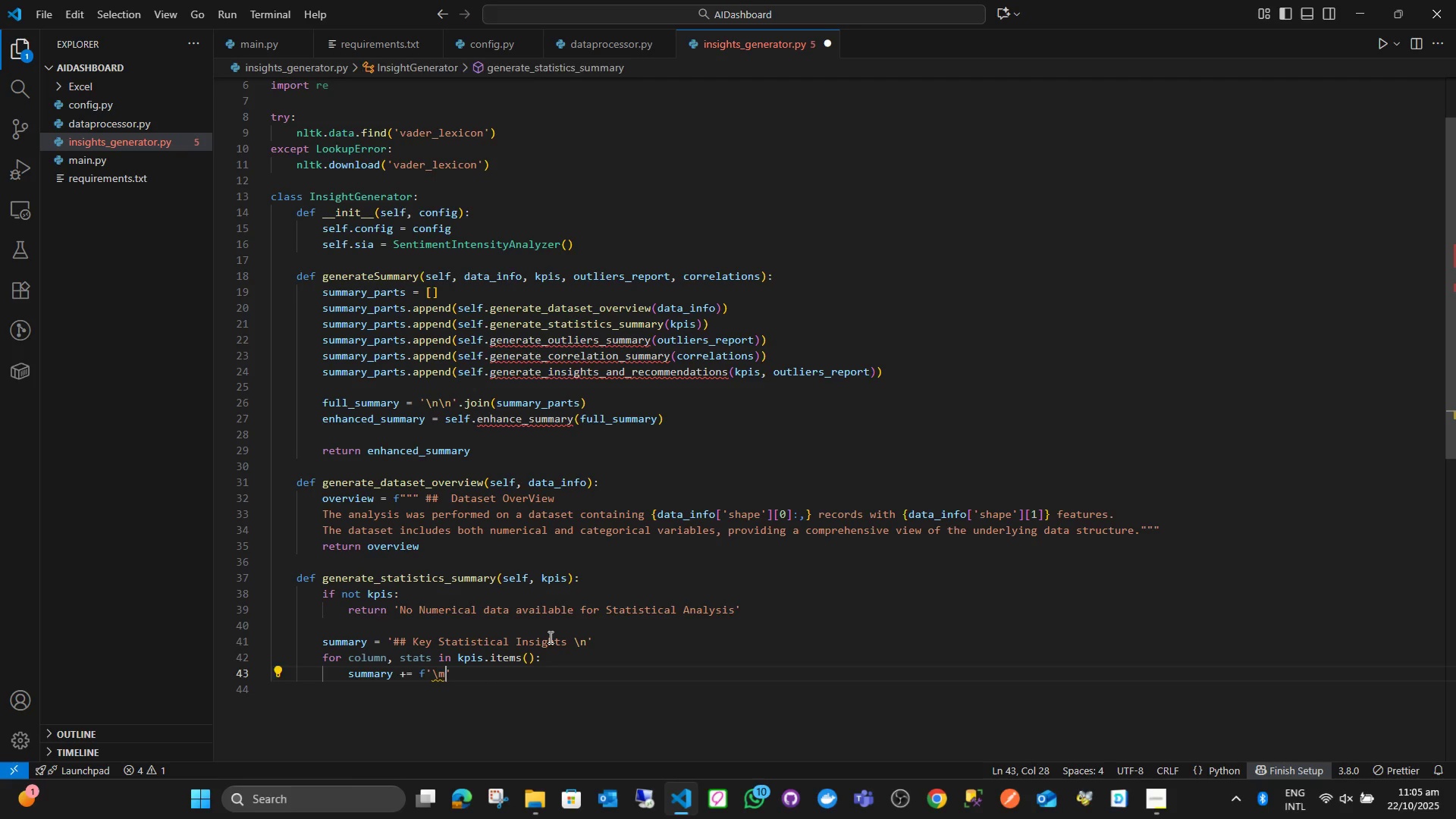 
key(Space)
 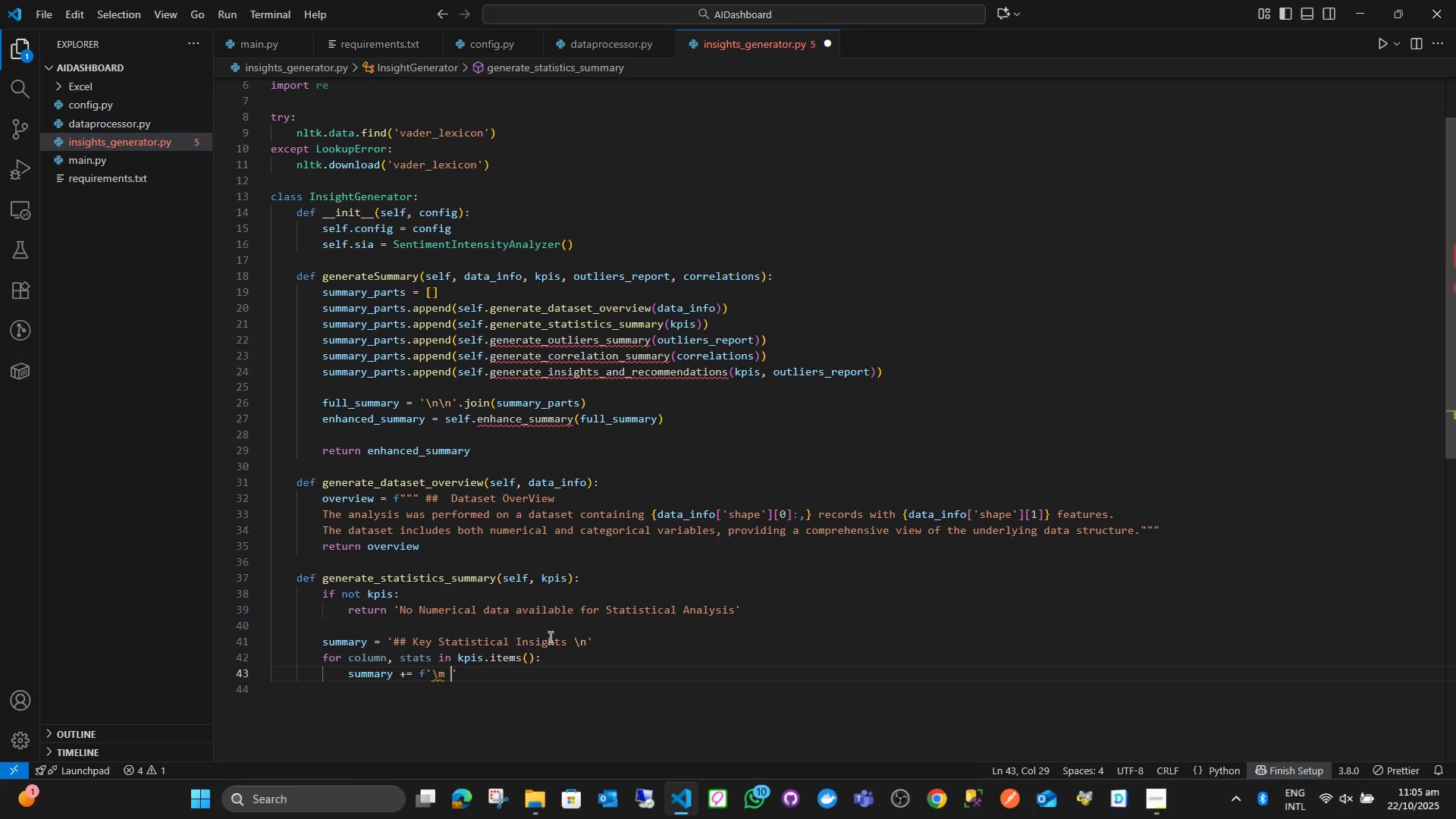 
key(Backspace)
 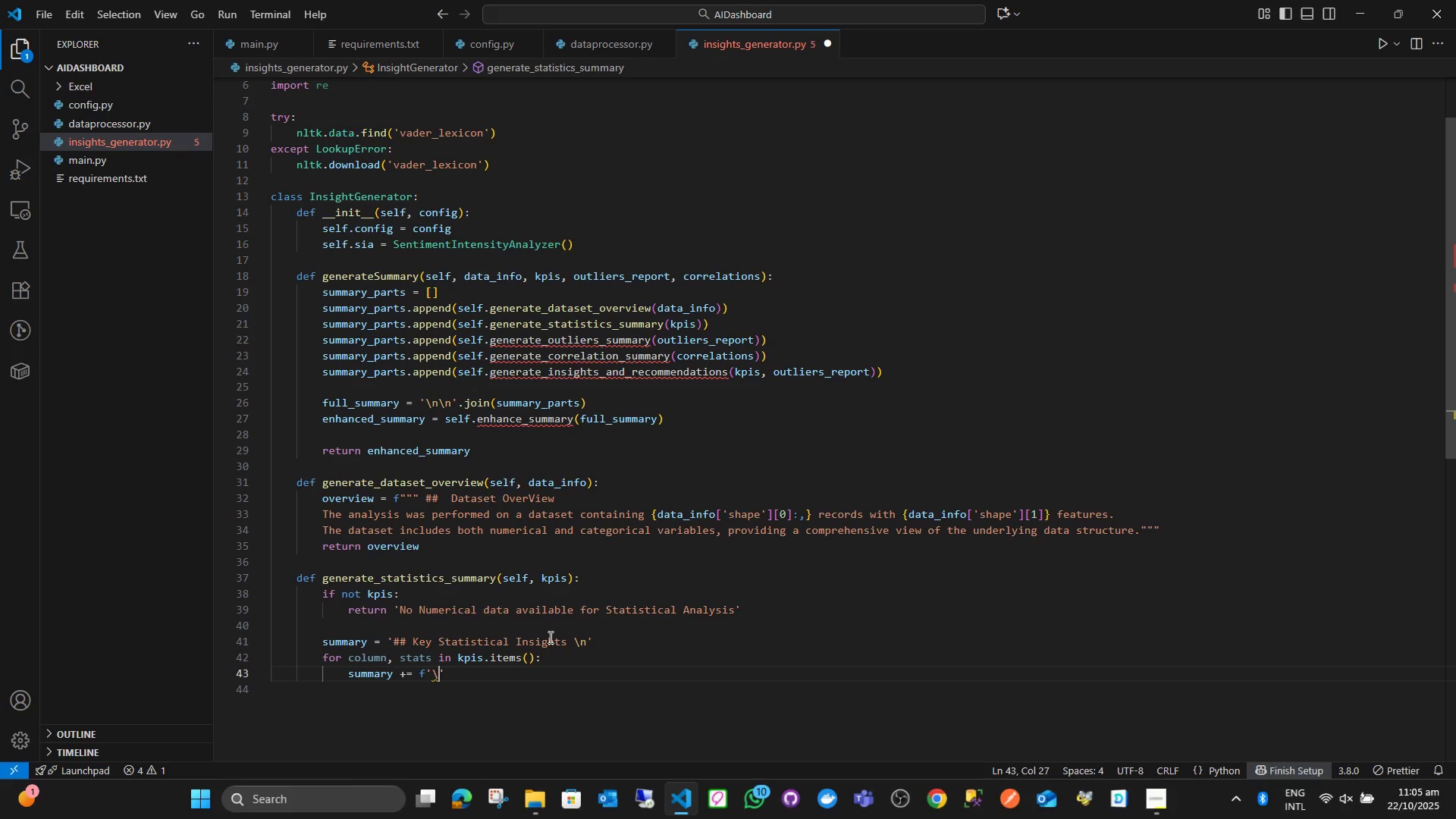 
key(Backspace)
 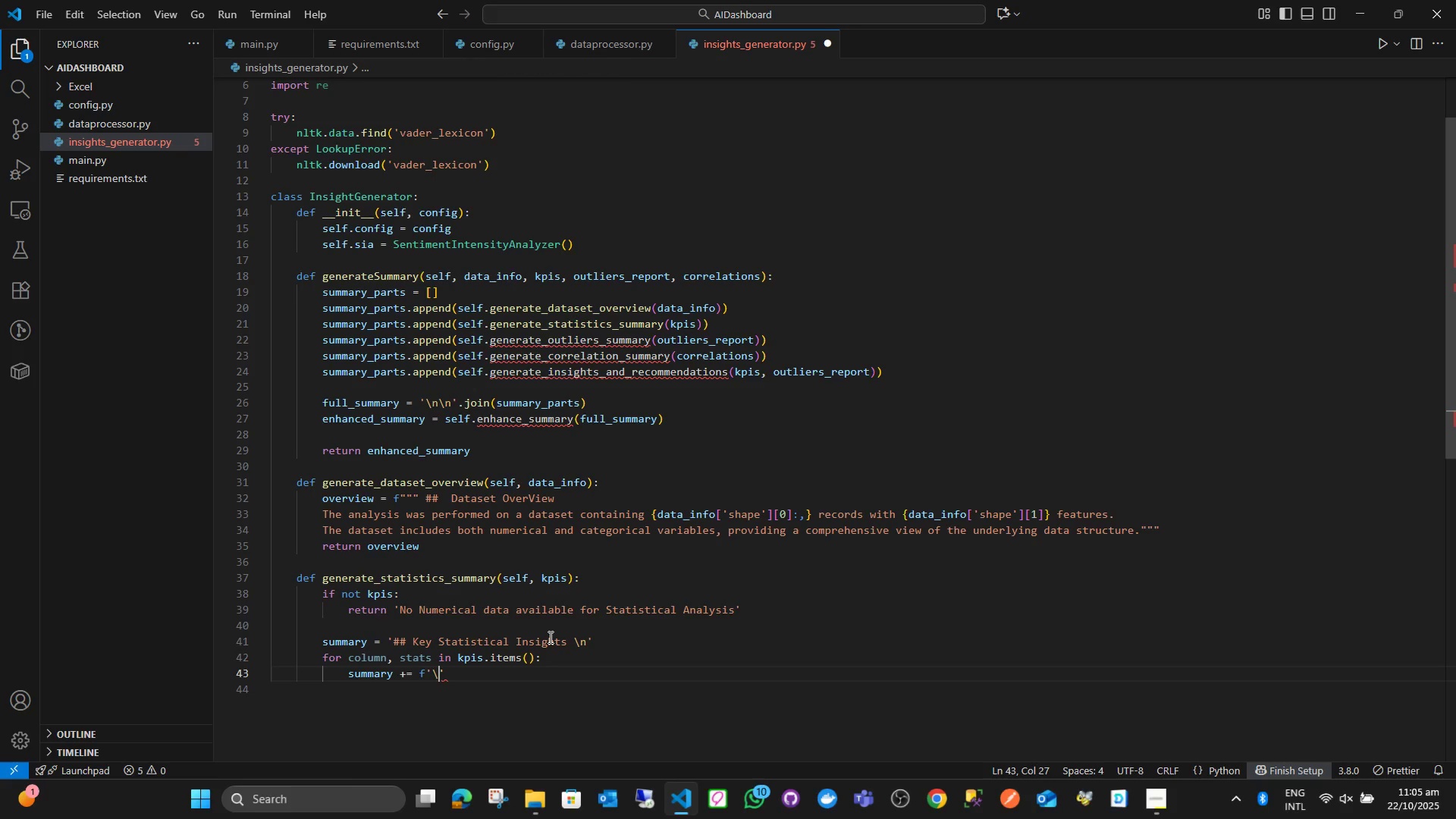 
key(N)
 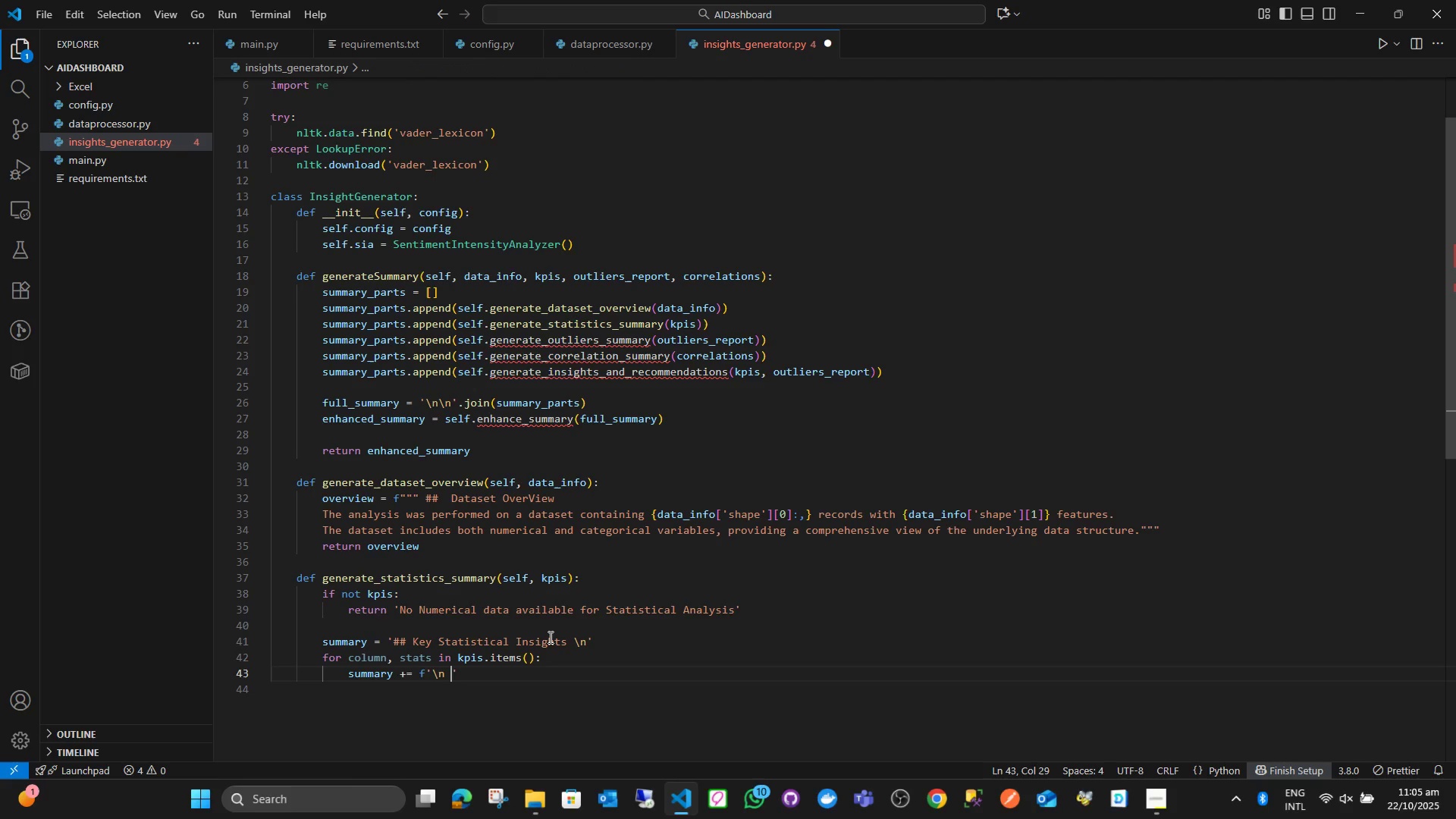 
key(Space)
 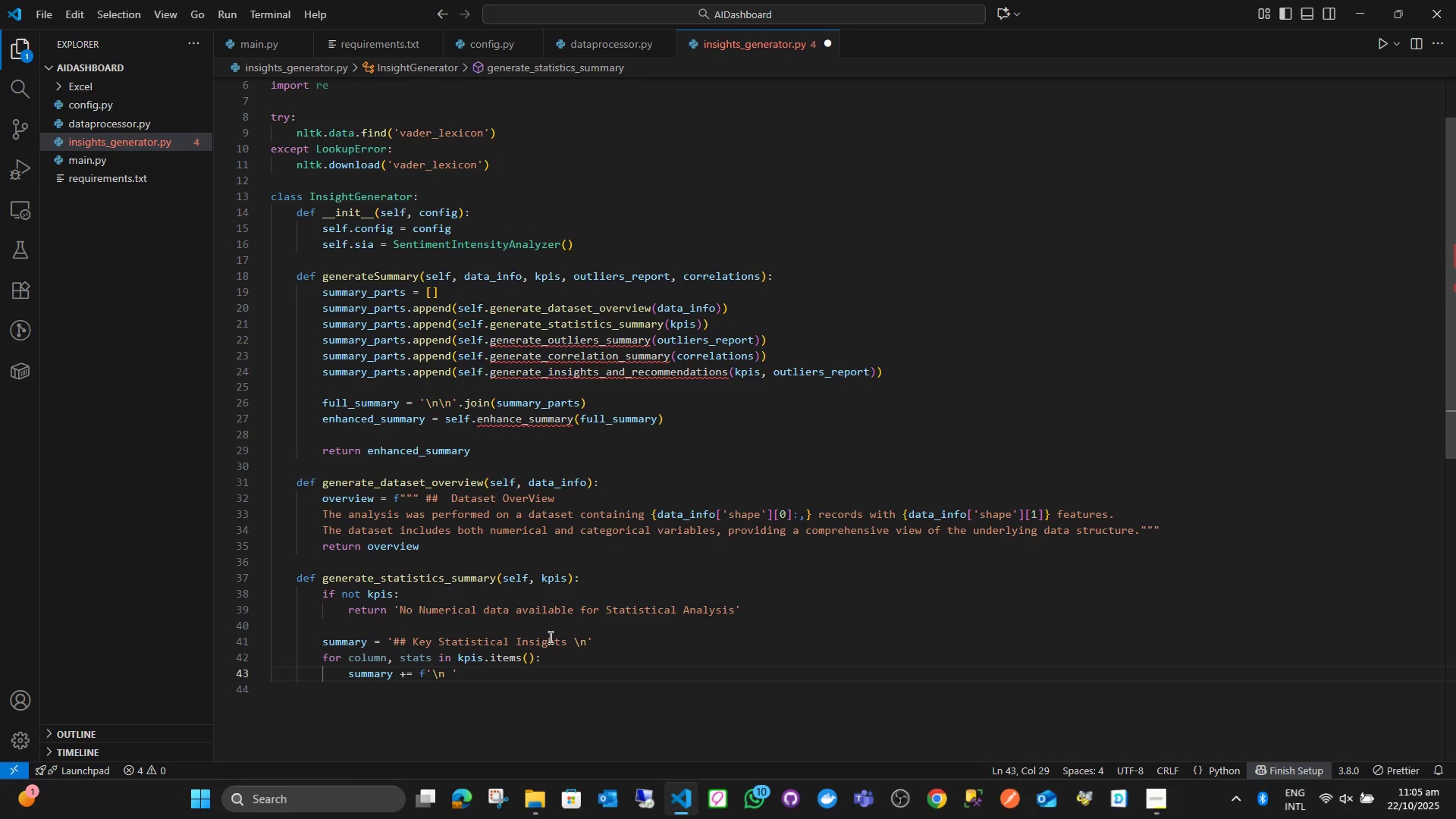 
hold_key(key=ShiftLeft, duration=1.09)
 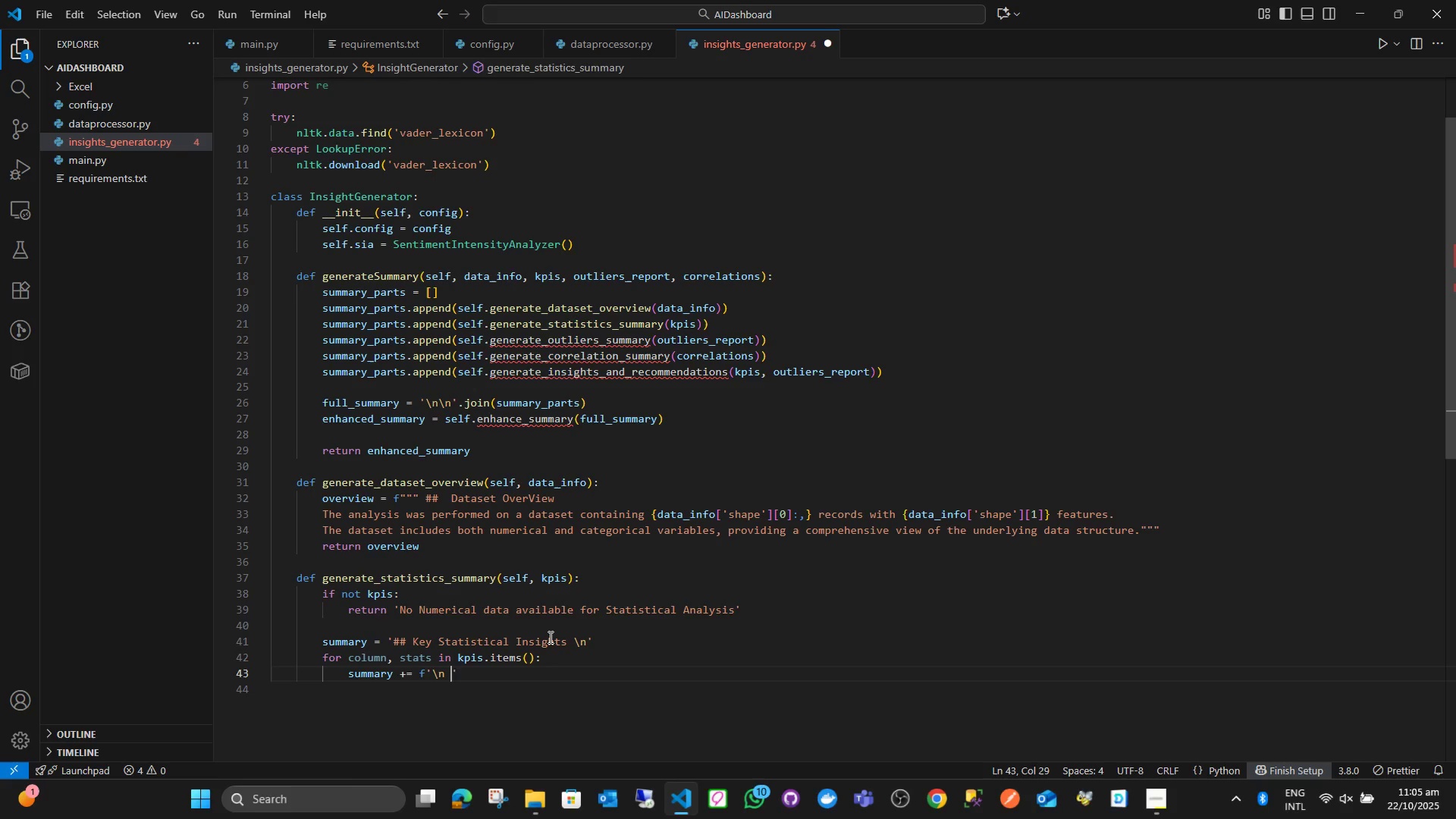 
key(Backspace)
type(**{col)
 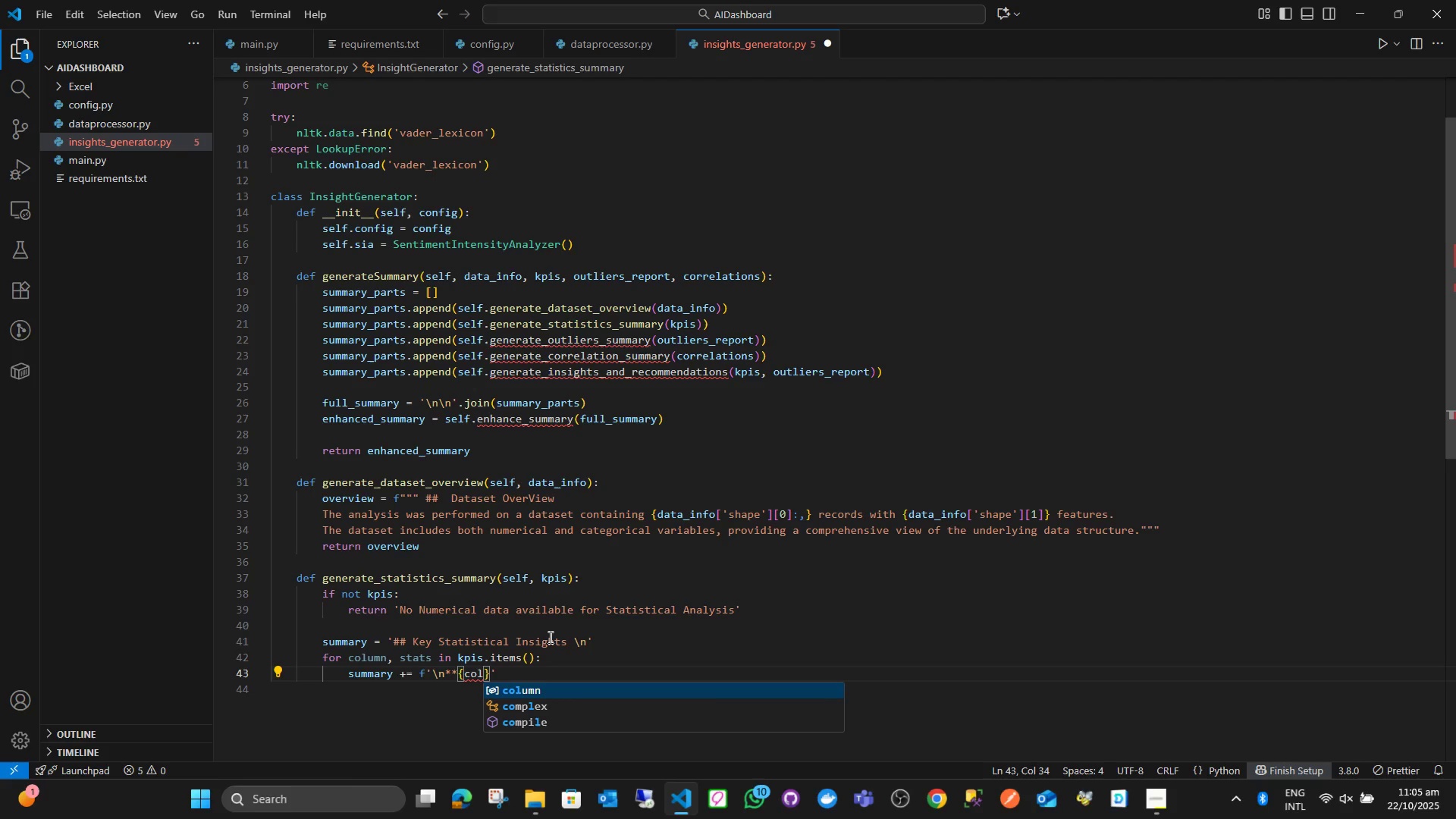 
key(Enter)
 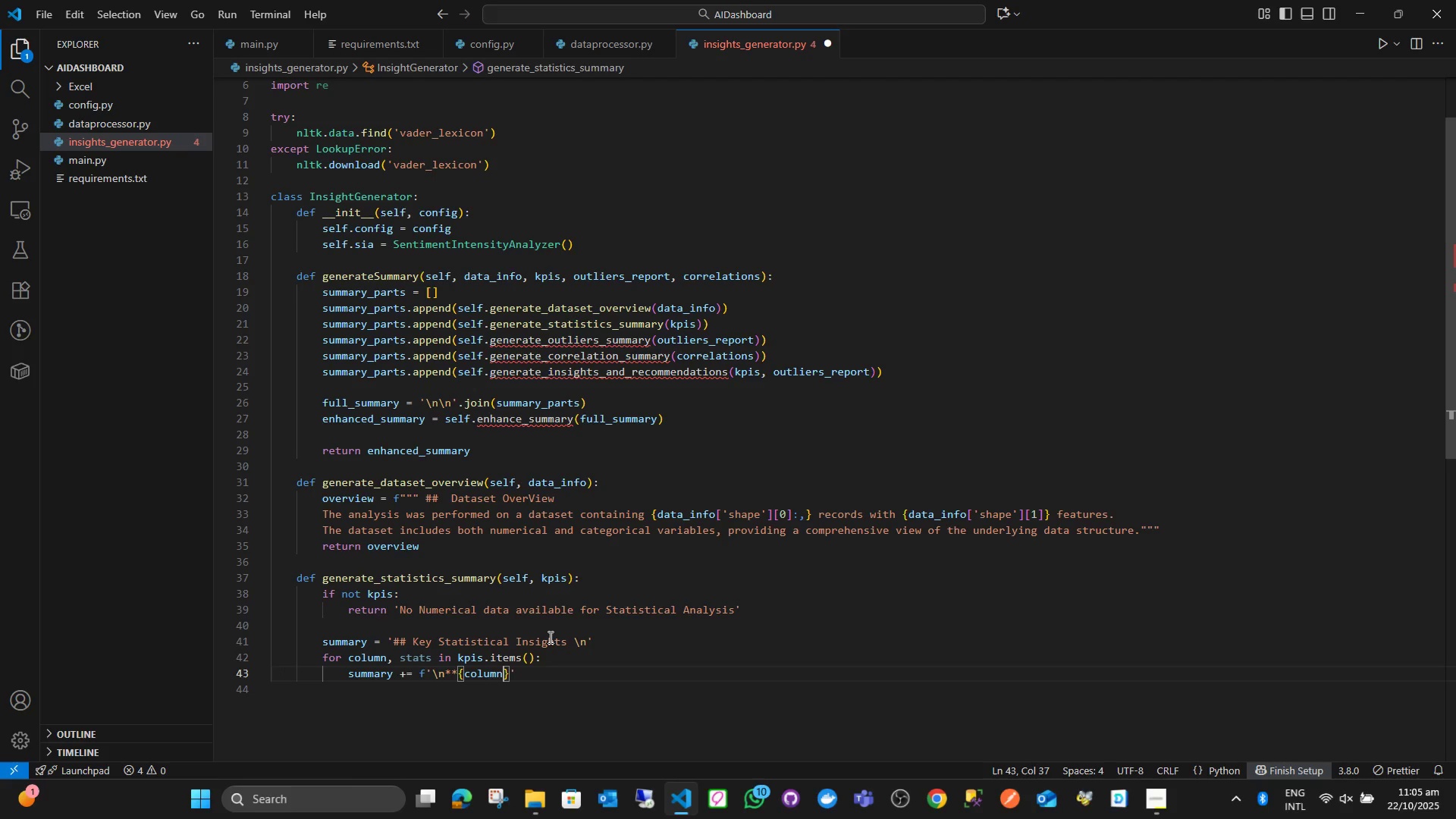 
key(ArrowRight)
 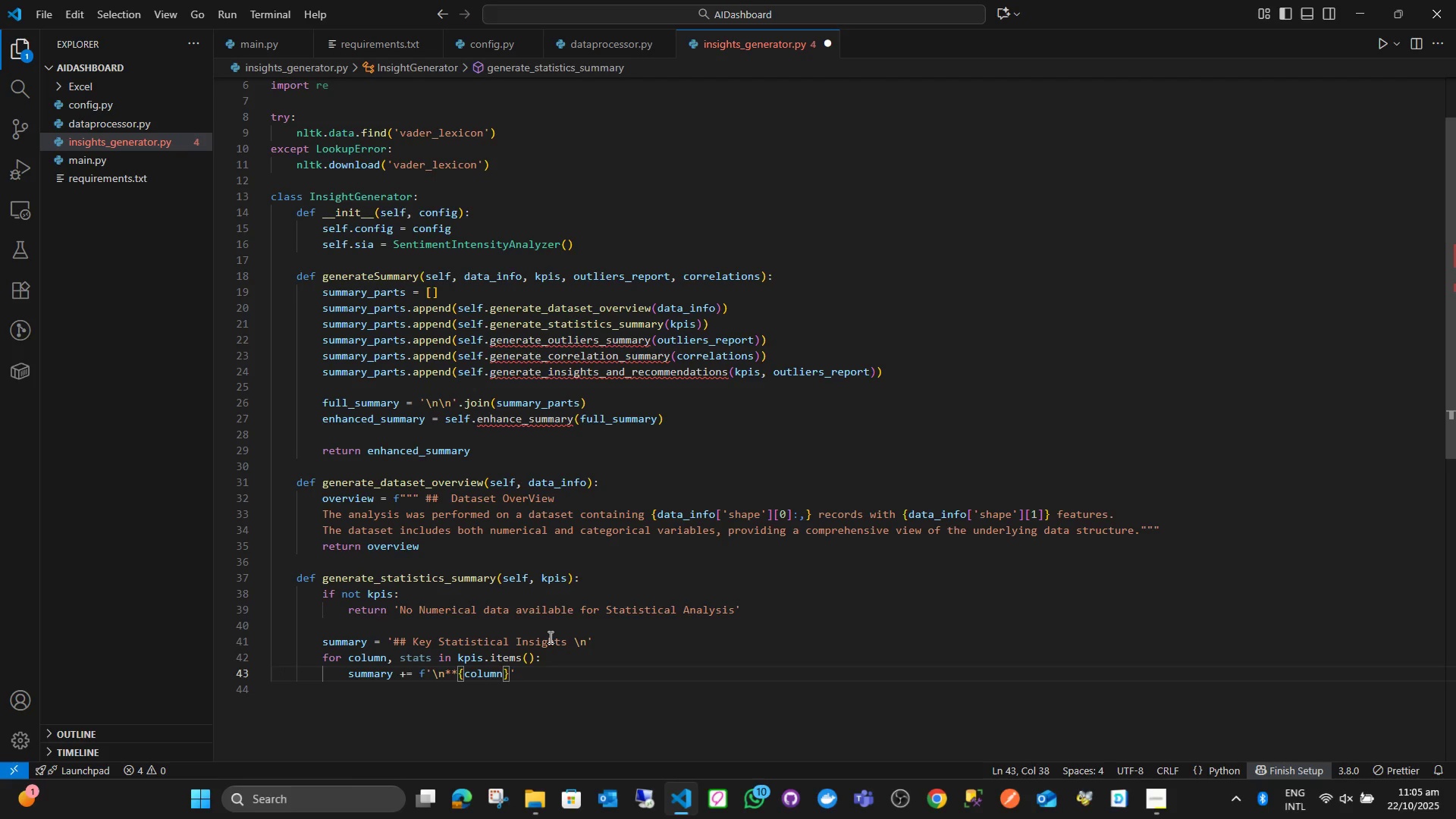 
type(**:)
 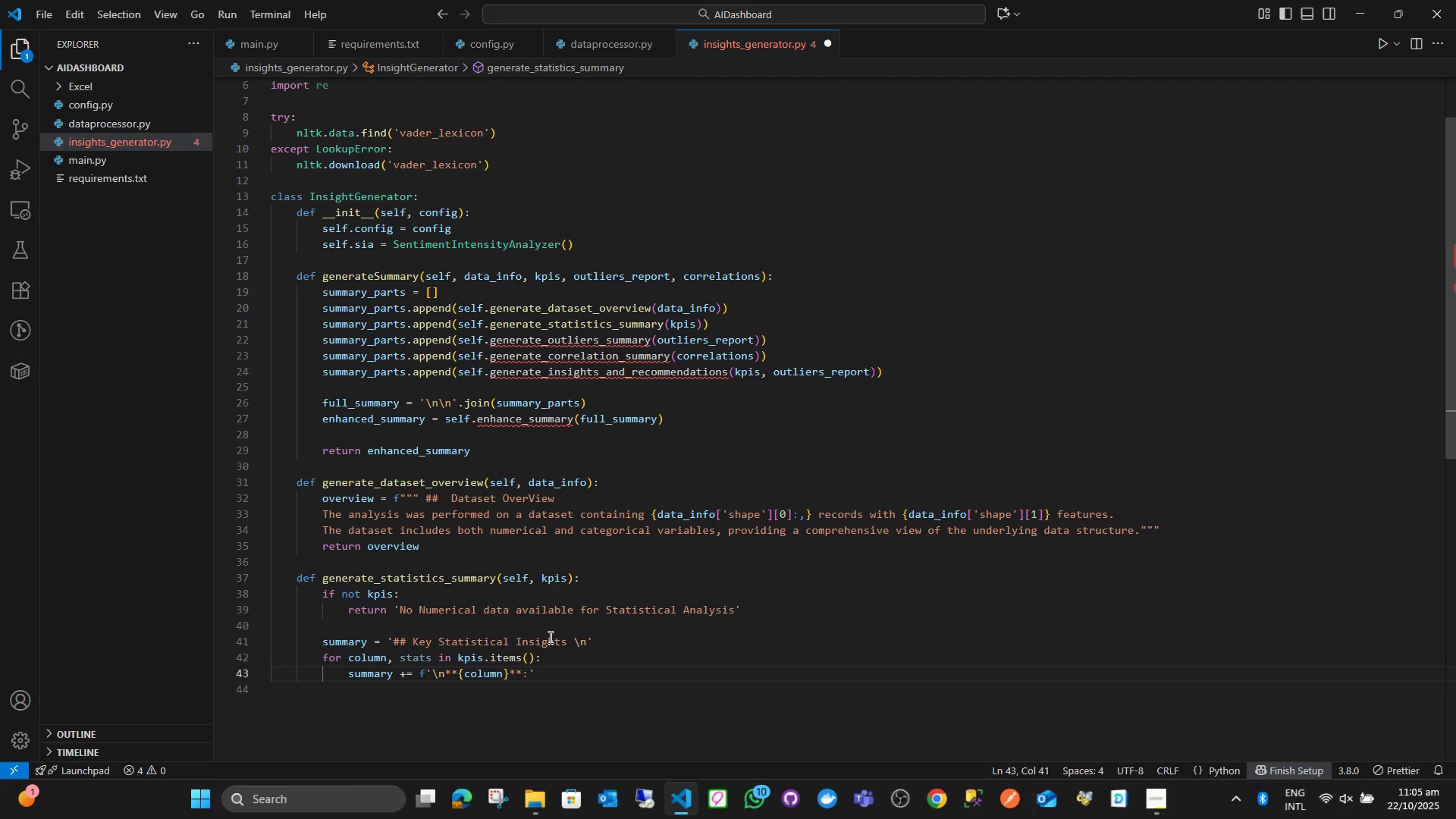 
key(ArrowRight)
 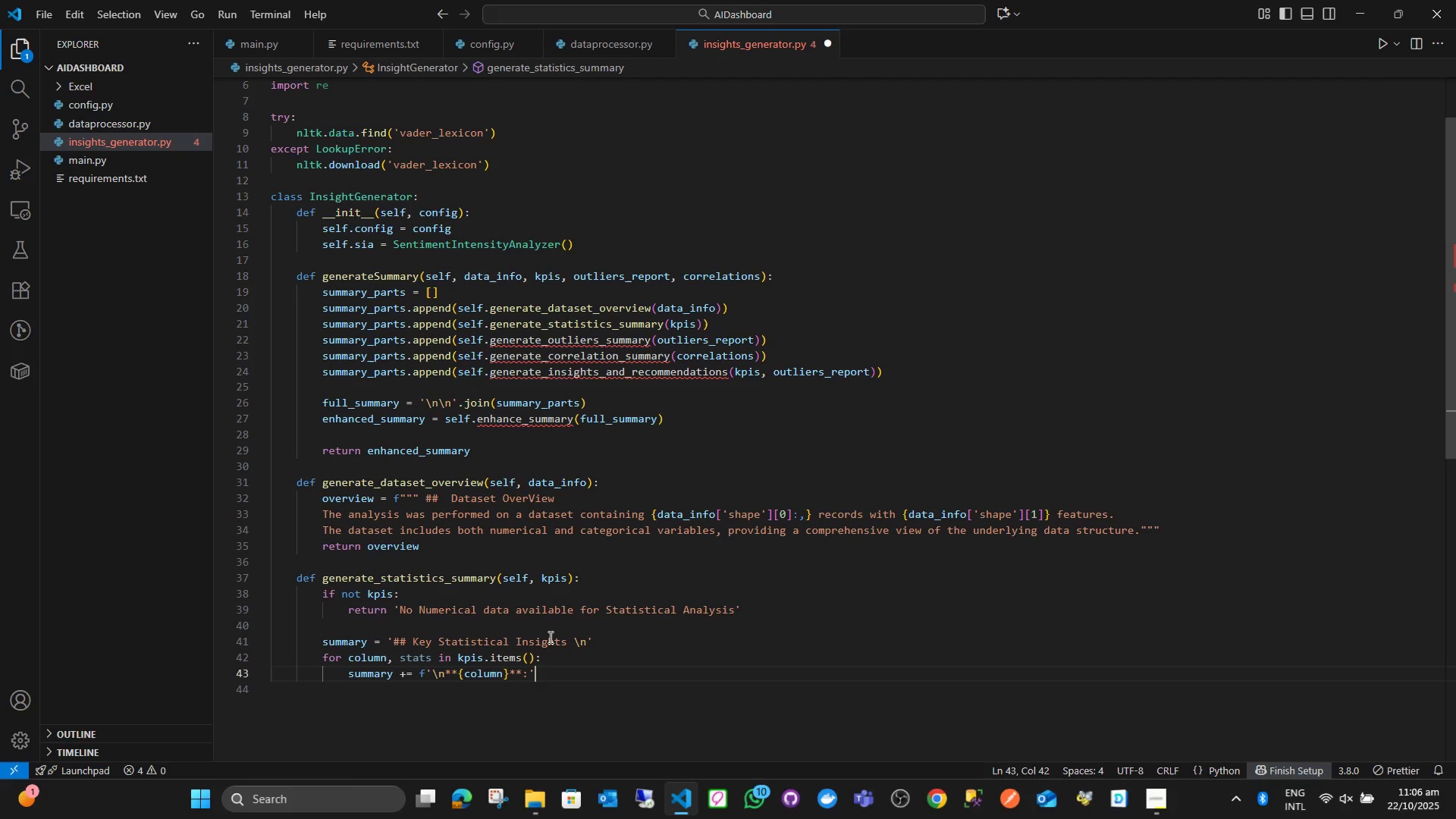 
wait(75.07)
 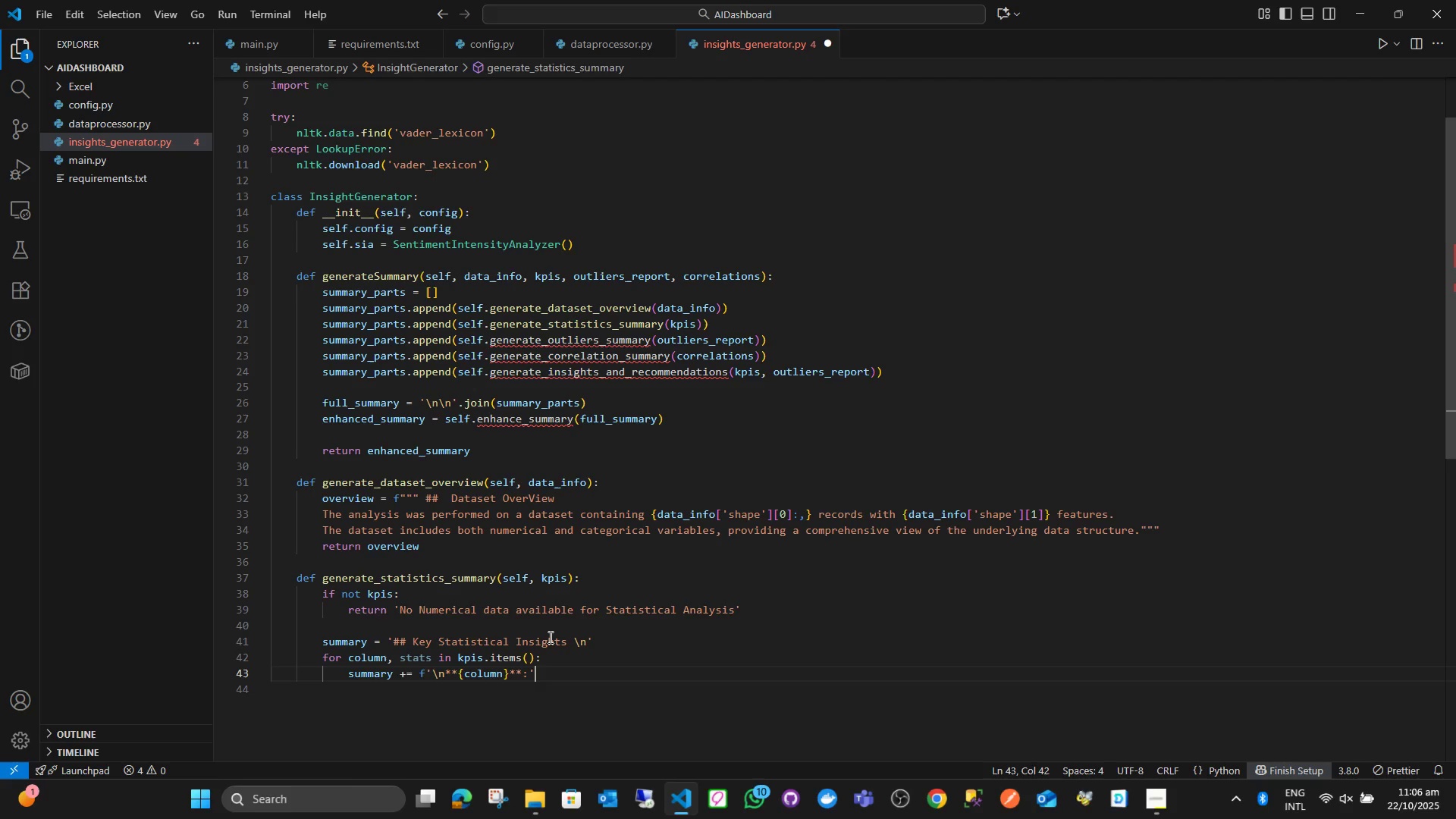 
key(Enter)
 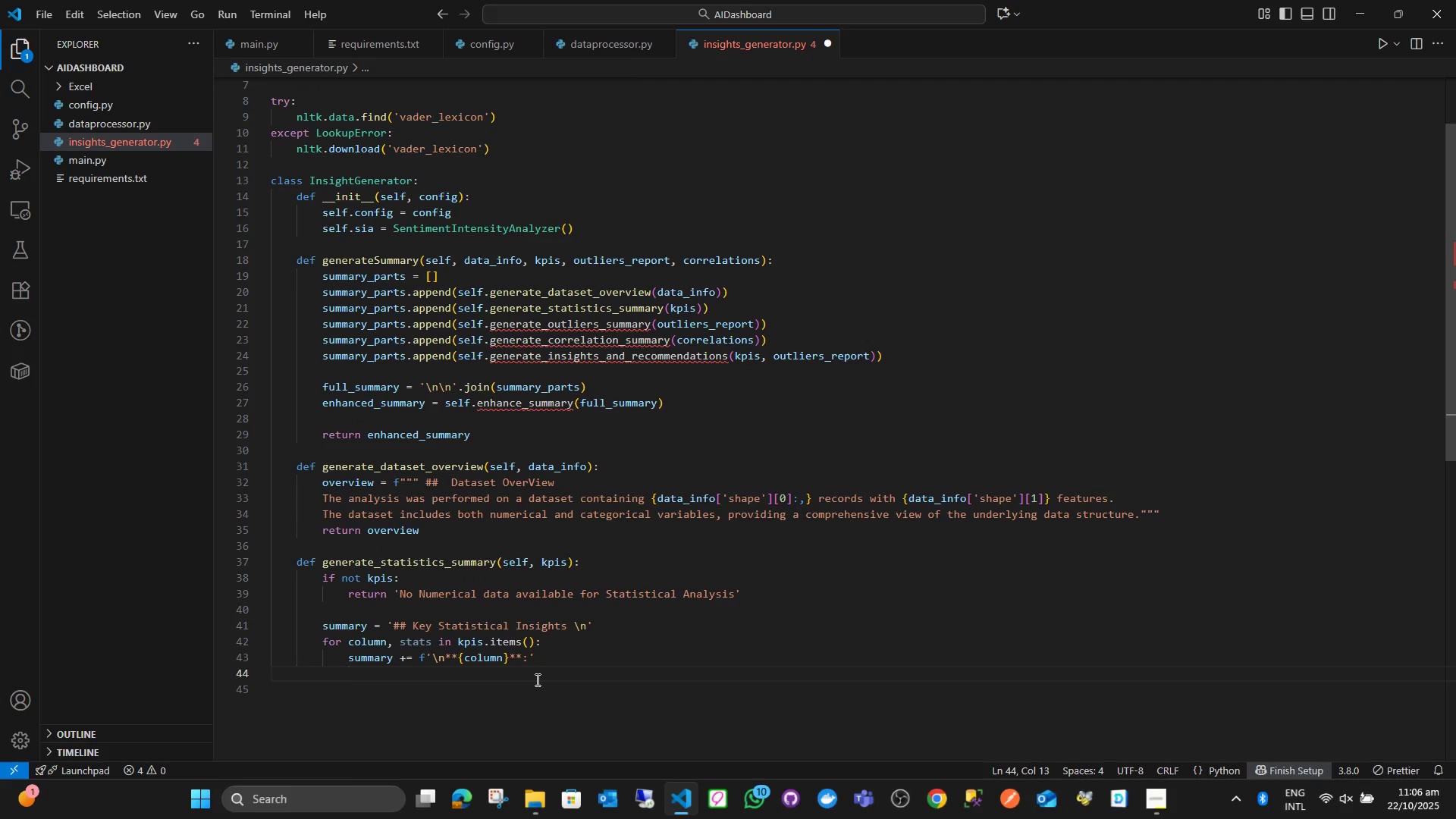 
type(stats_text = [)
 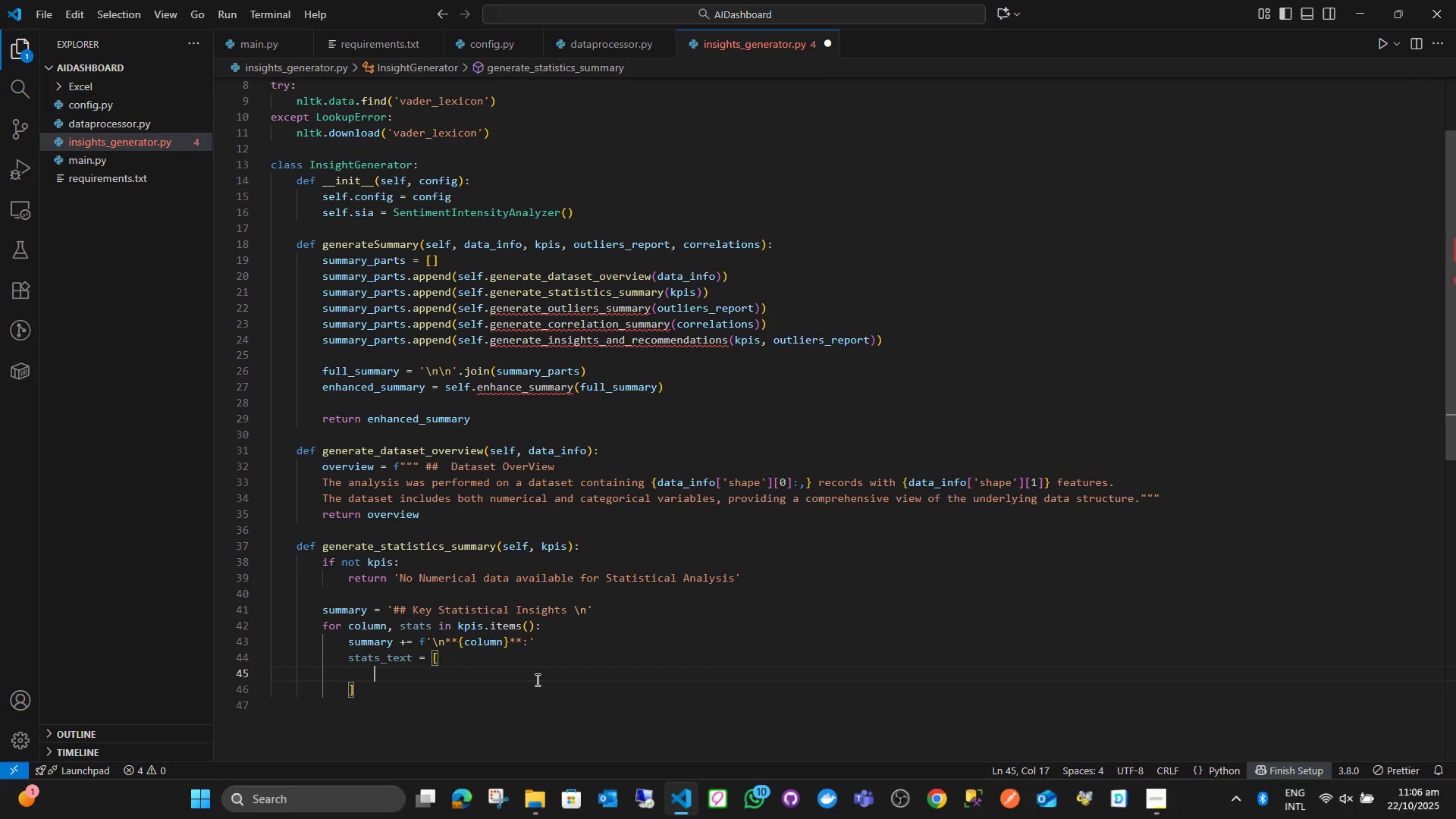 
 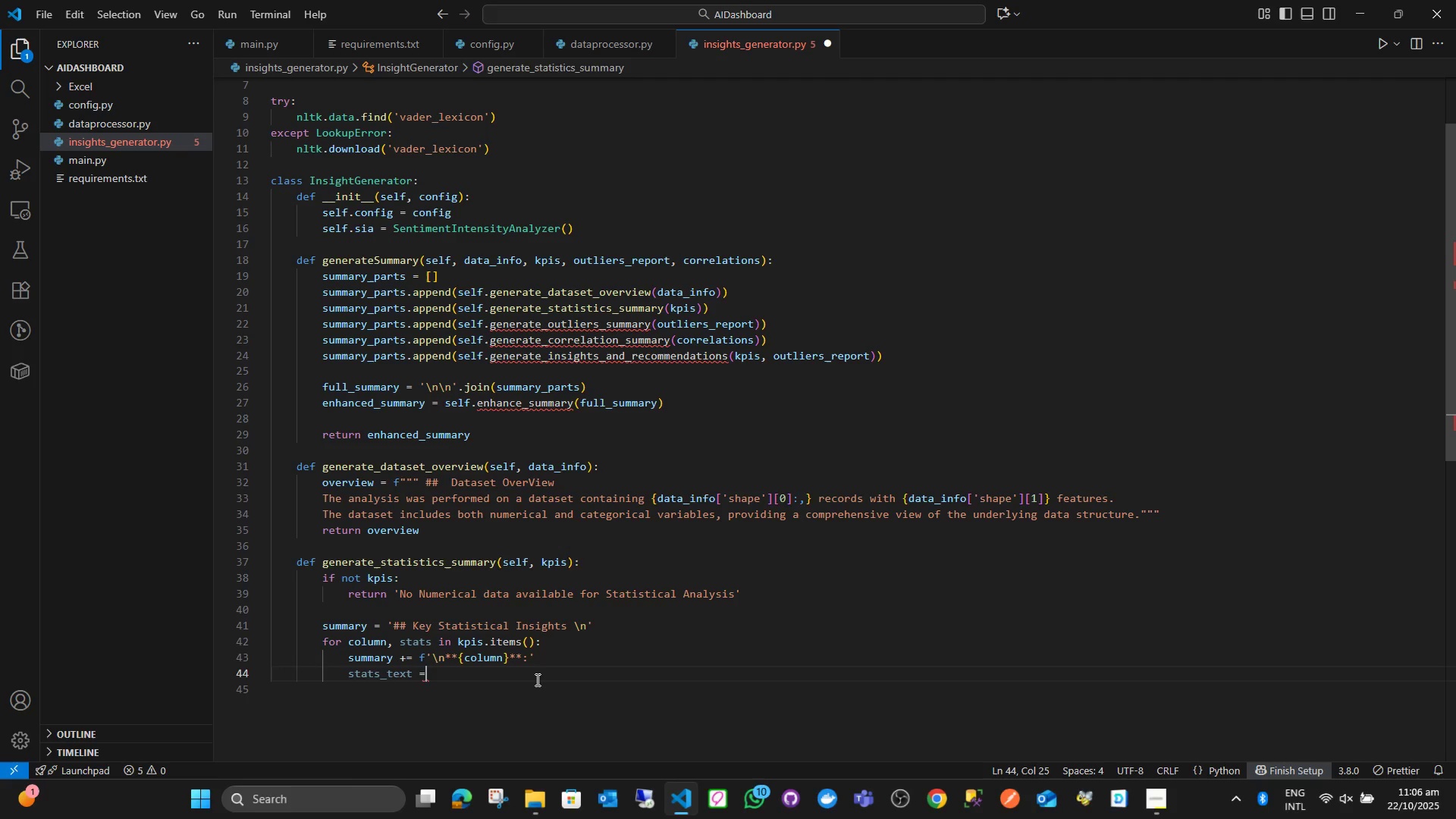 
key(Enter)
 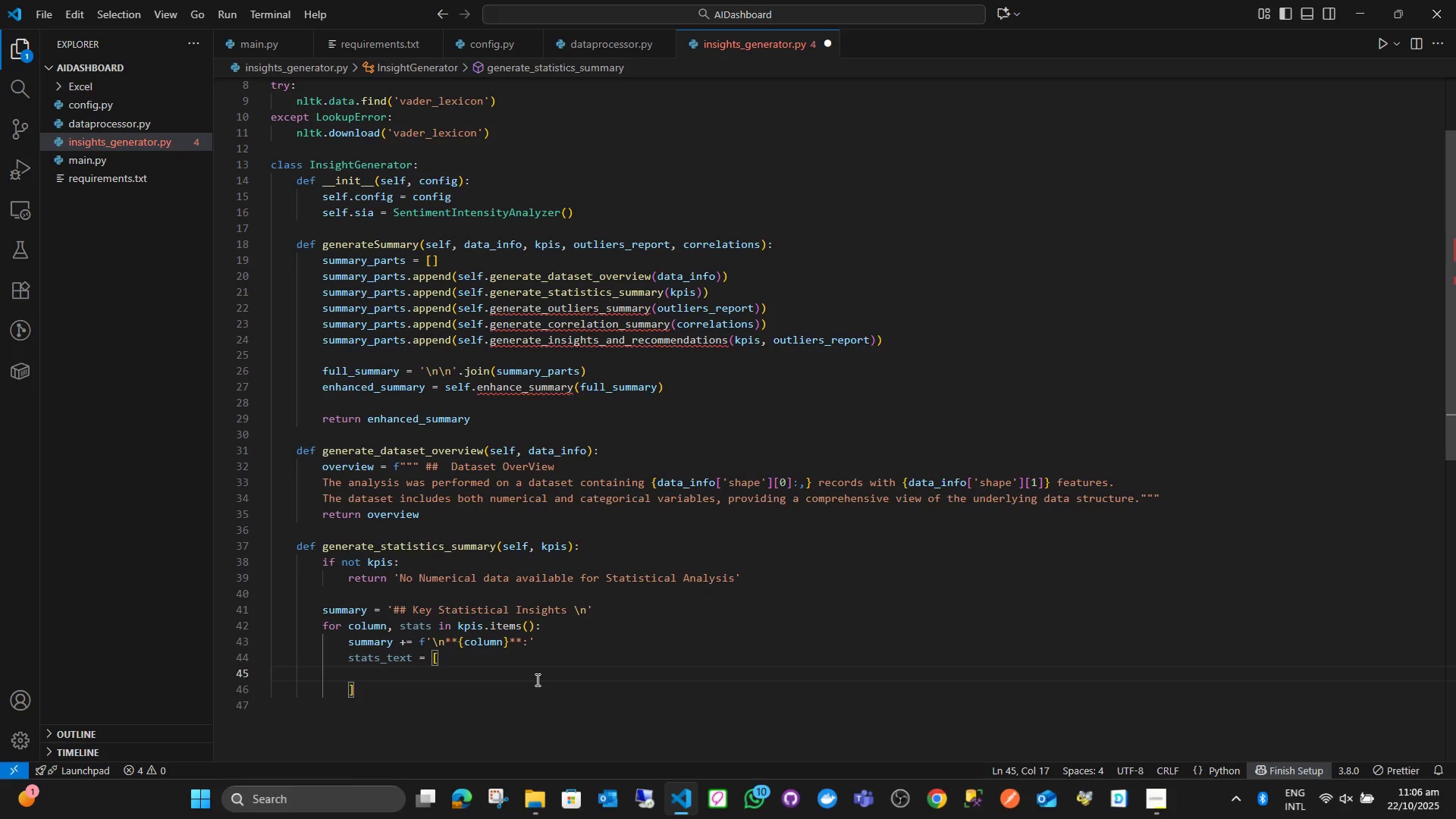 
key(F)
 